 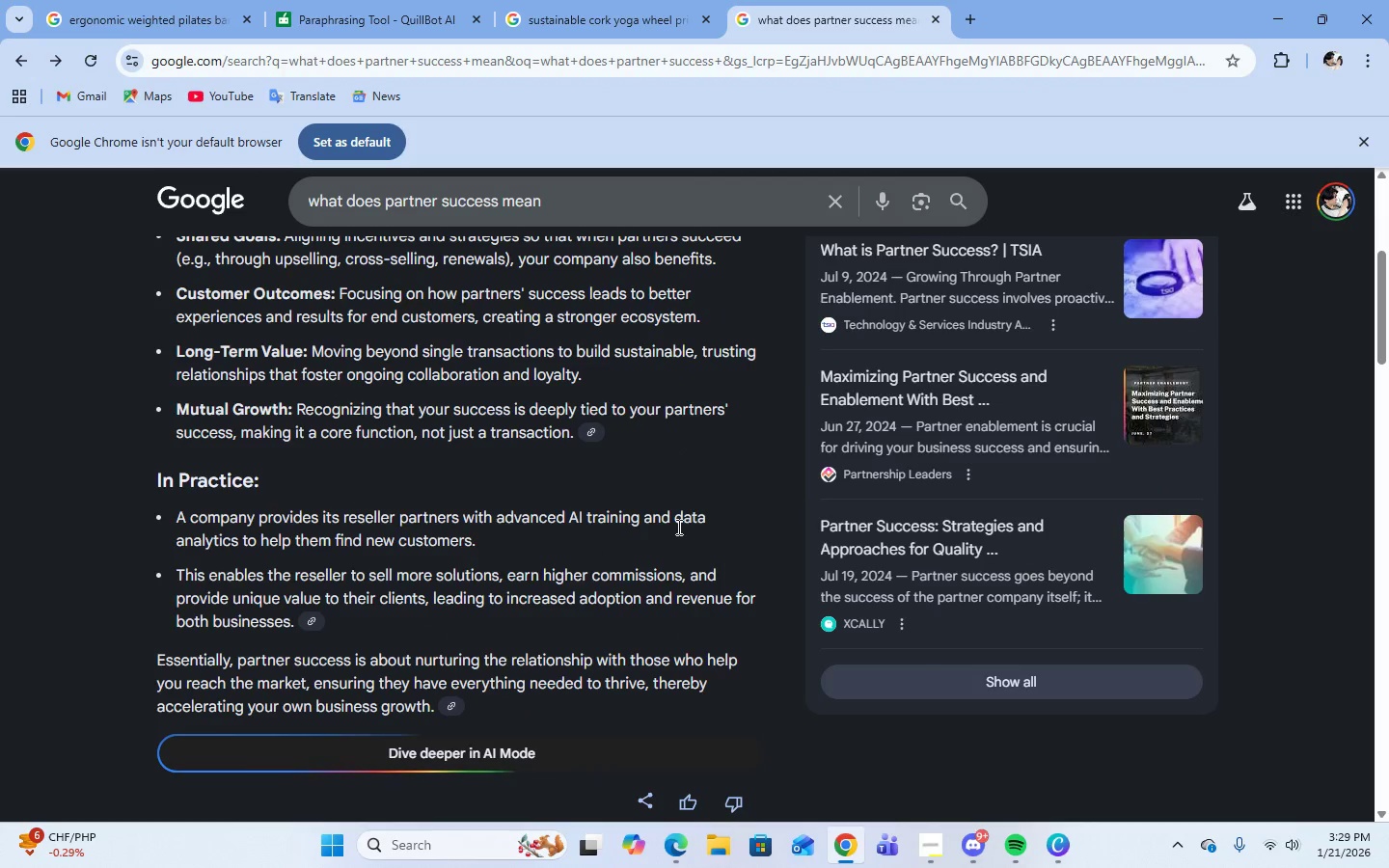 
left_click_drag(start_coordinate=[555, 204], to_coordinate=[303, 210])
 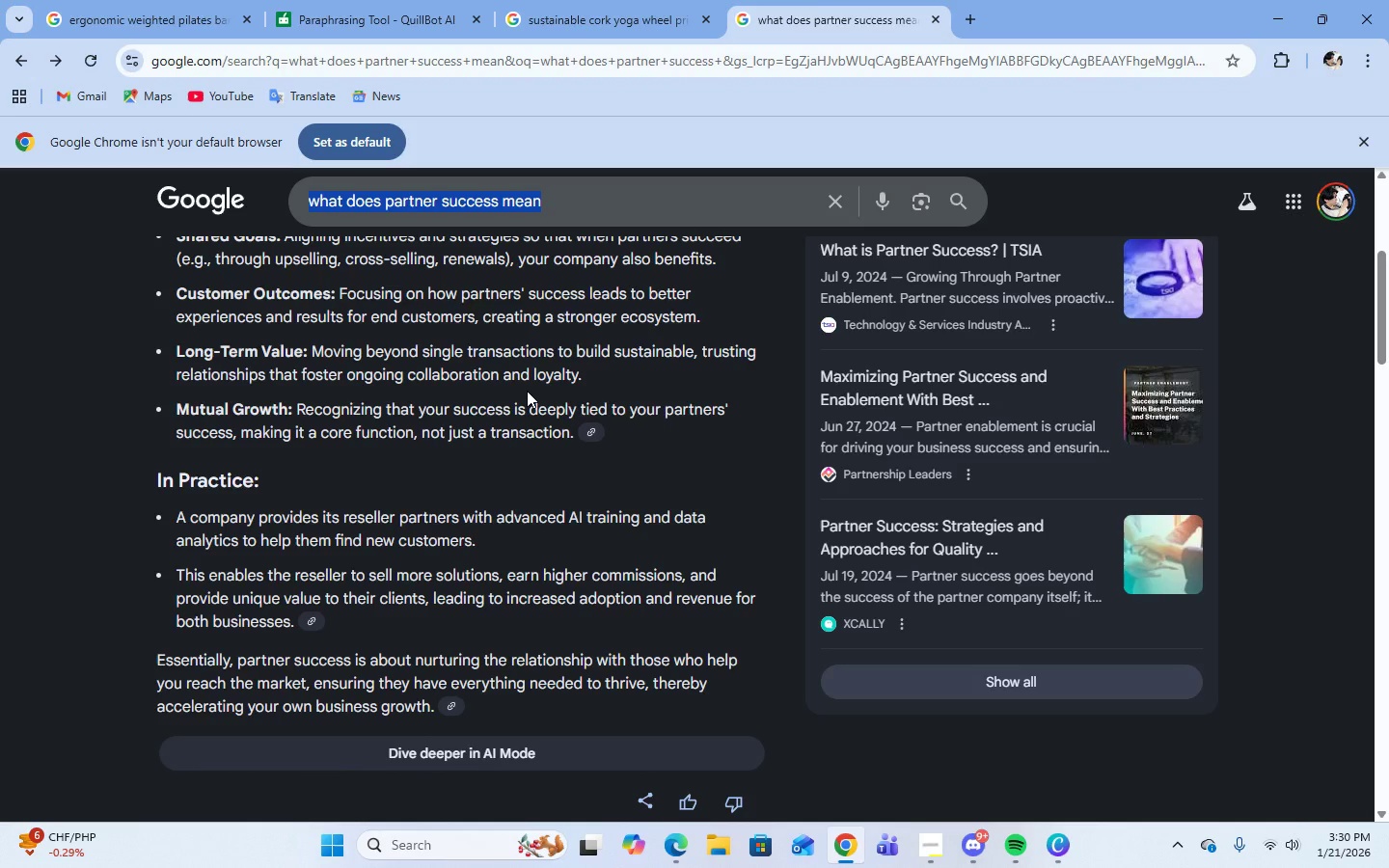 
wait(7.39)
 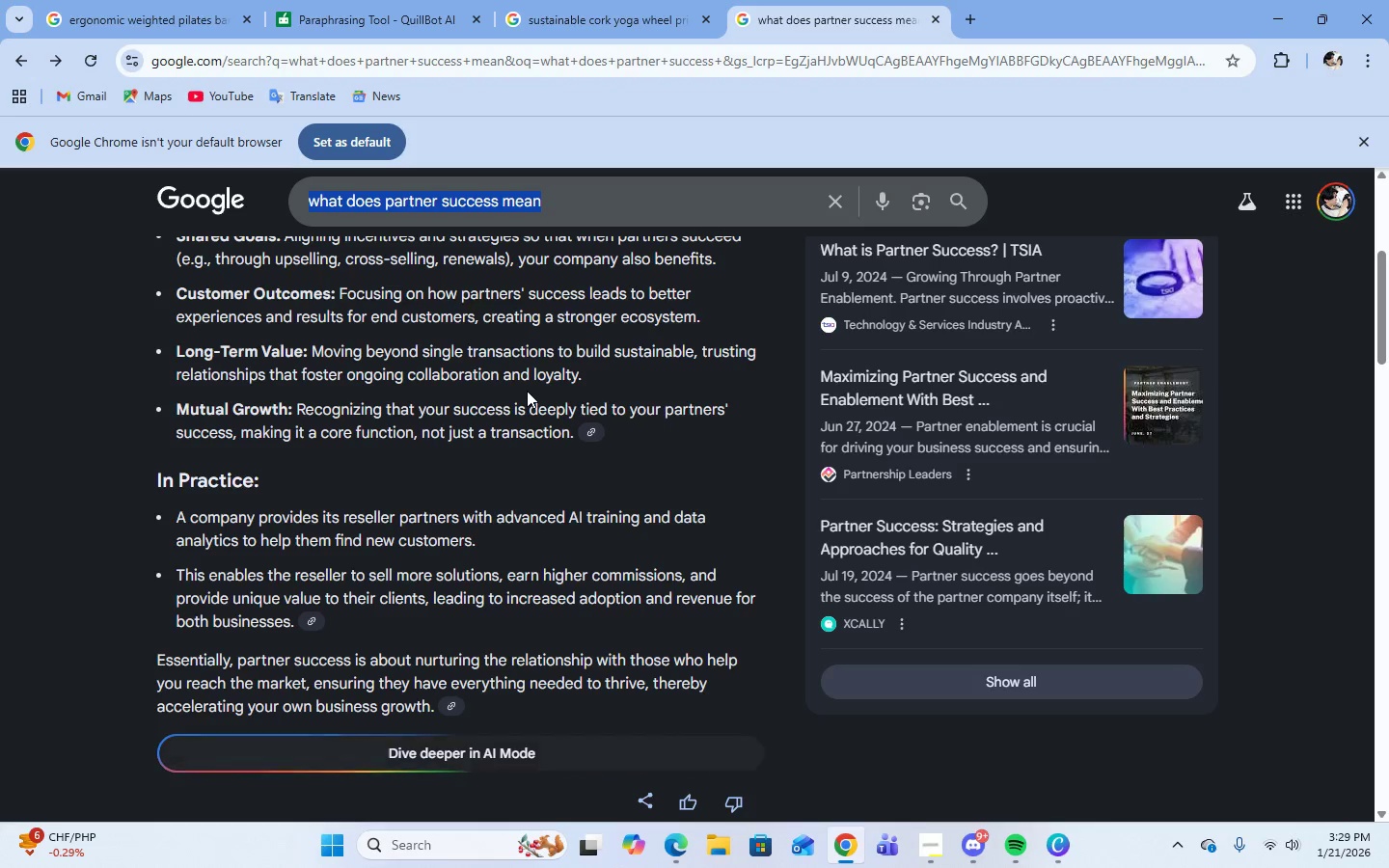 
type(eco-friendly or)
 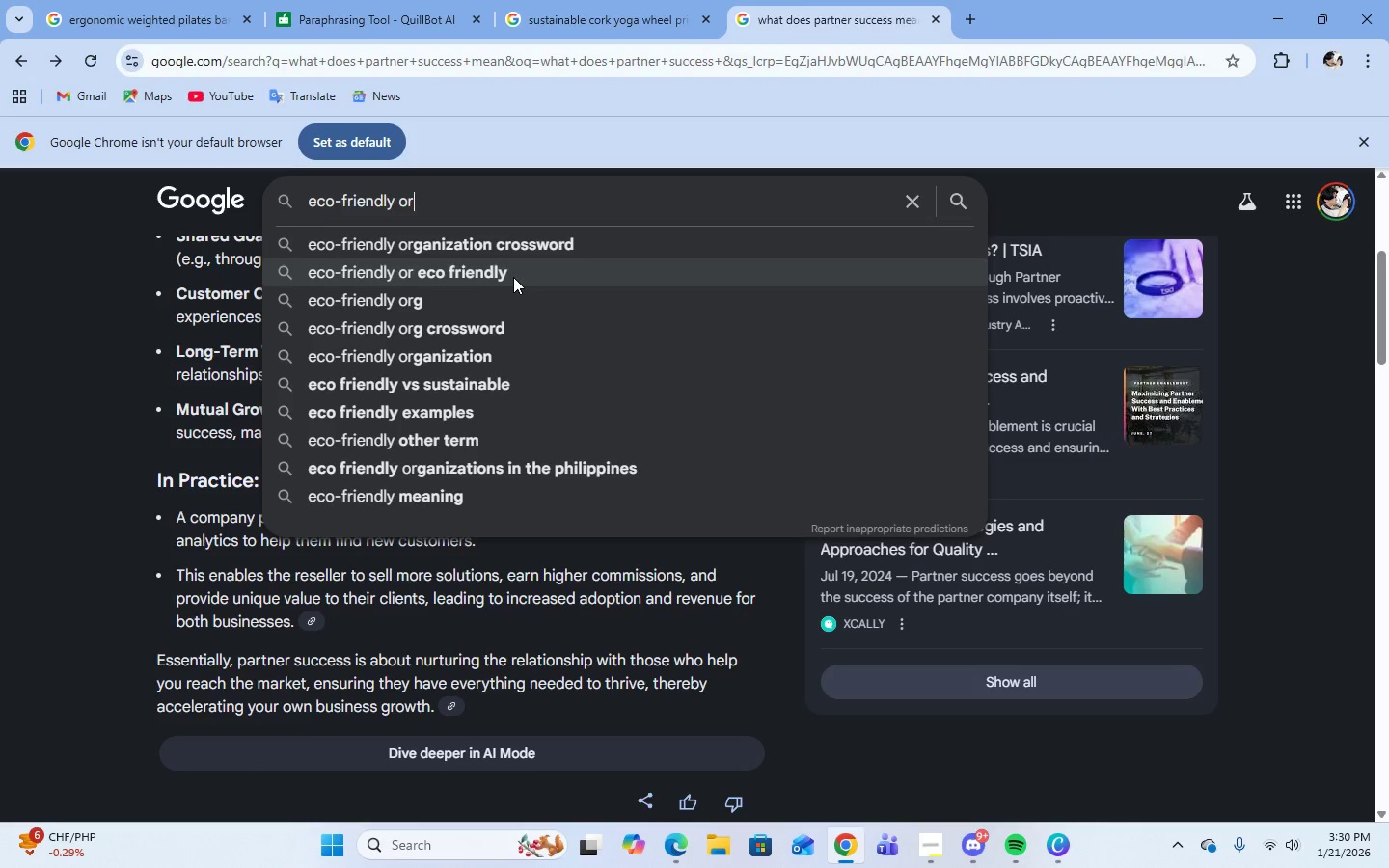 
left_click([509, 355])
 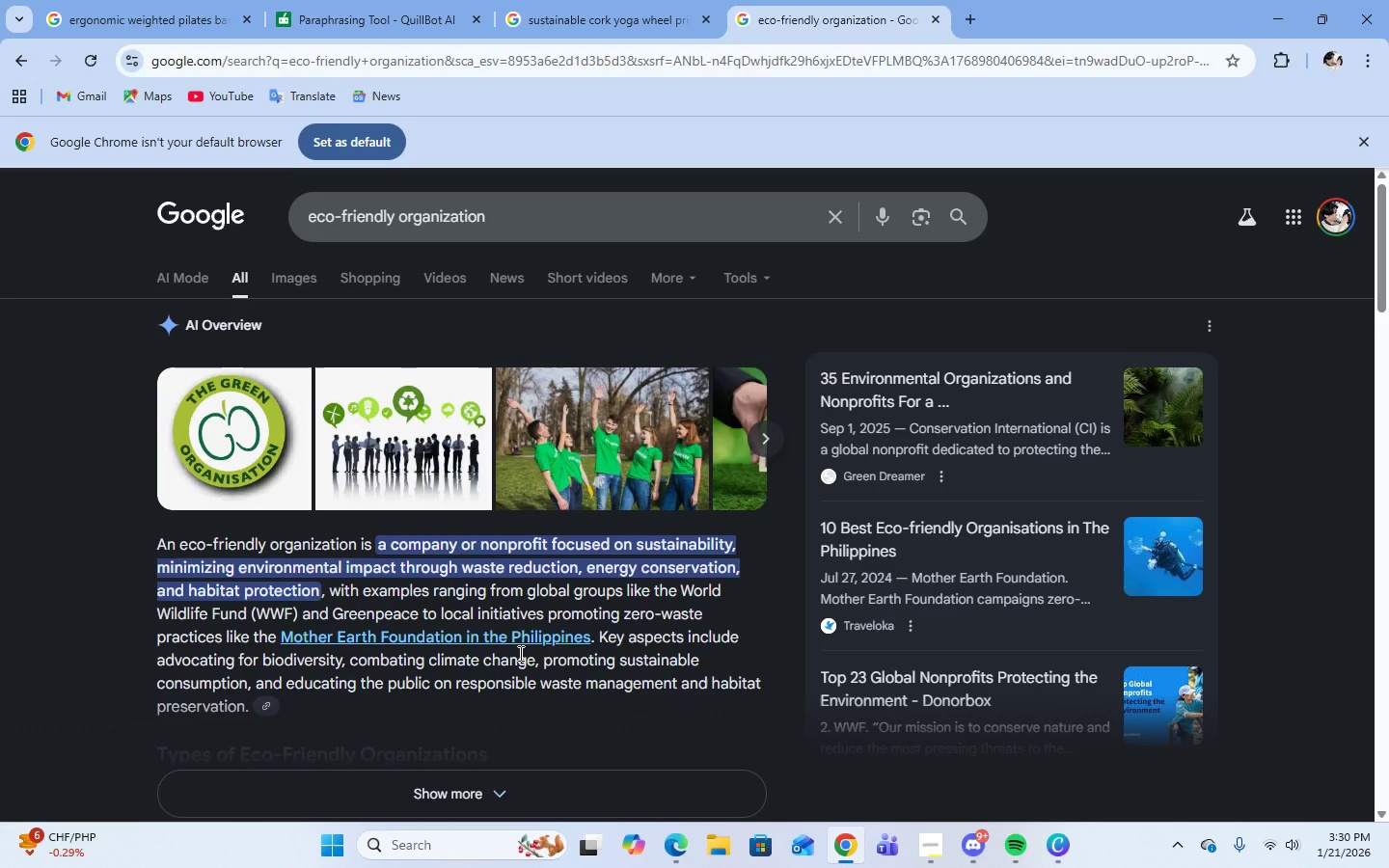 
scroll: coordinate [519, 653], scroll_direction: down, amount: 6.0
 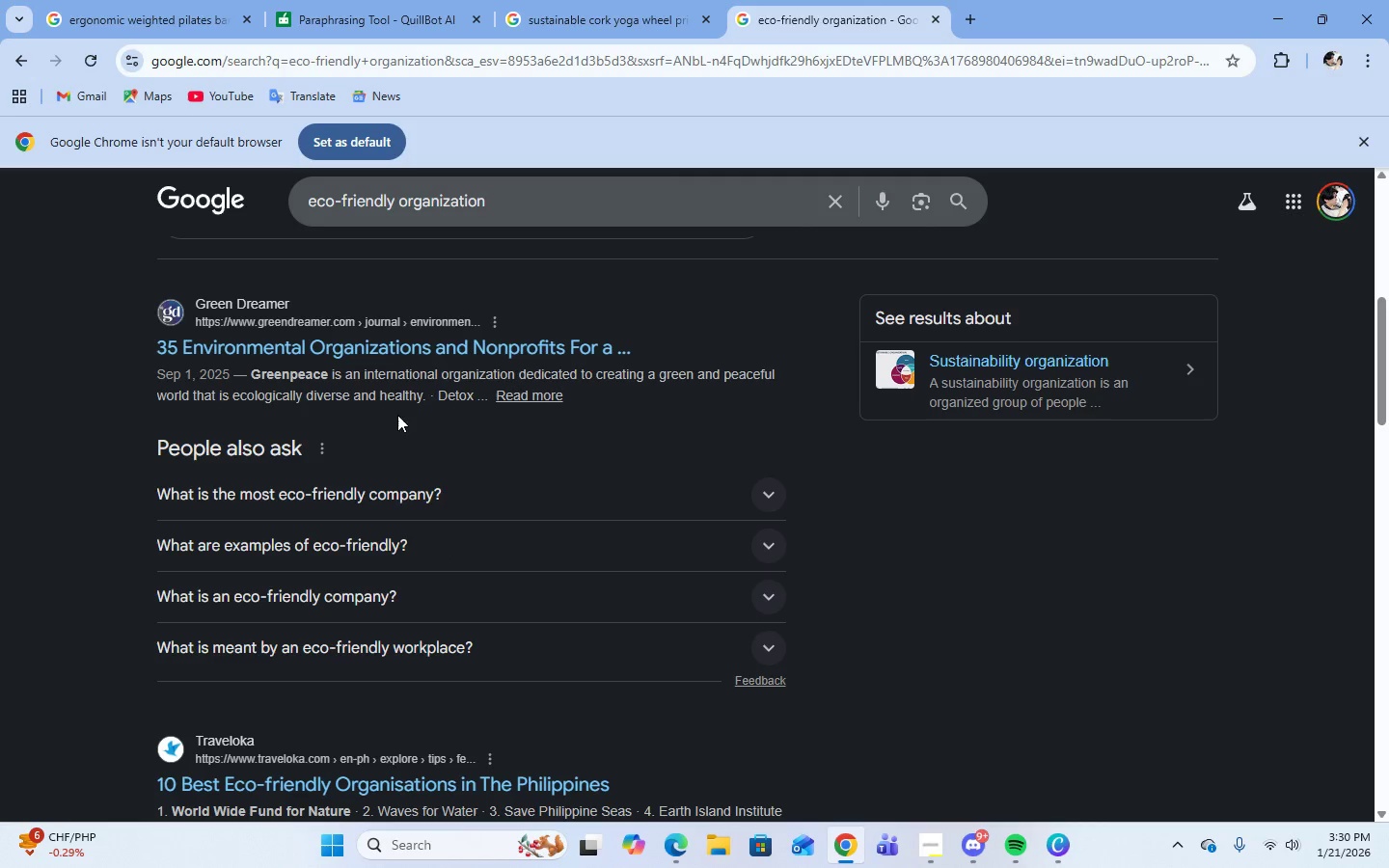 
left_click([401, 344])
 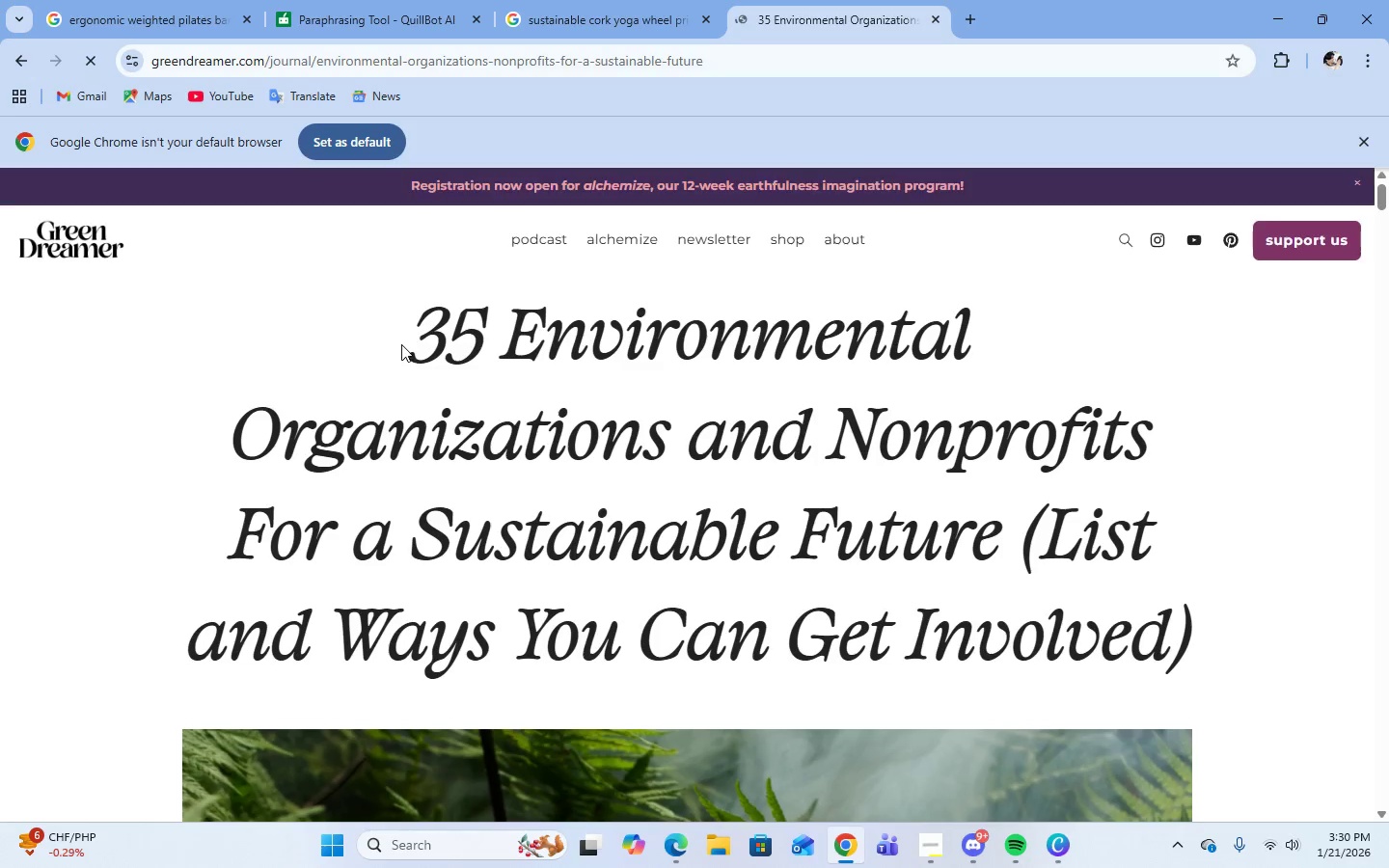 
scroll: coordinate [729, 512], scroll_direction: down, amount: 50.0
 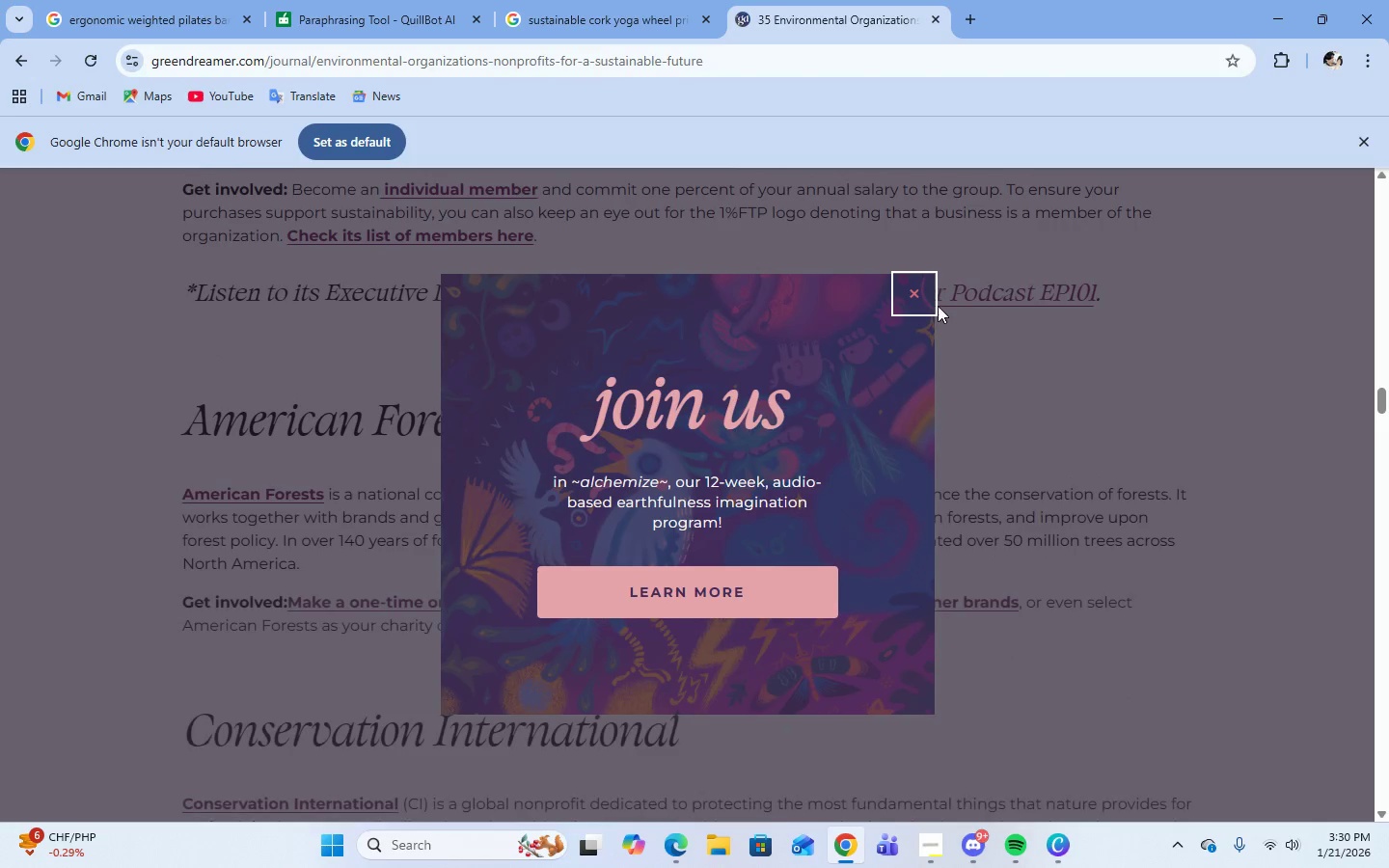 
left_click([930, 301])
 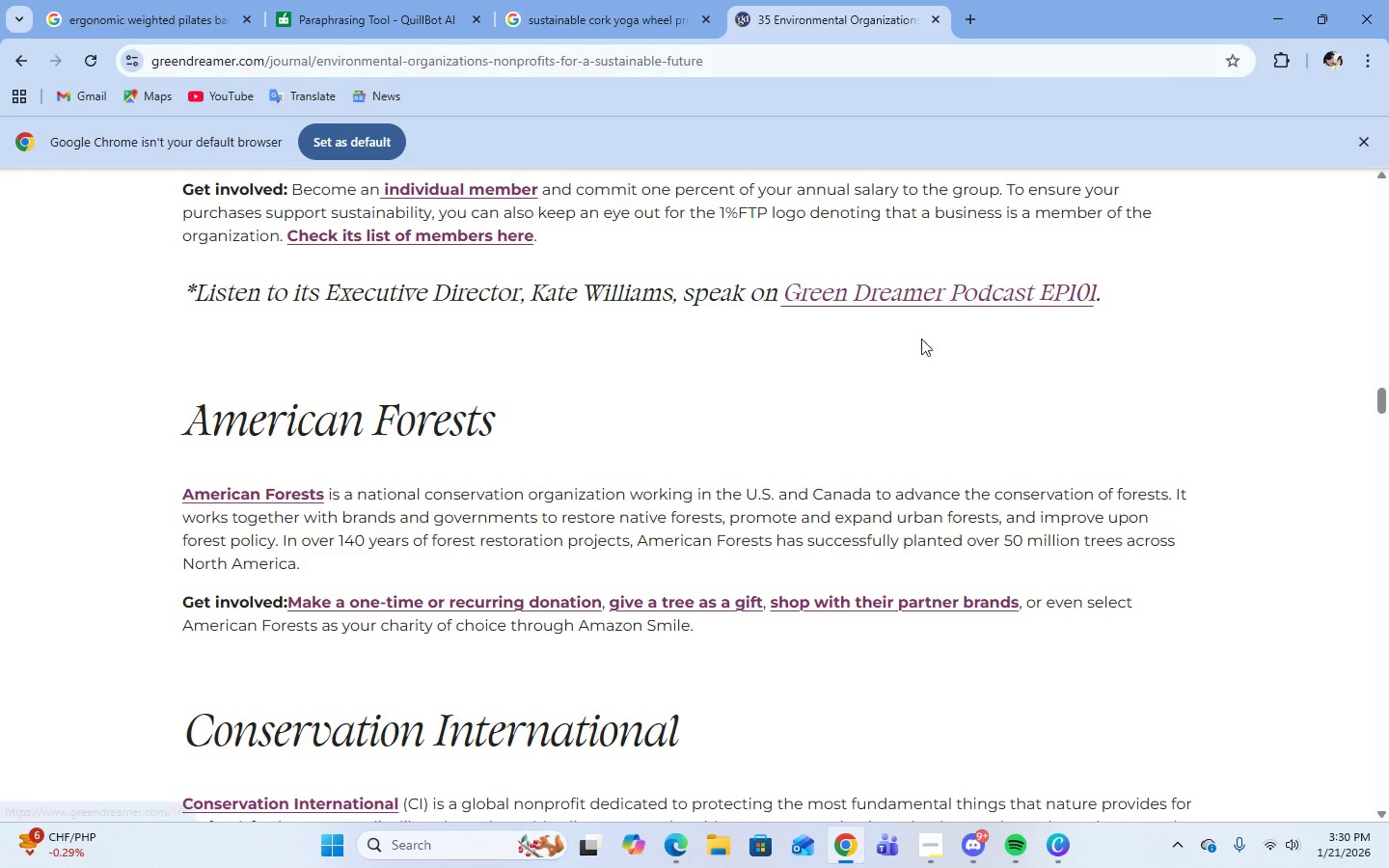 
scroll: coordinate [937, 413], scroll_direction: down, amount: 14.0
 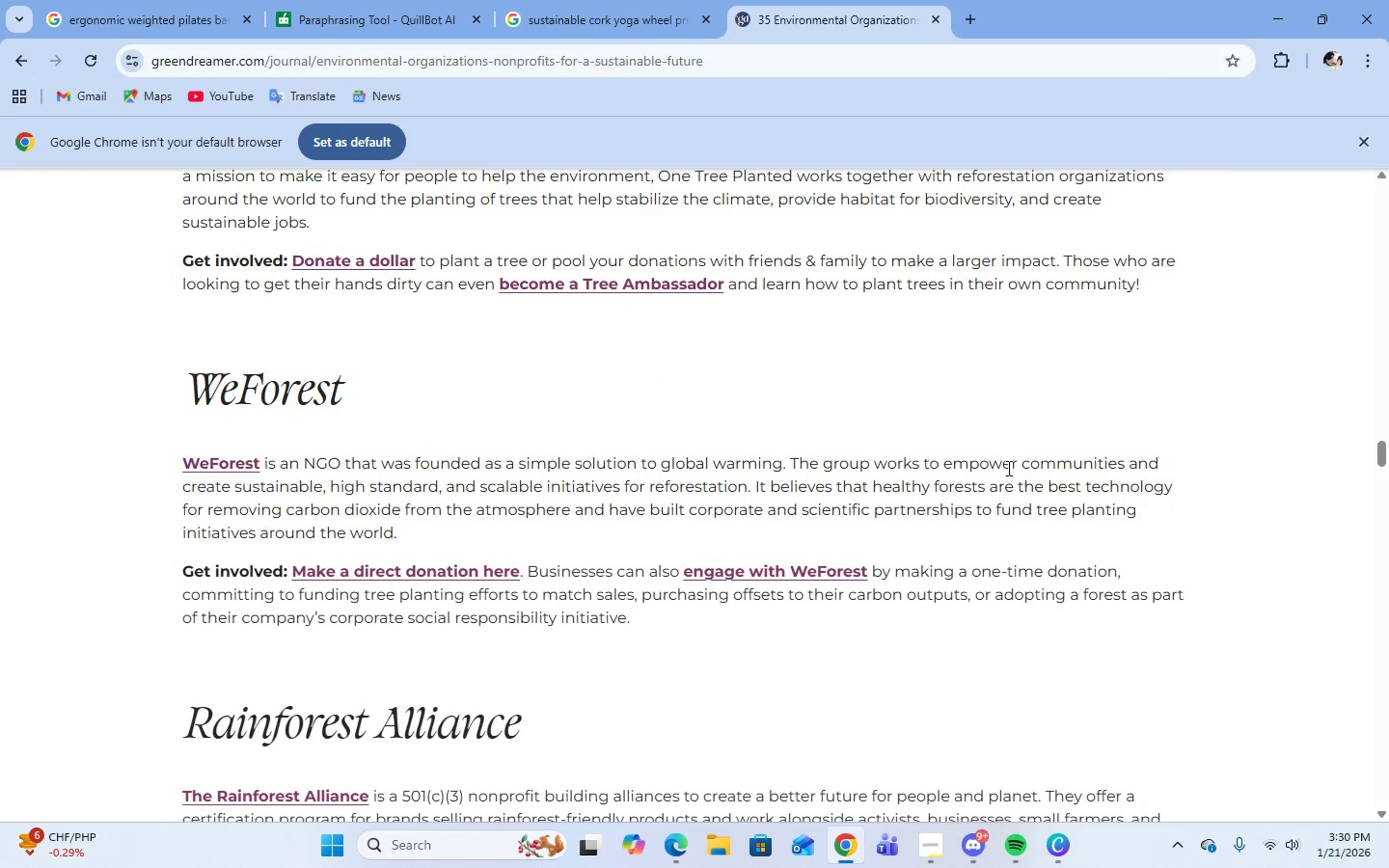 
scroll: coordinate [951, 523], scroll_direction: up, amount: 18.0
 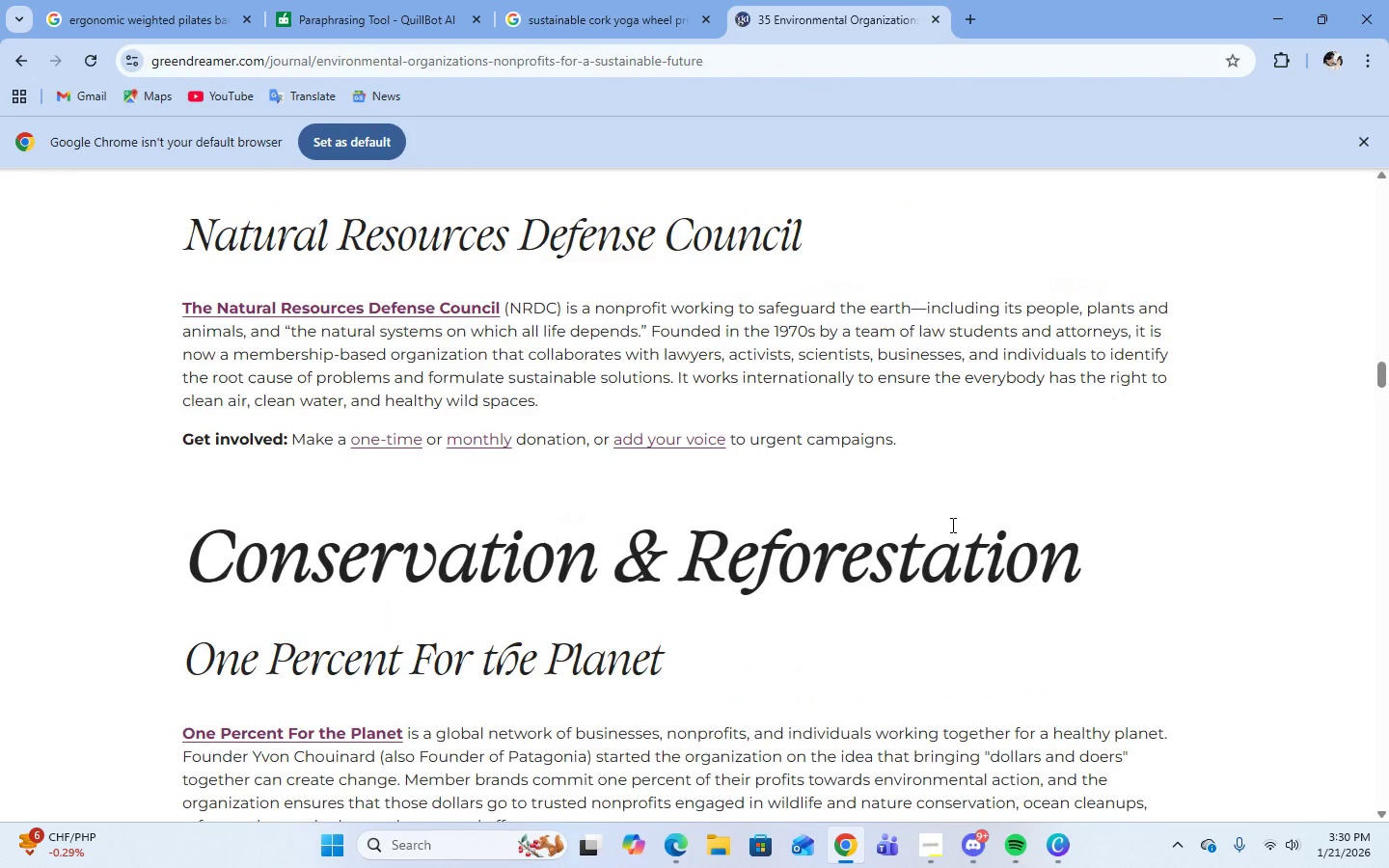 
scroll: coordinate [987, 741], scroll_direction: down, amount: 30.0
 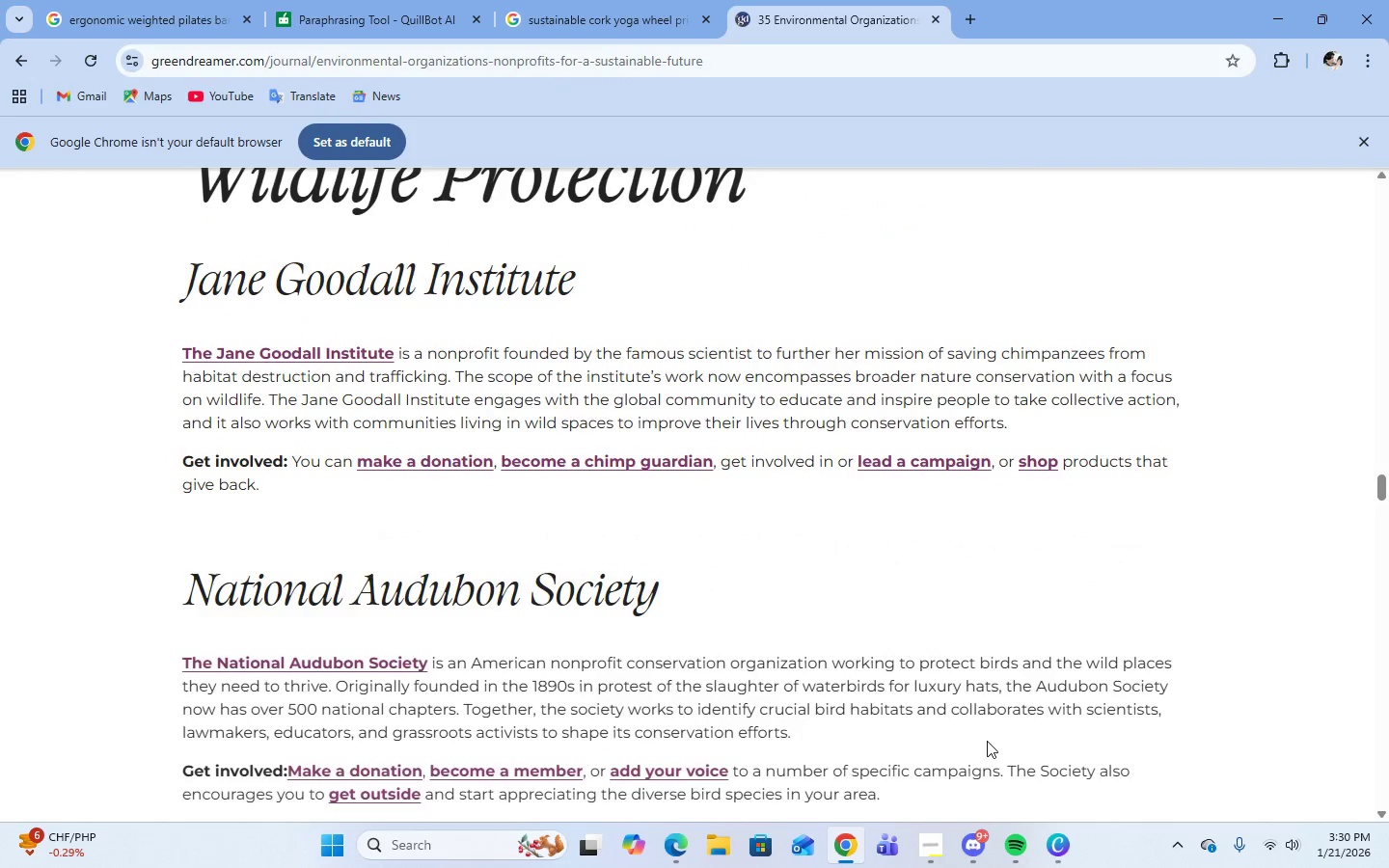 
scroll: coordinate [987, 741], scroll_direction: up, amount: 1.0
 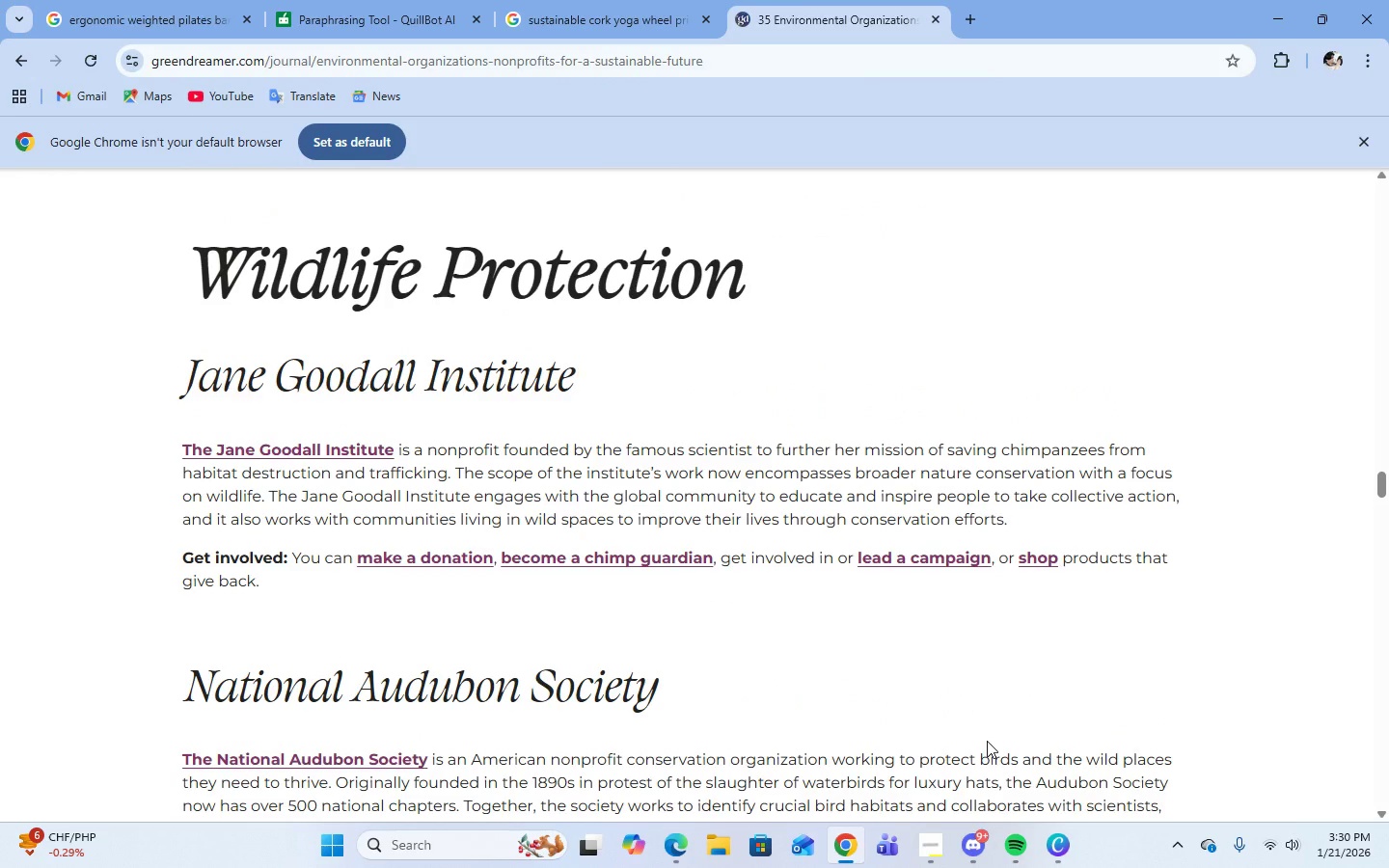 
scroll: coordinate [426, 514], scroll_direction: down, amount: 8.0
 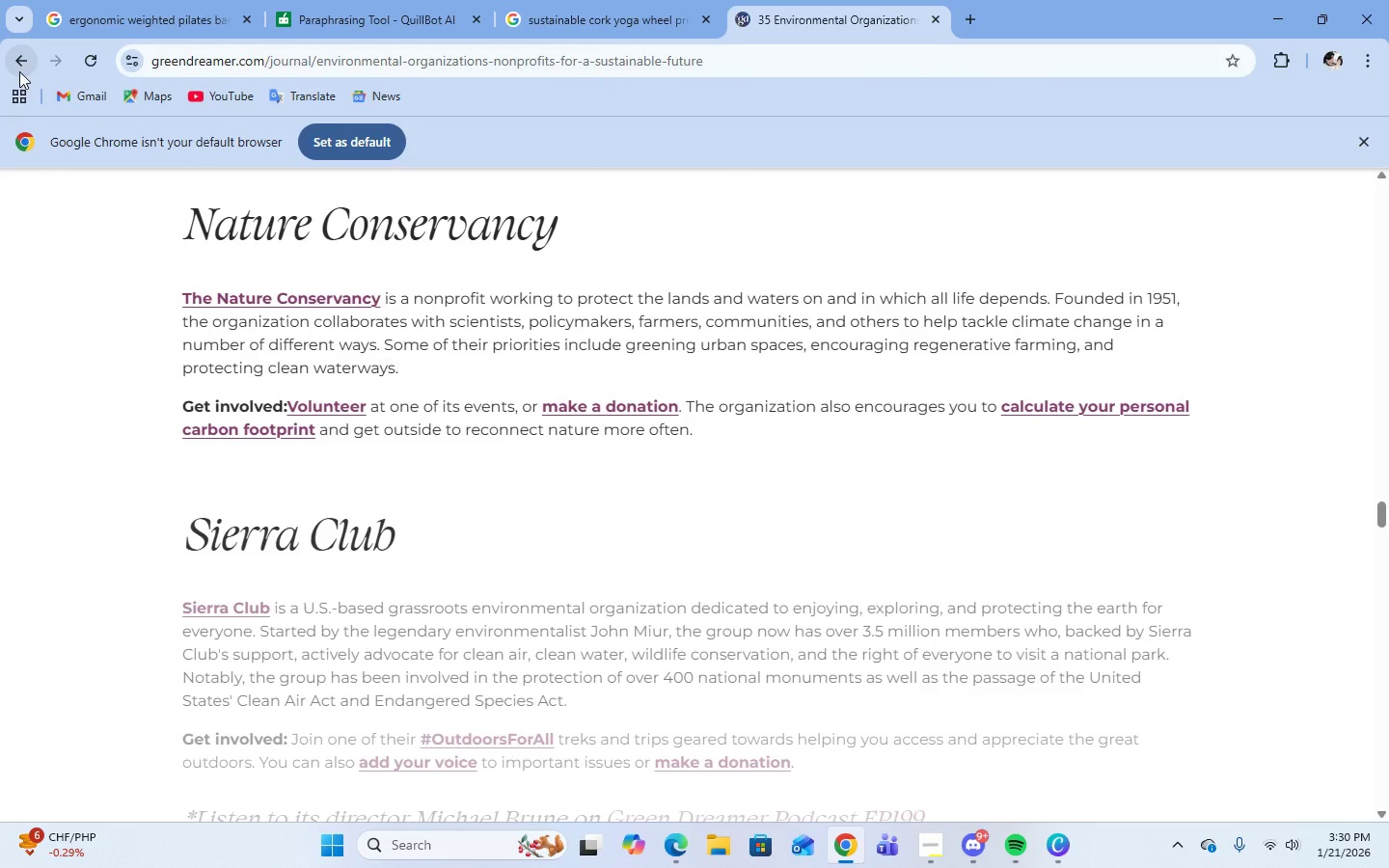 
left_click([21, 68])
 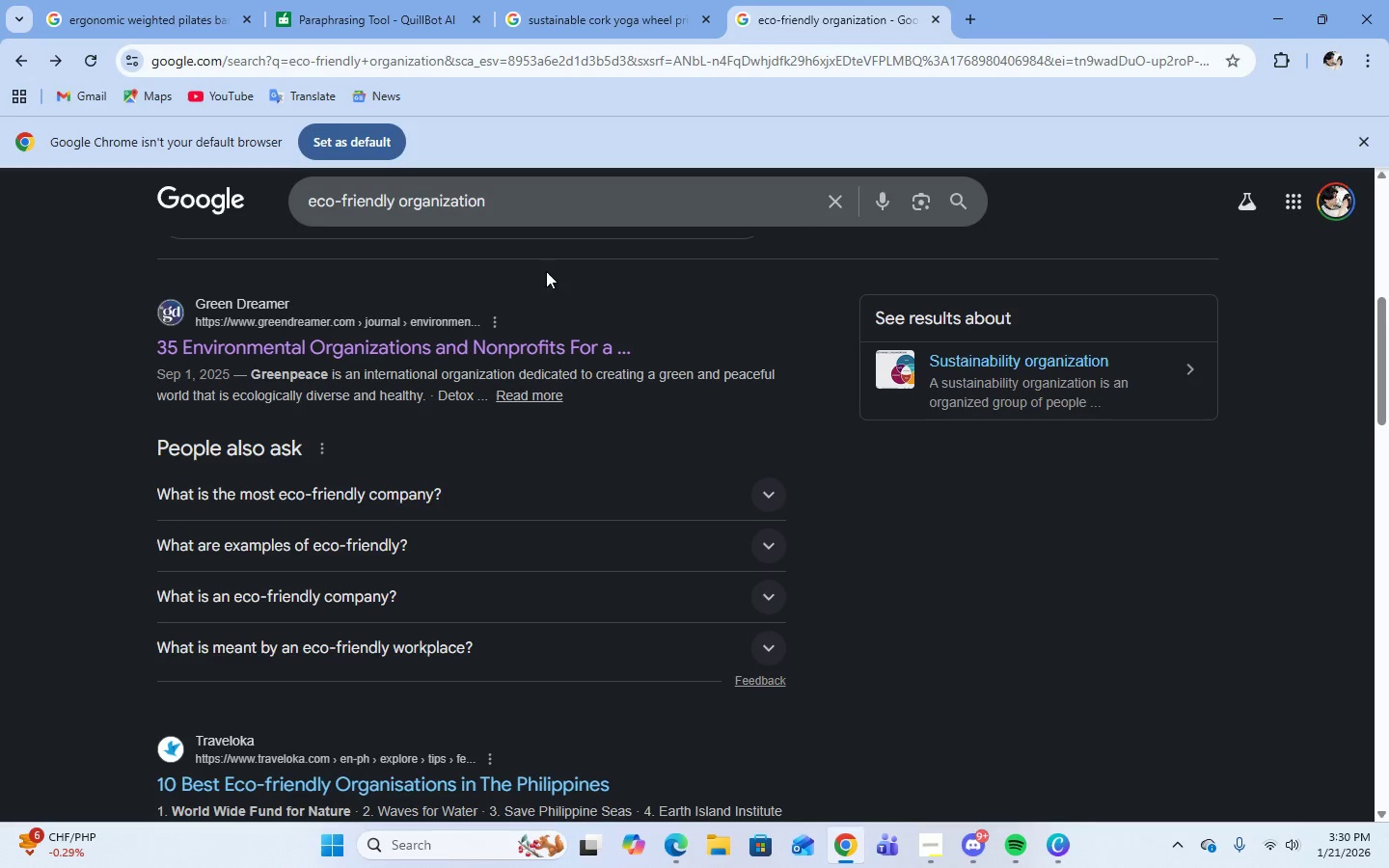 
left_click([546, 199])
 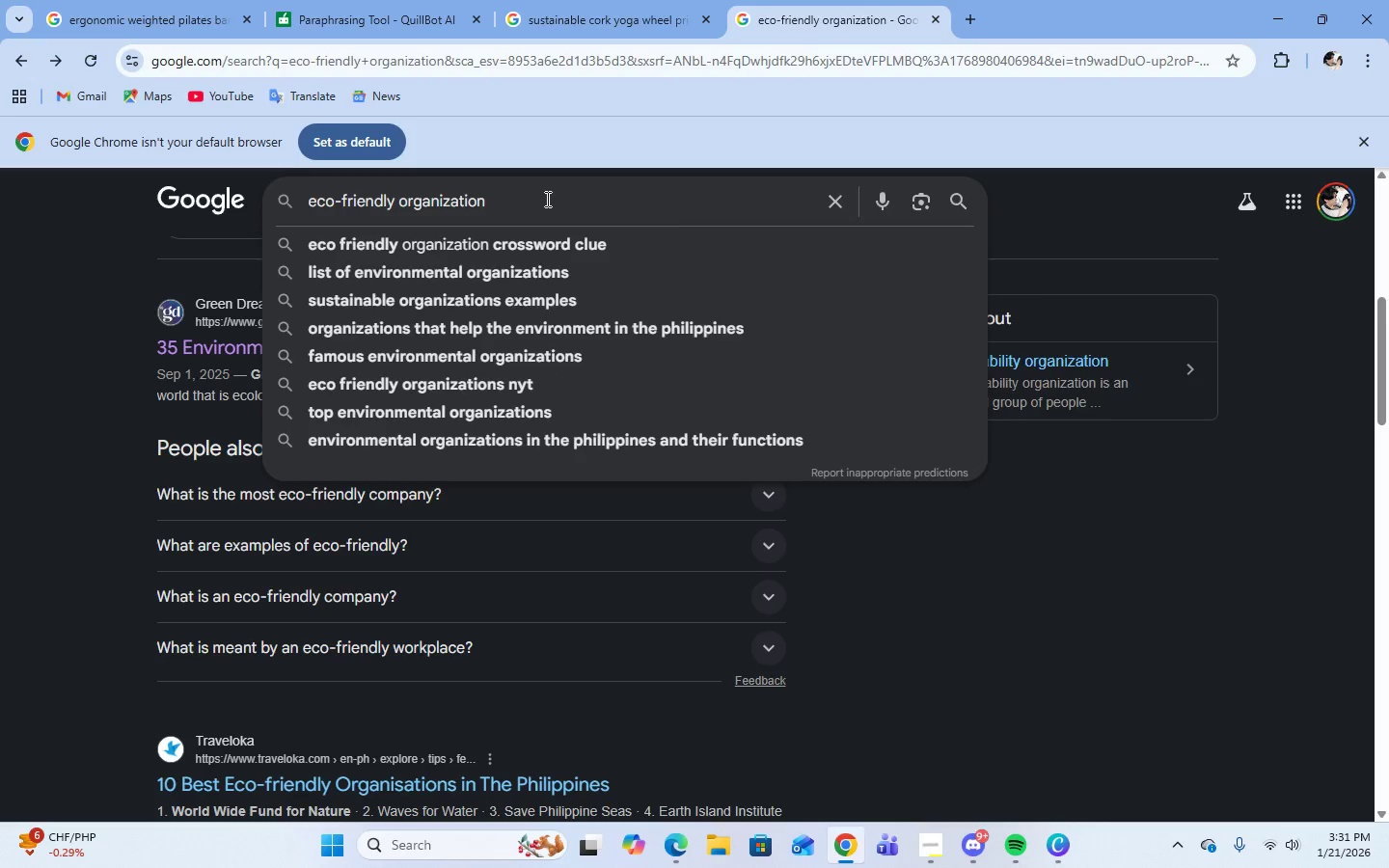 
type( for eco-friendly business)
 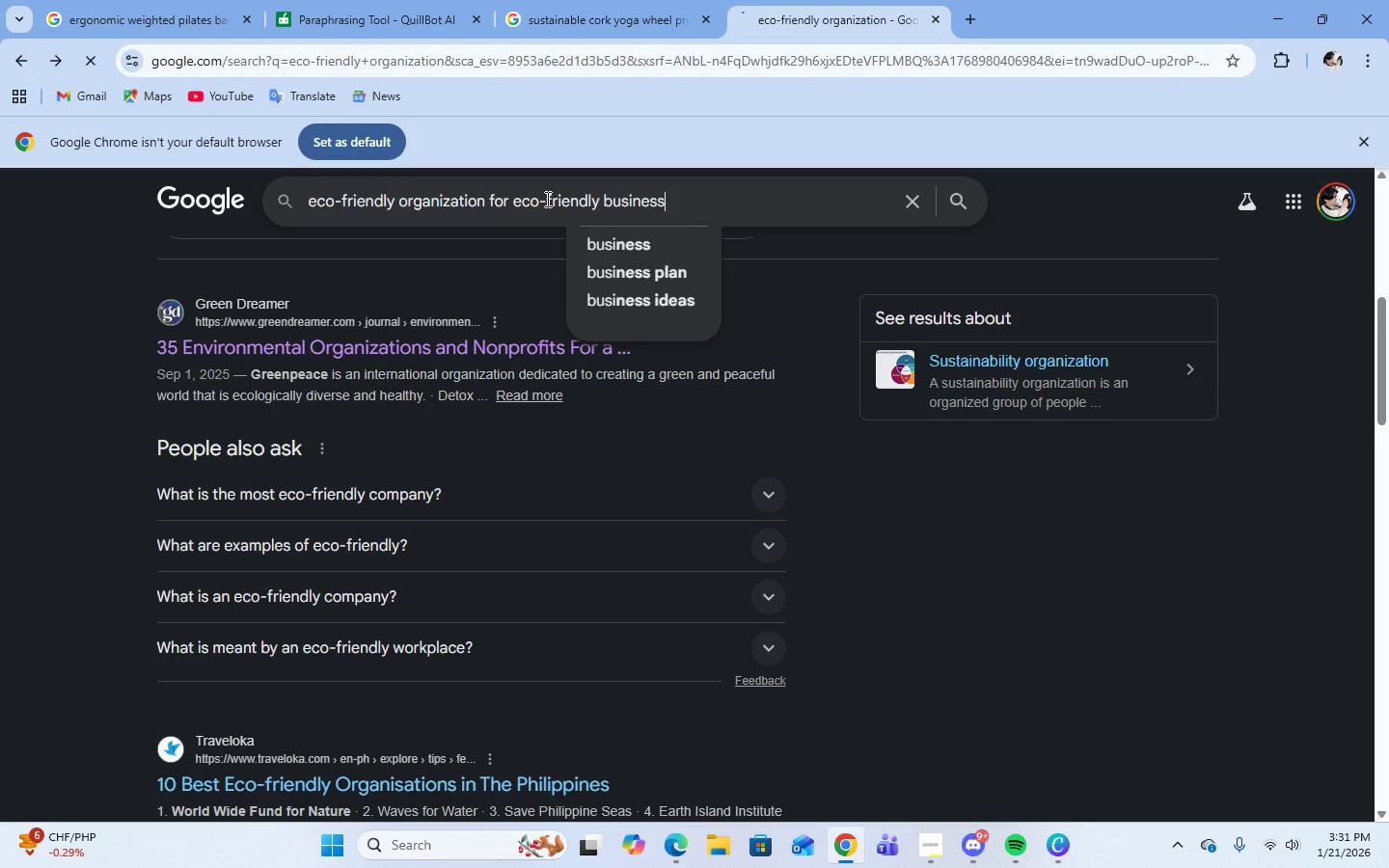 
key(Enter)
 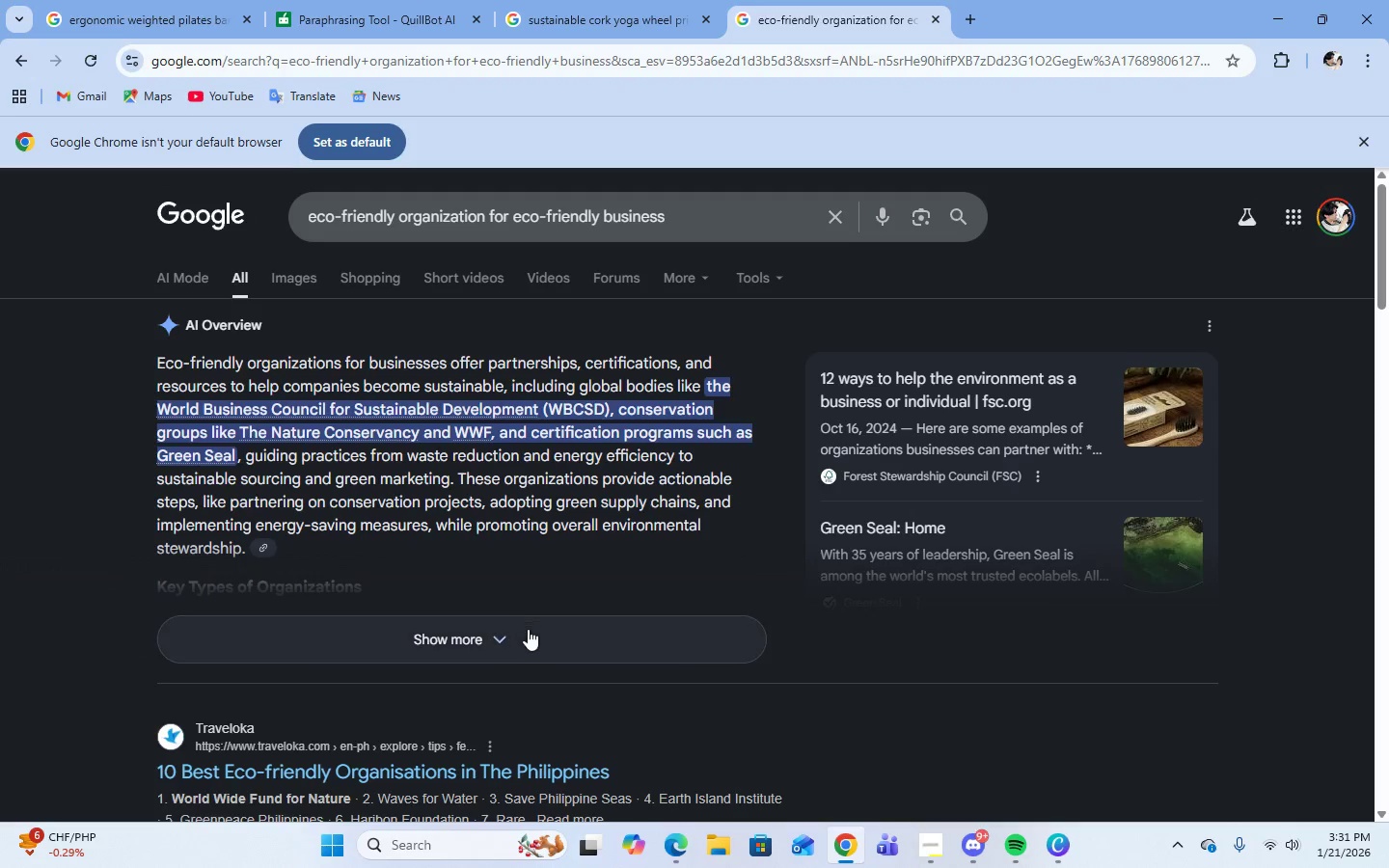 
left_click([530, 635])
 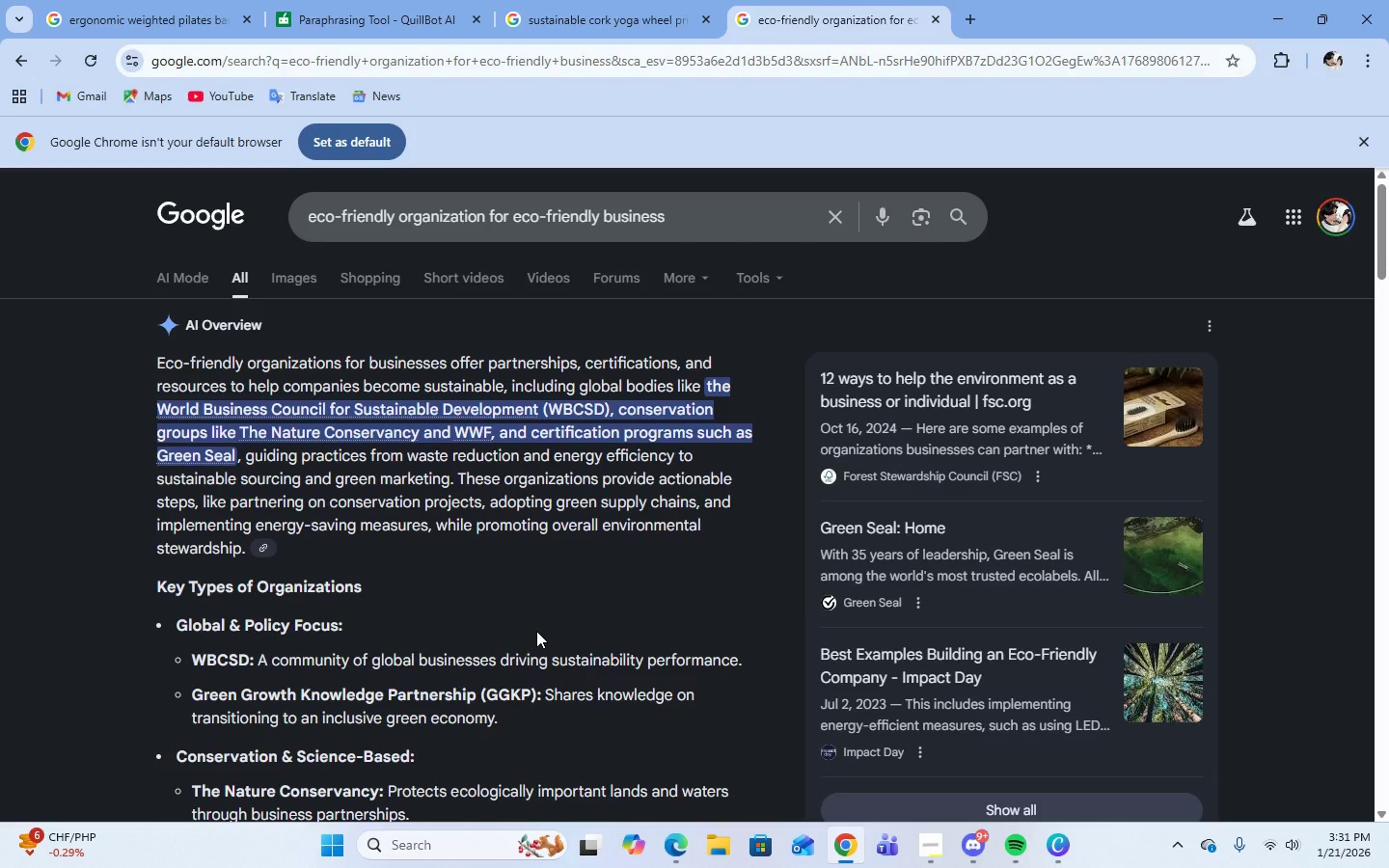 
scroll: coordinate [560, 631], scroll_direction: down, amount: 3.0
 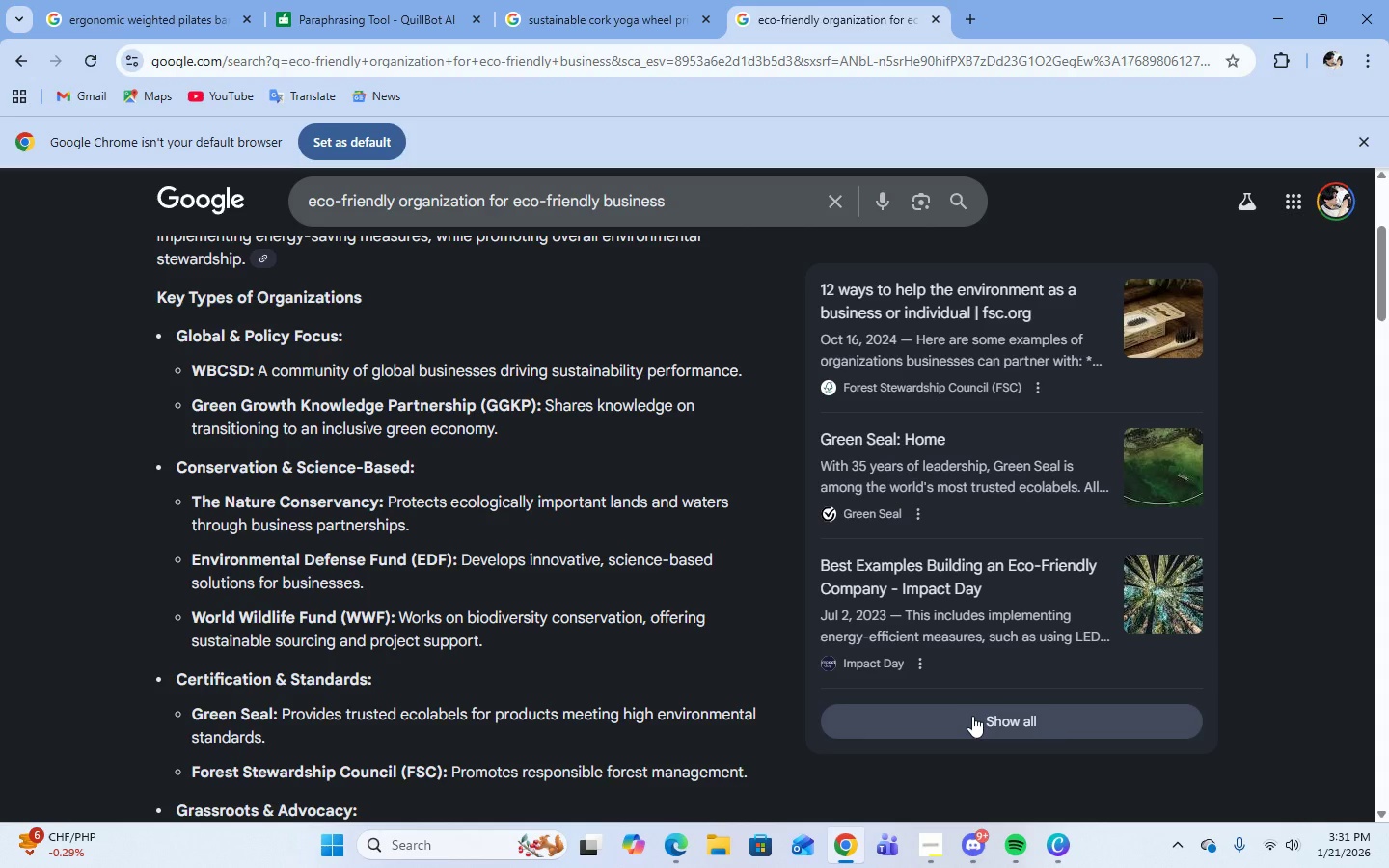 
wait(15.47)
 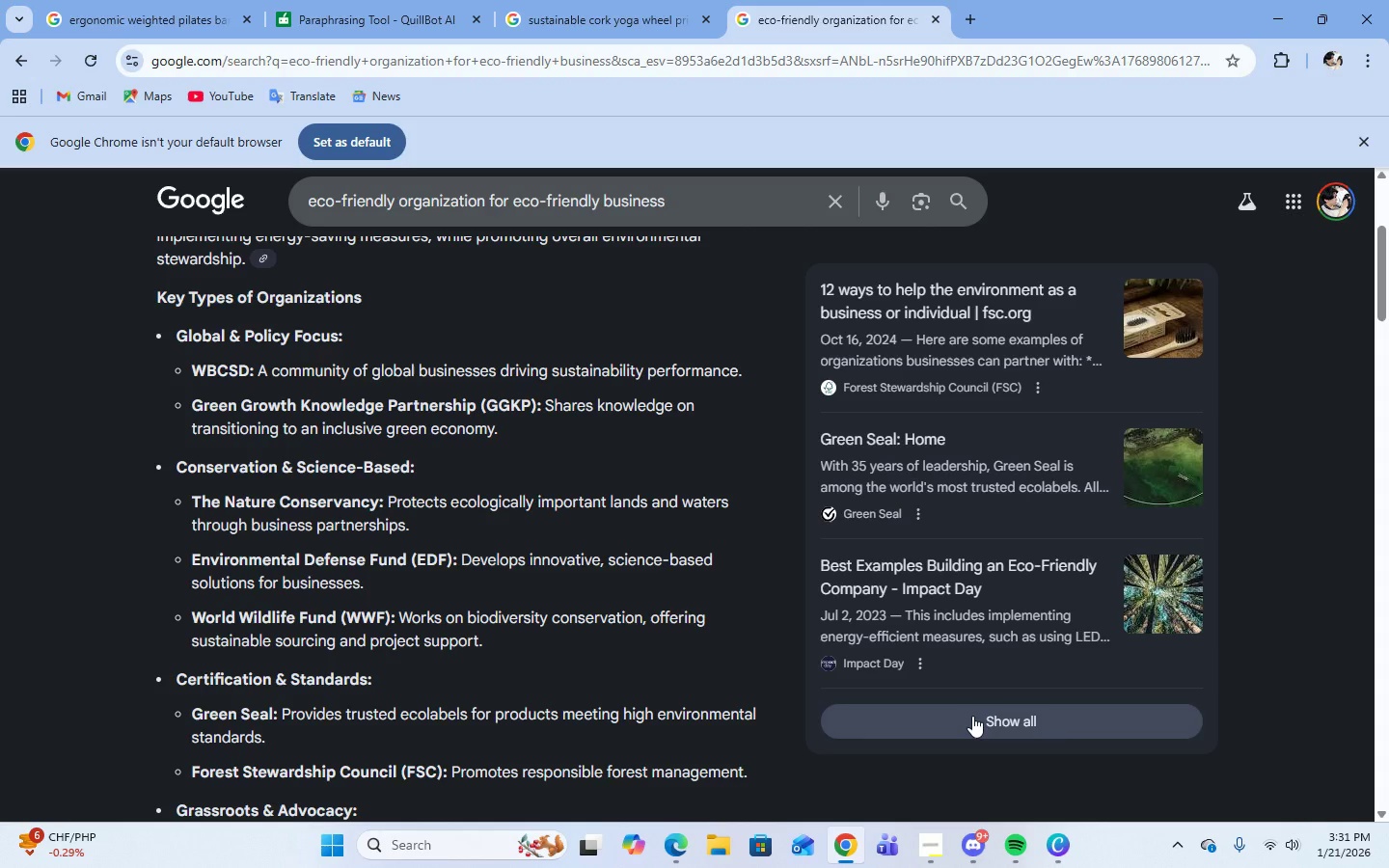 
left_click([1055, 849])
 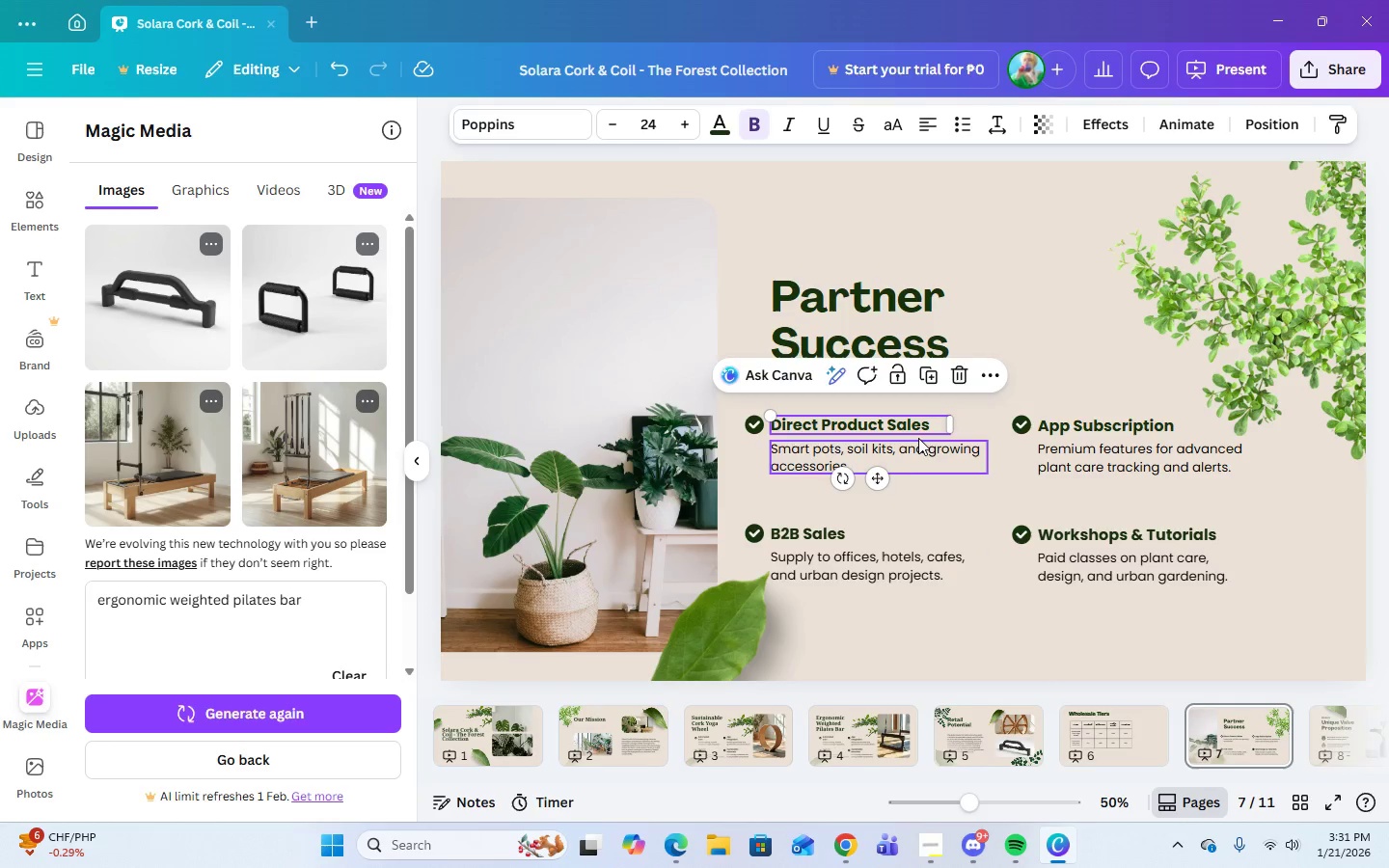 
left_click([924, 425])
 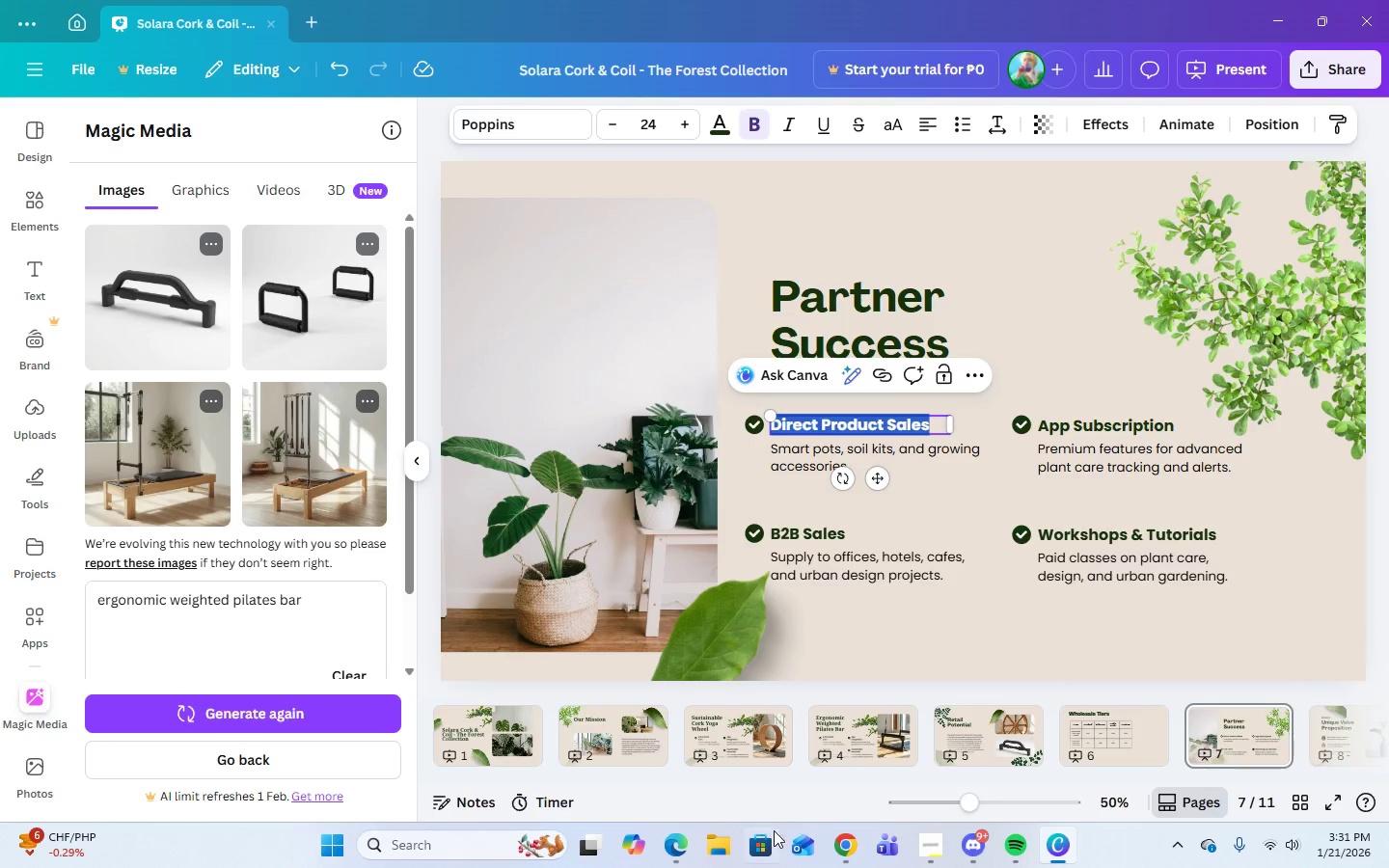 
left_click([841, 850])
 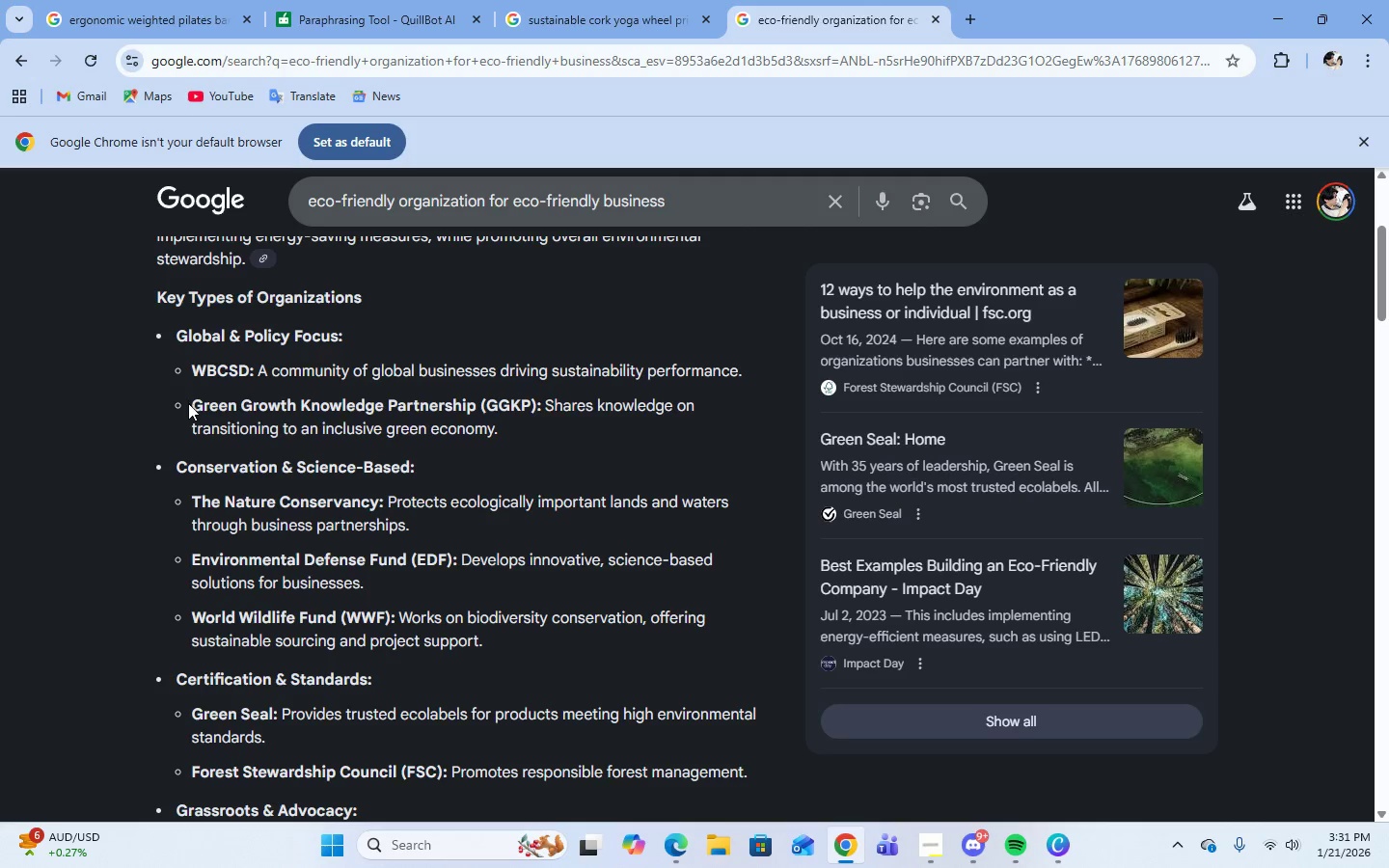 
left_click_drag(start_coordinate=[192, 405], to_coordinate=[535, 414])
 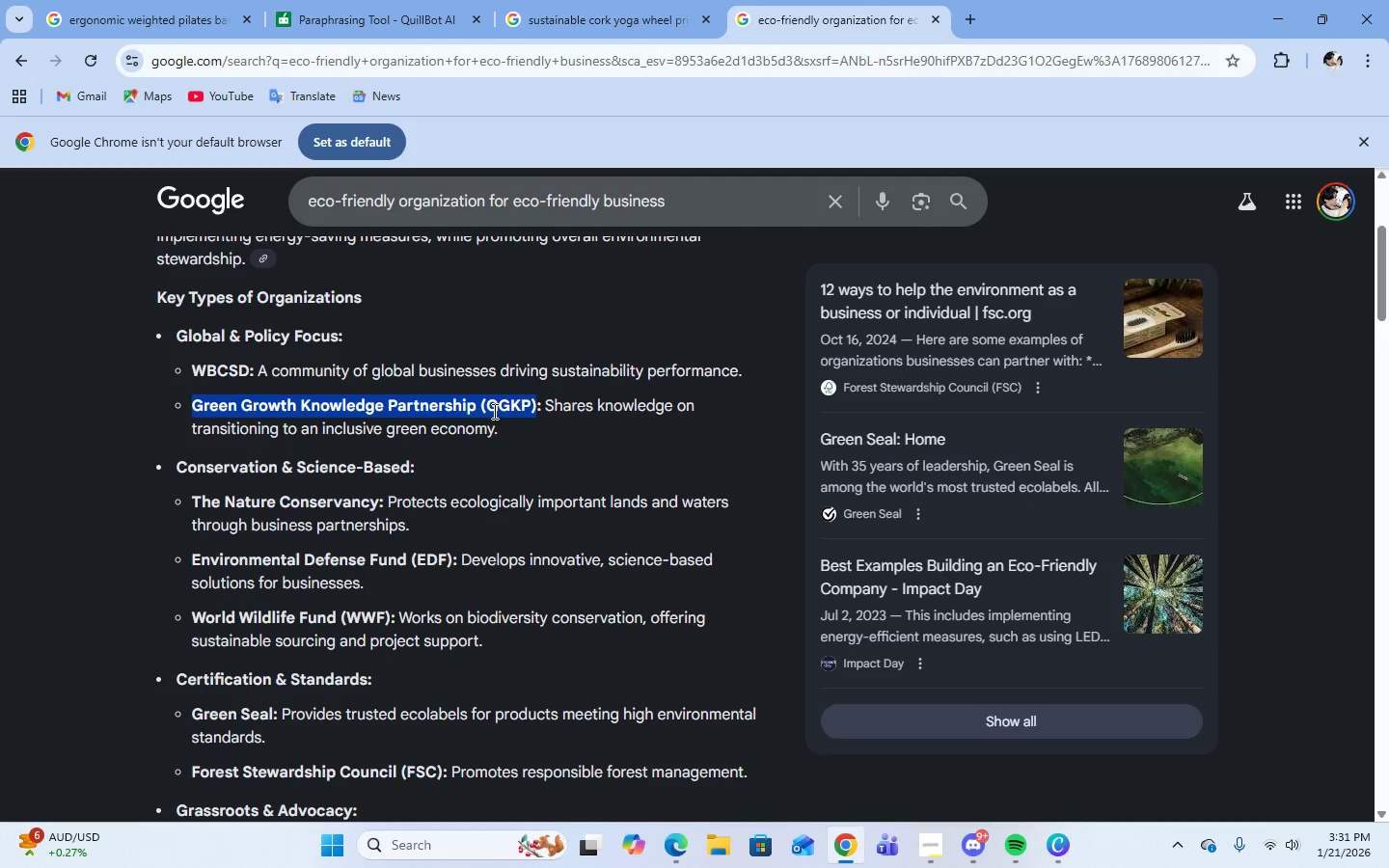 
right_click([493, 411])
 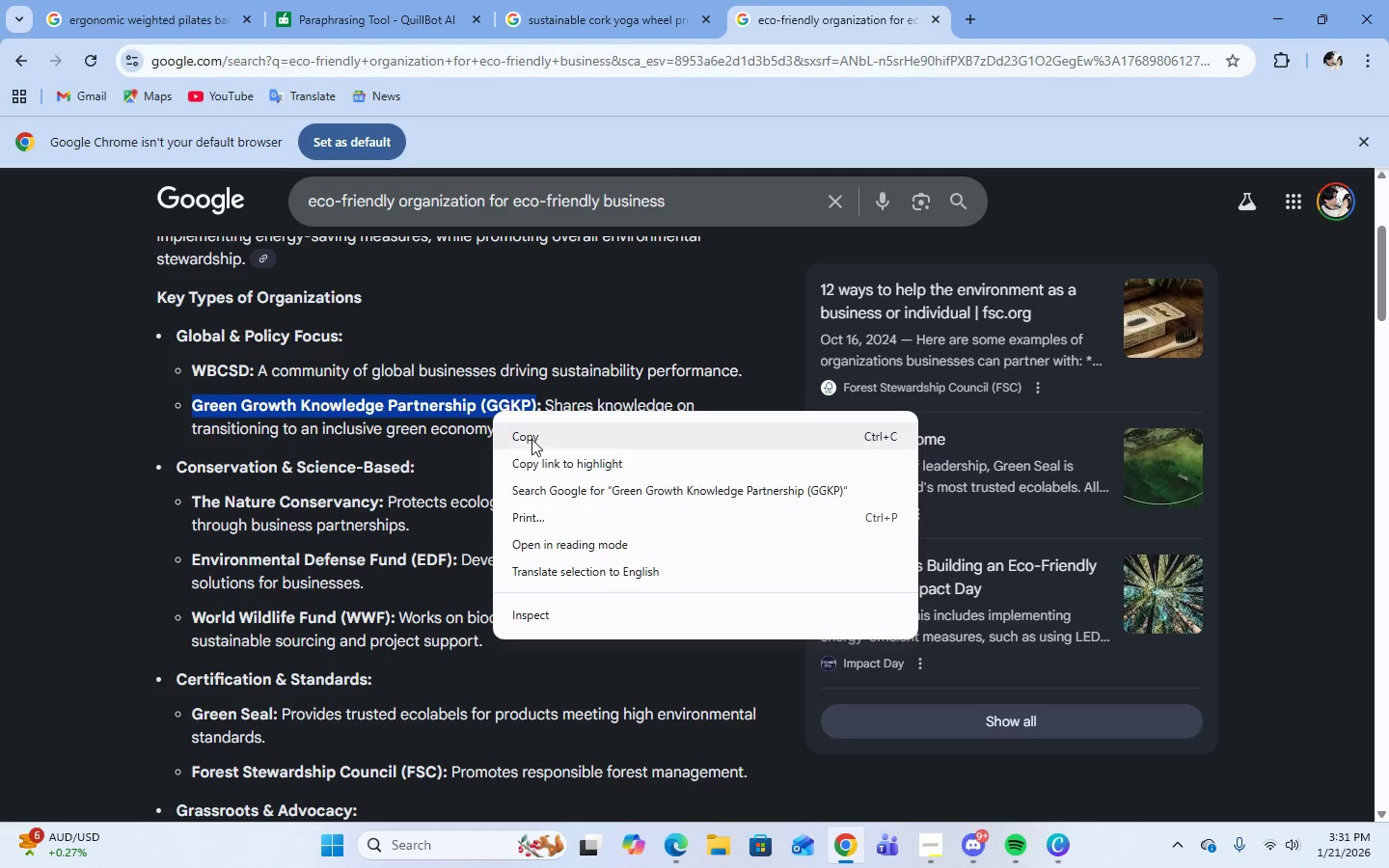 
left_click([531, 440])
 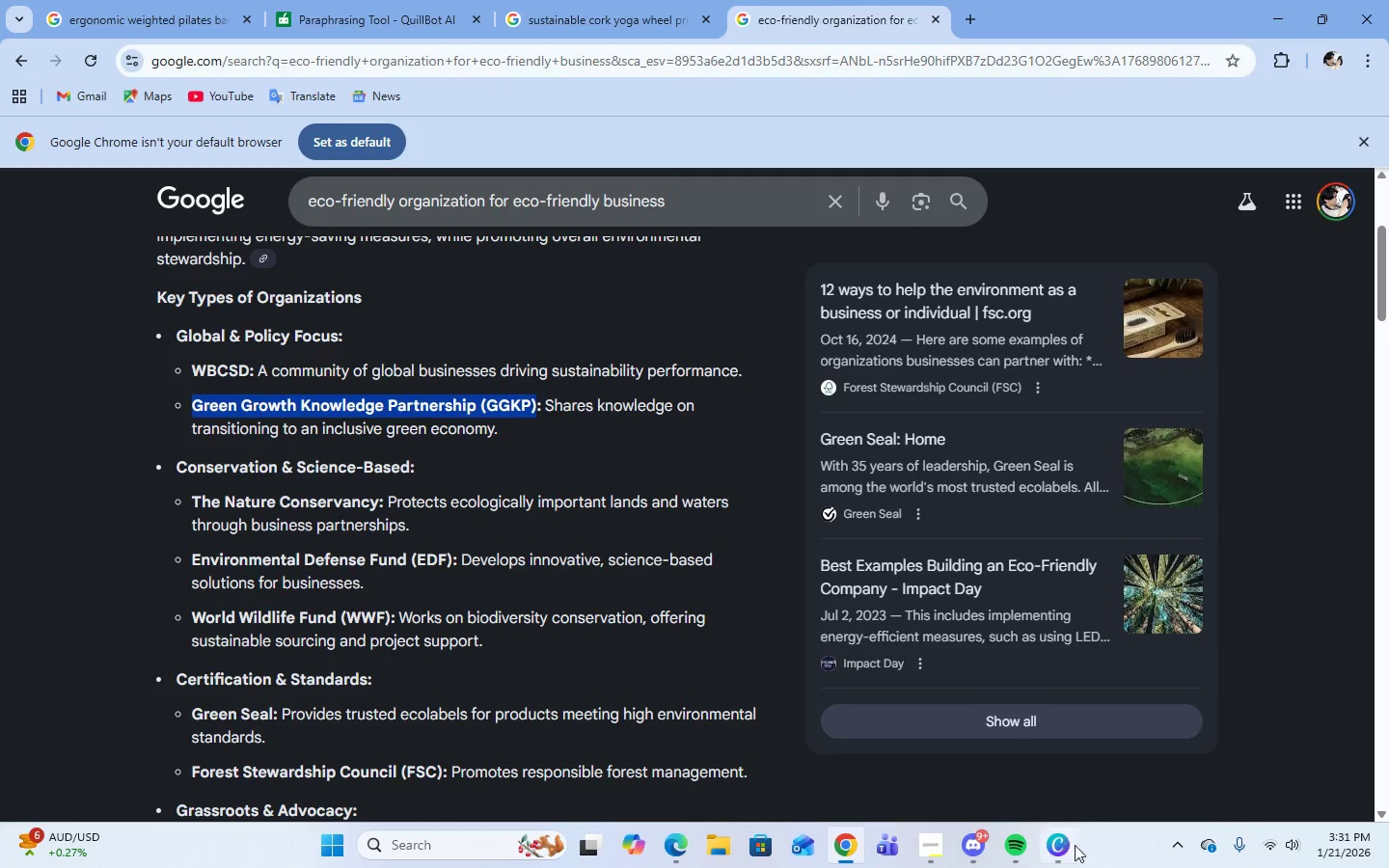 
left_click([1076, 846])
 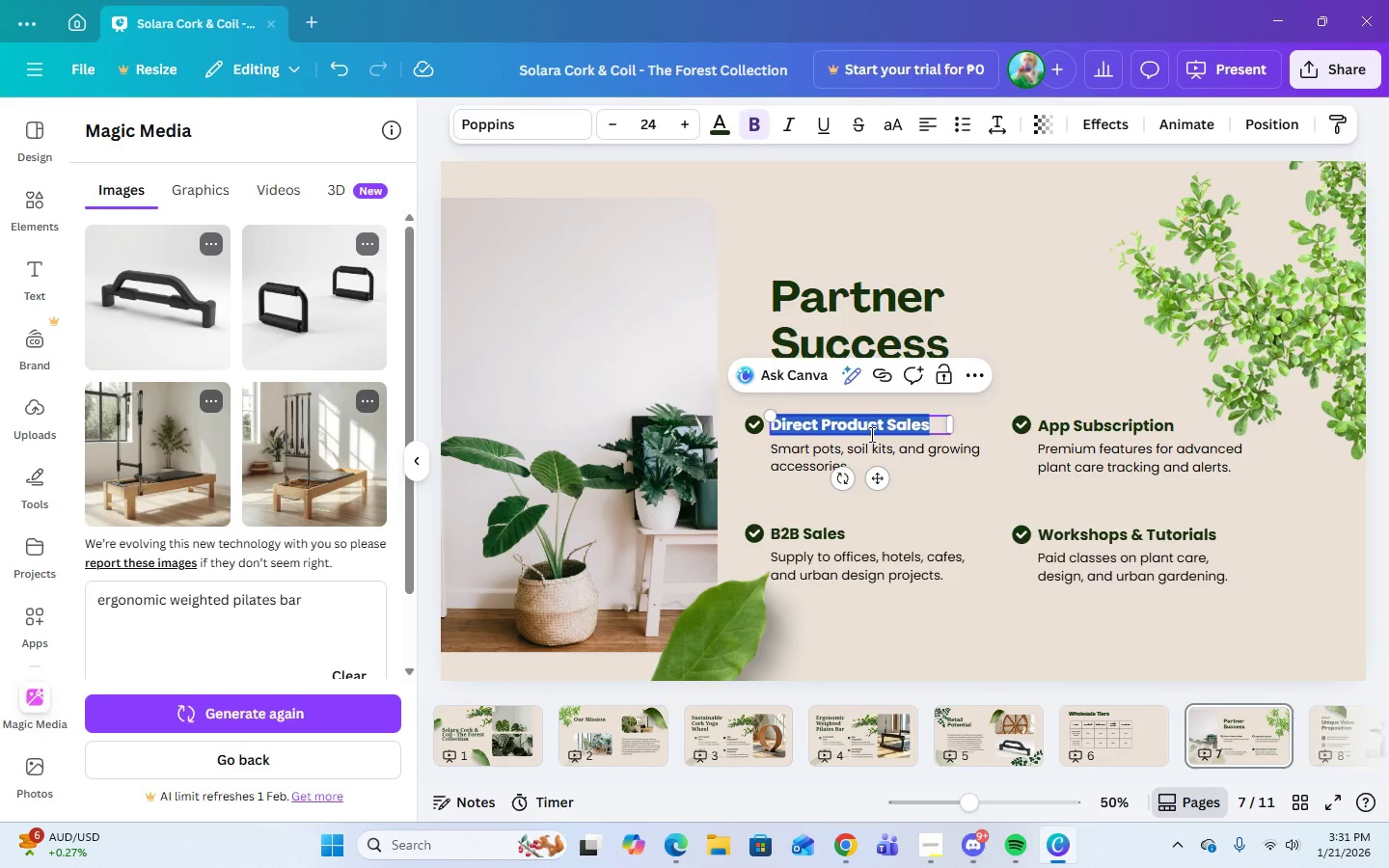 
key(Control+V)
 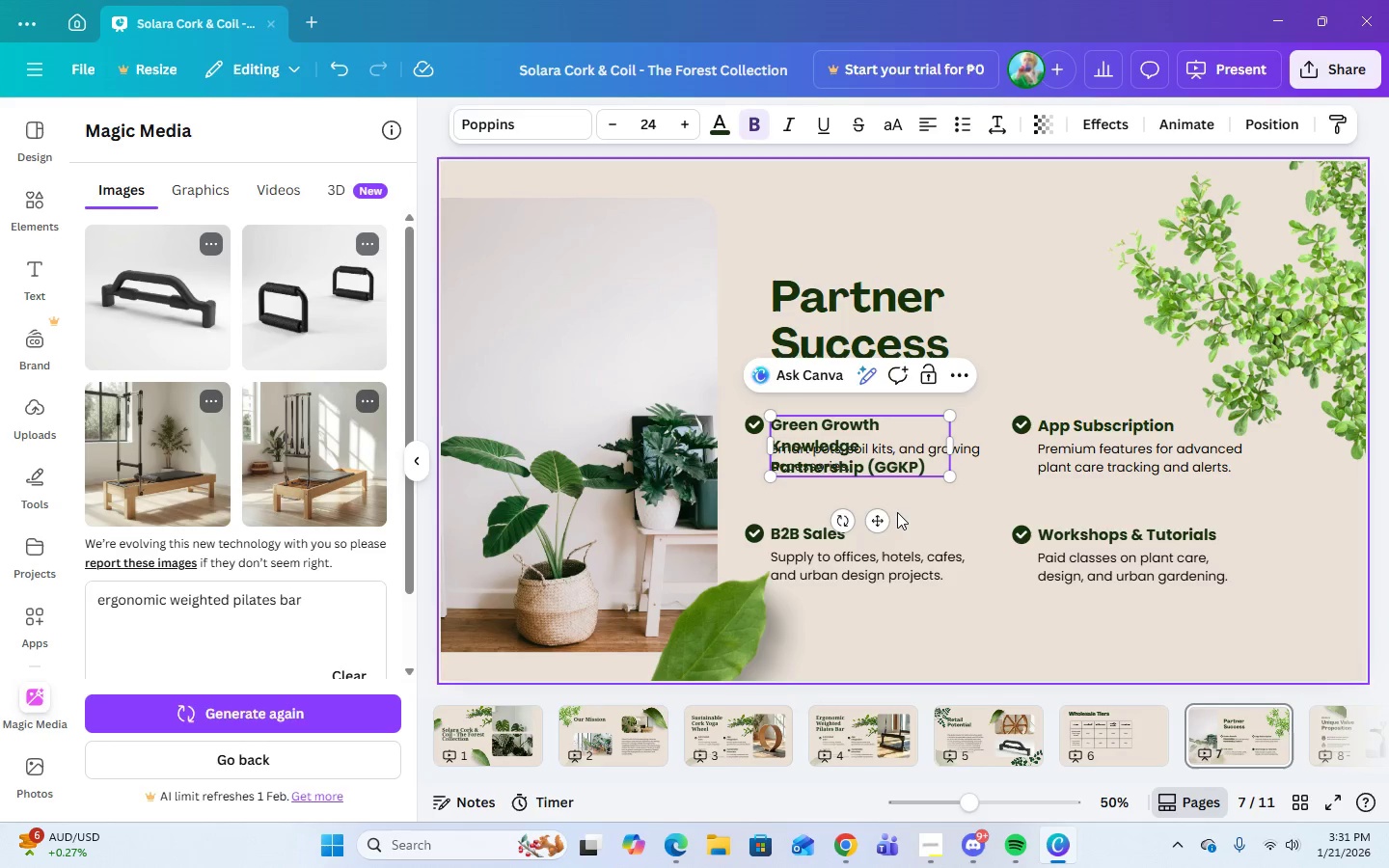 
left_click([947, 514])
 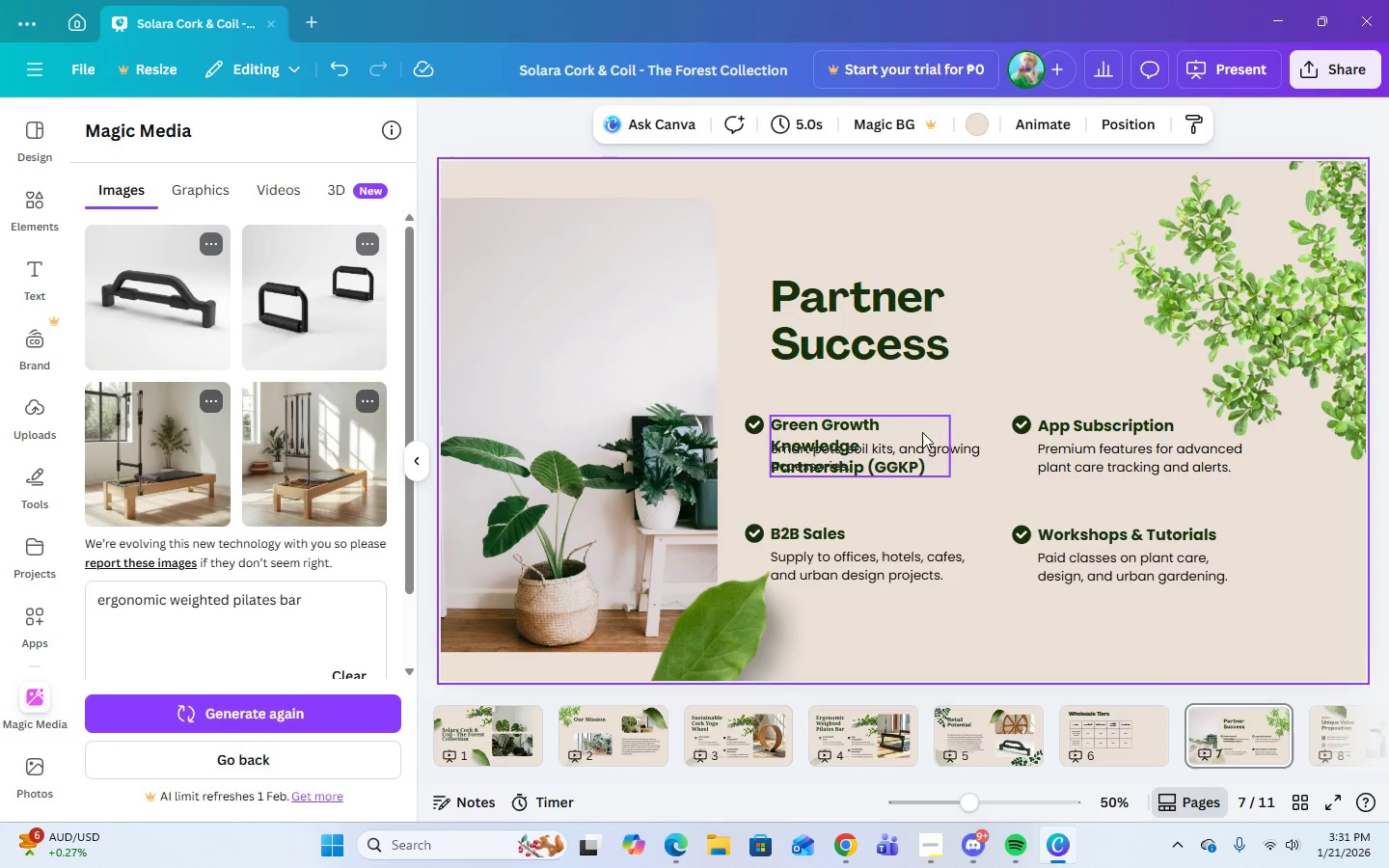 
left_click([920, 431])
 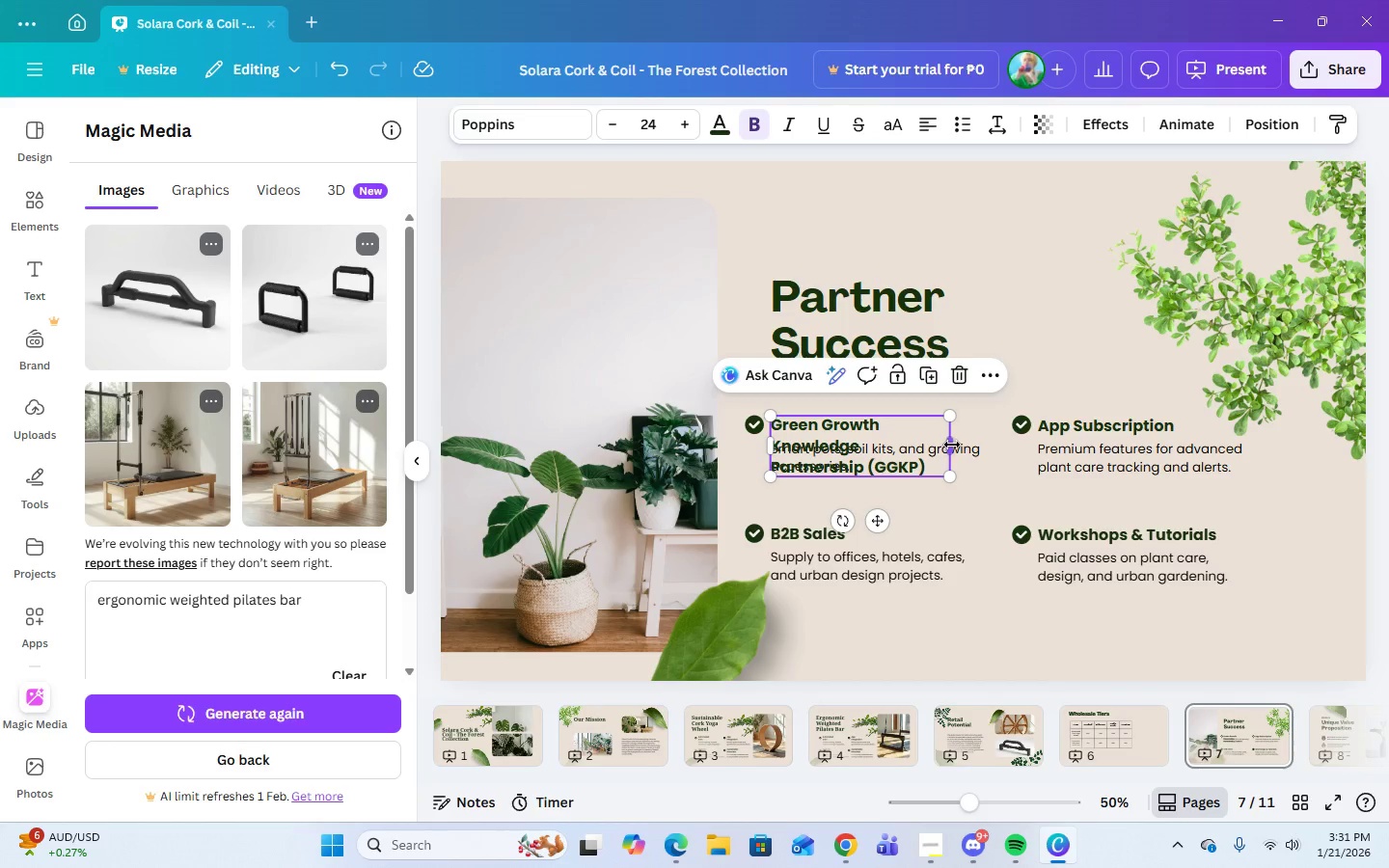 
left_click_drag(start_coordinate=[952, 445], to_coordinate=[976, 446])
 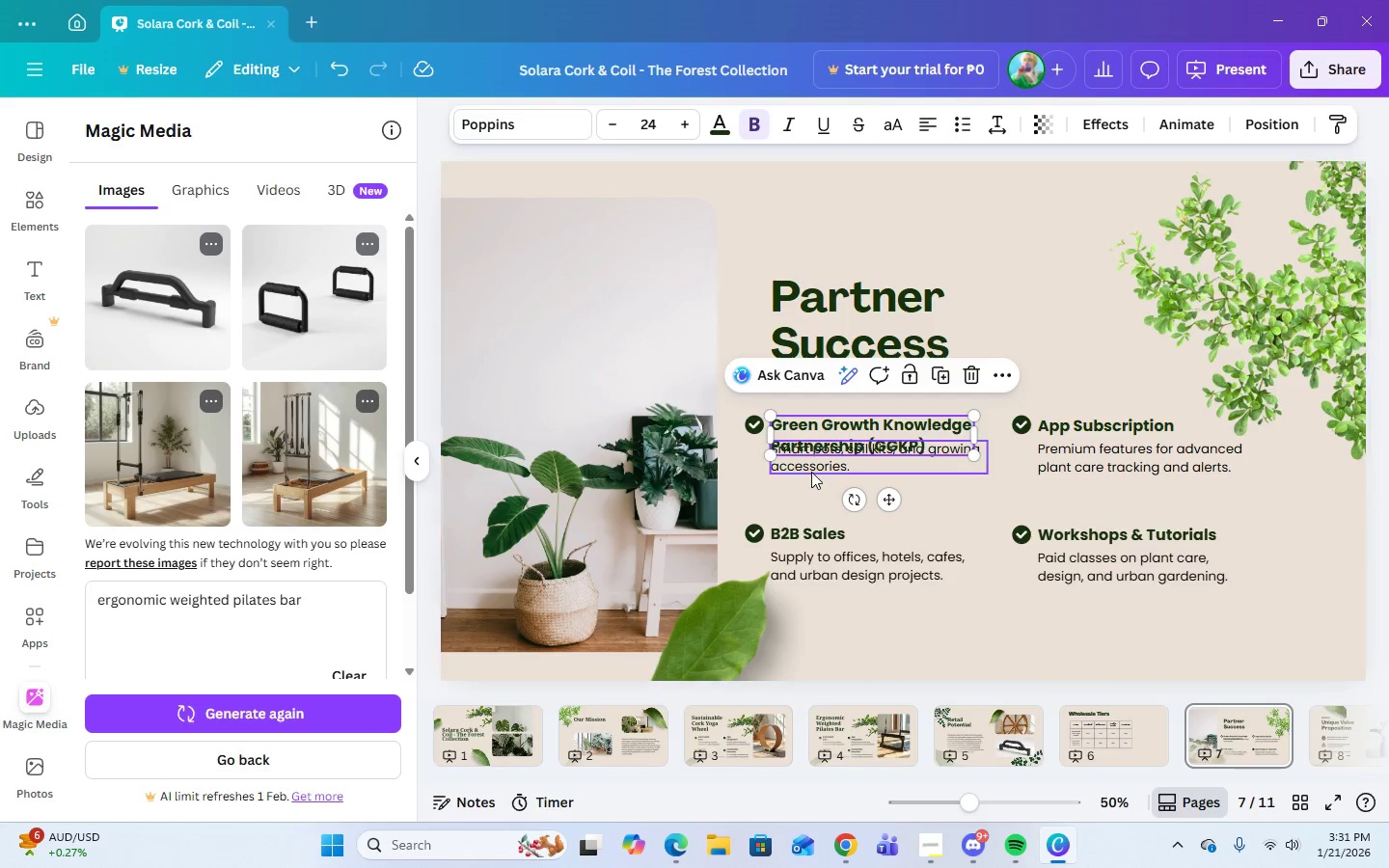 
left_click([811, 471])
 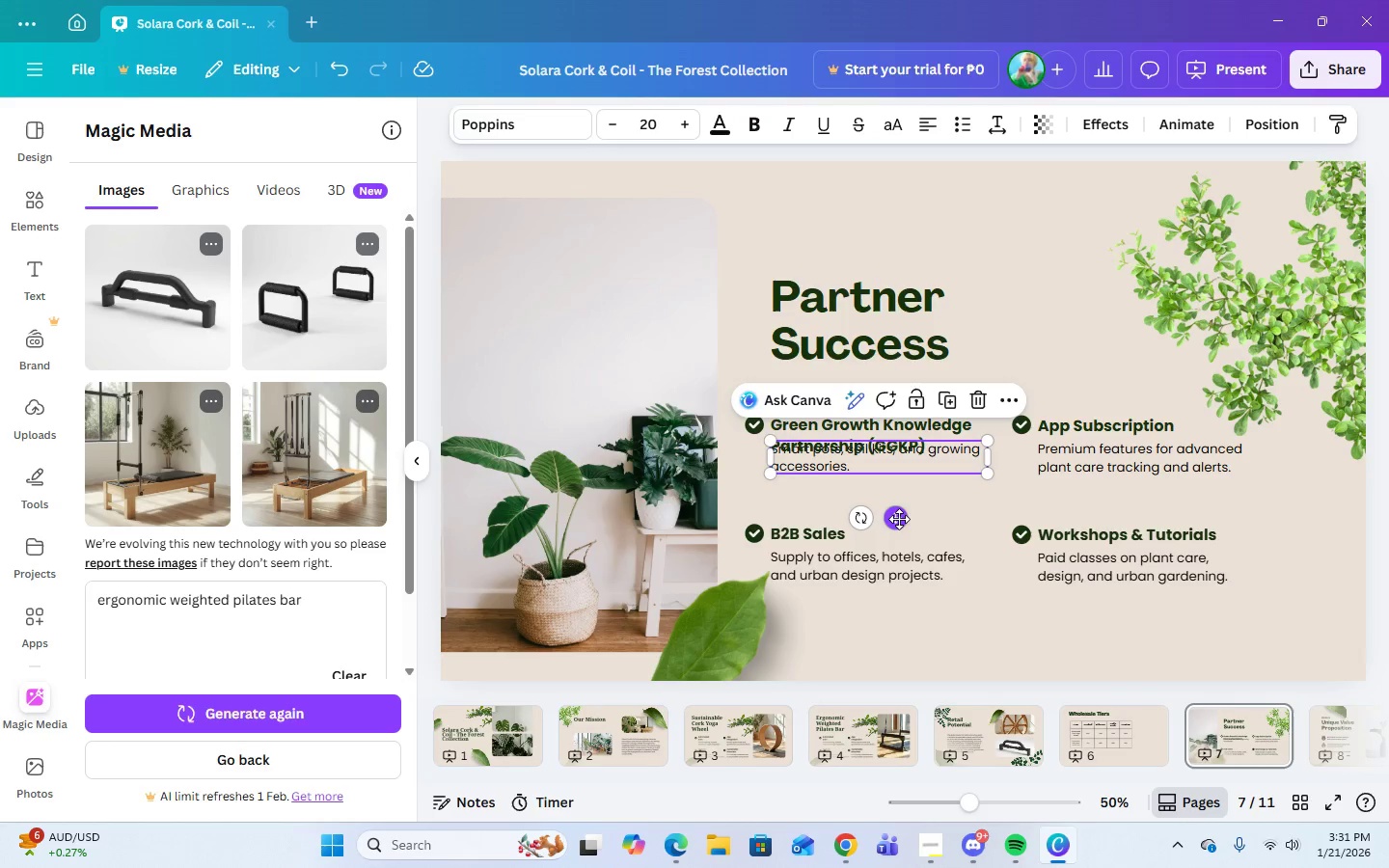 
left_click_drag(start_coordinate=[899, 520], to_coordinate=[899, 534])
 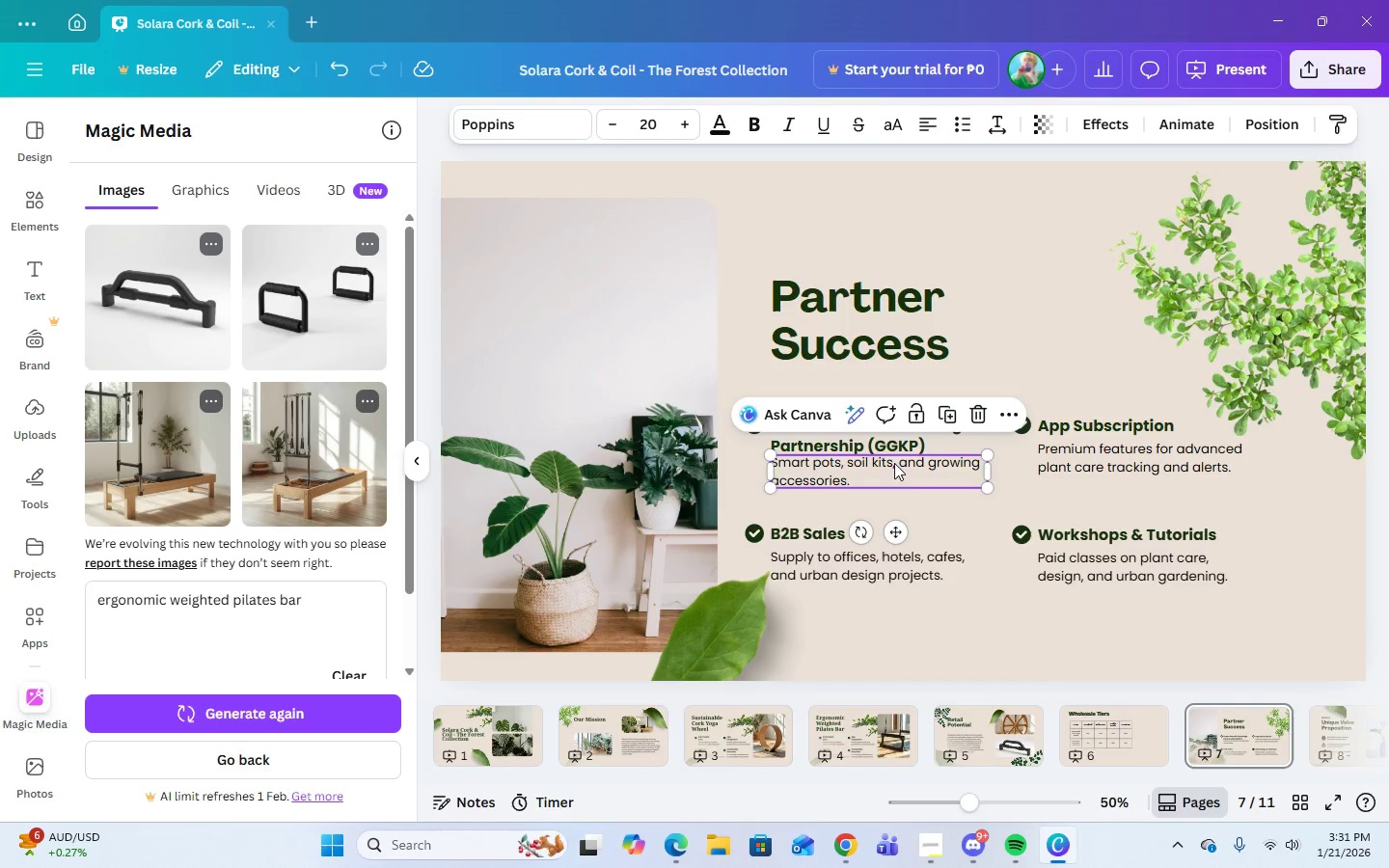 
left_click([896, 466])
 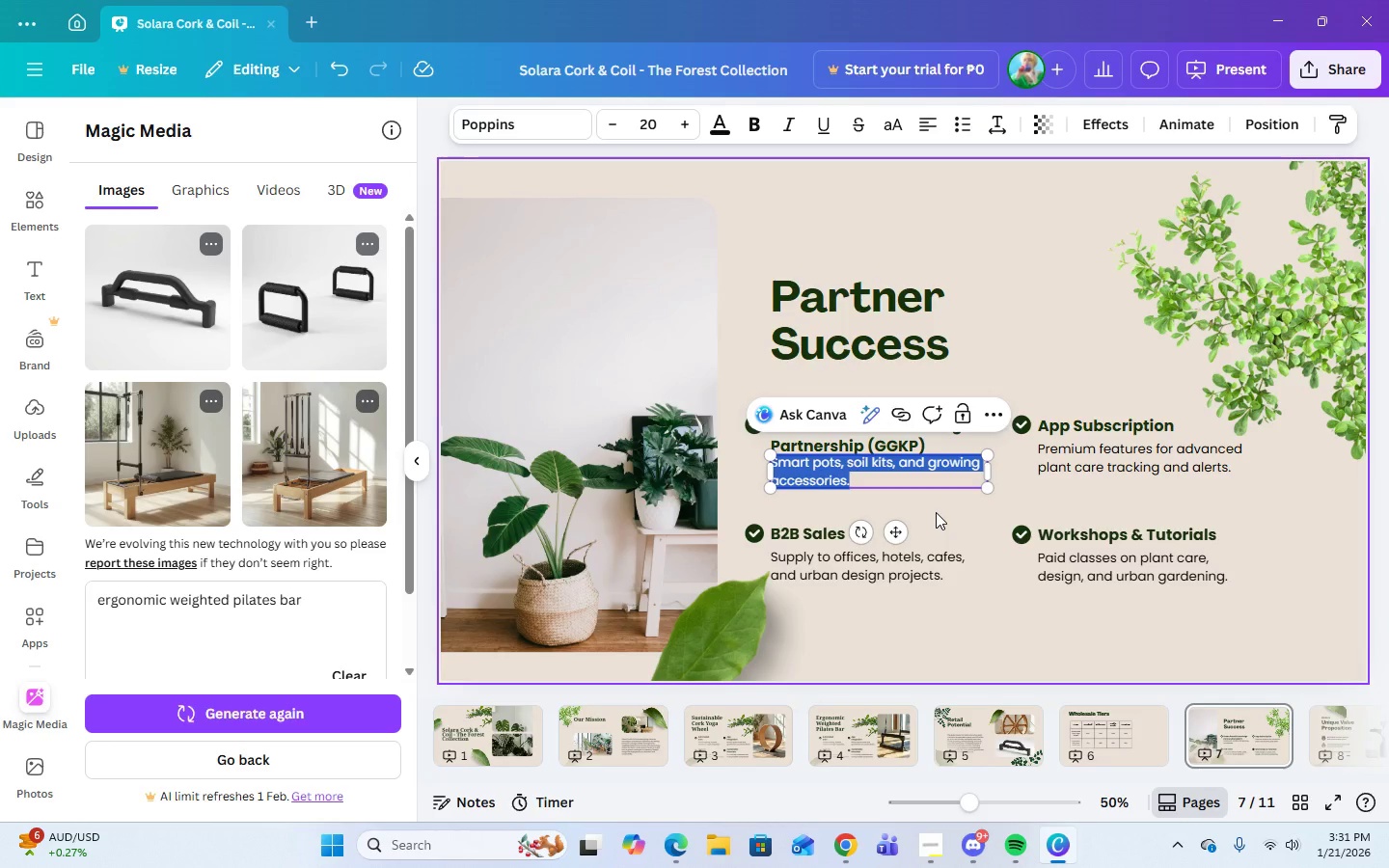 
left_click([971, 533])
 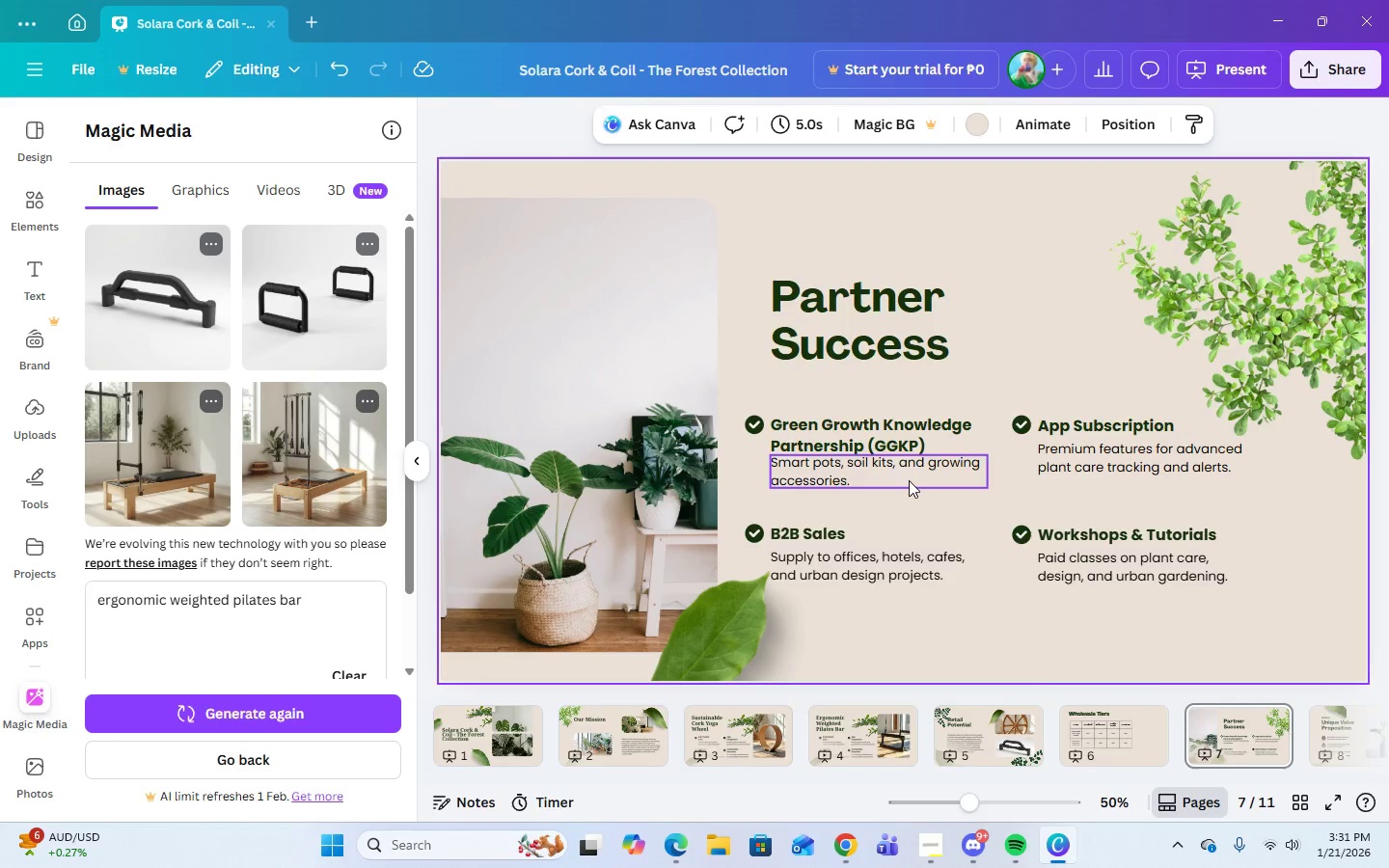 
left_click([908, 479])
 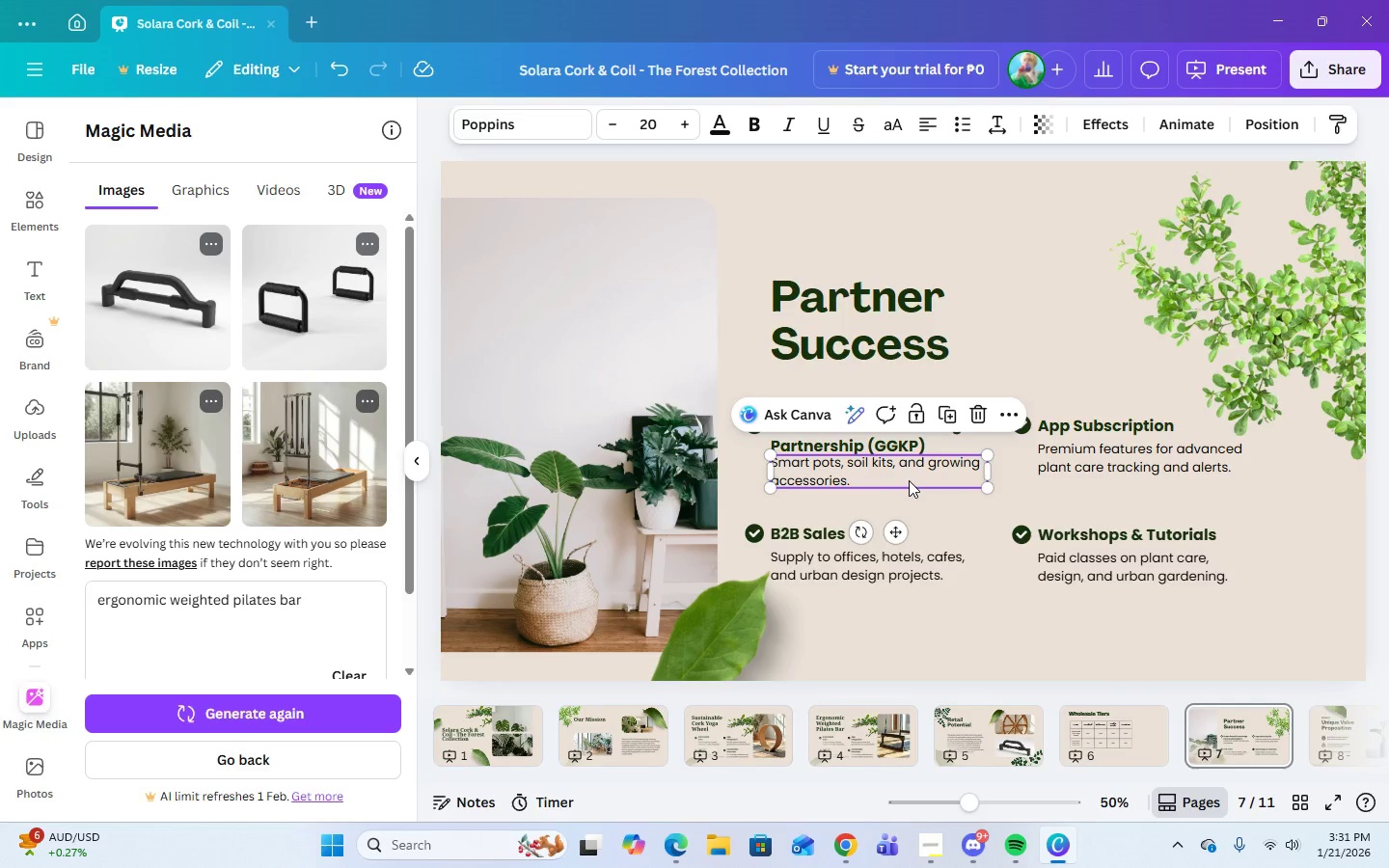 
left_click_drag(start_coordinate=[908, 479], to_coordinate=[912, 488])
 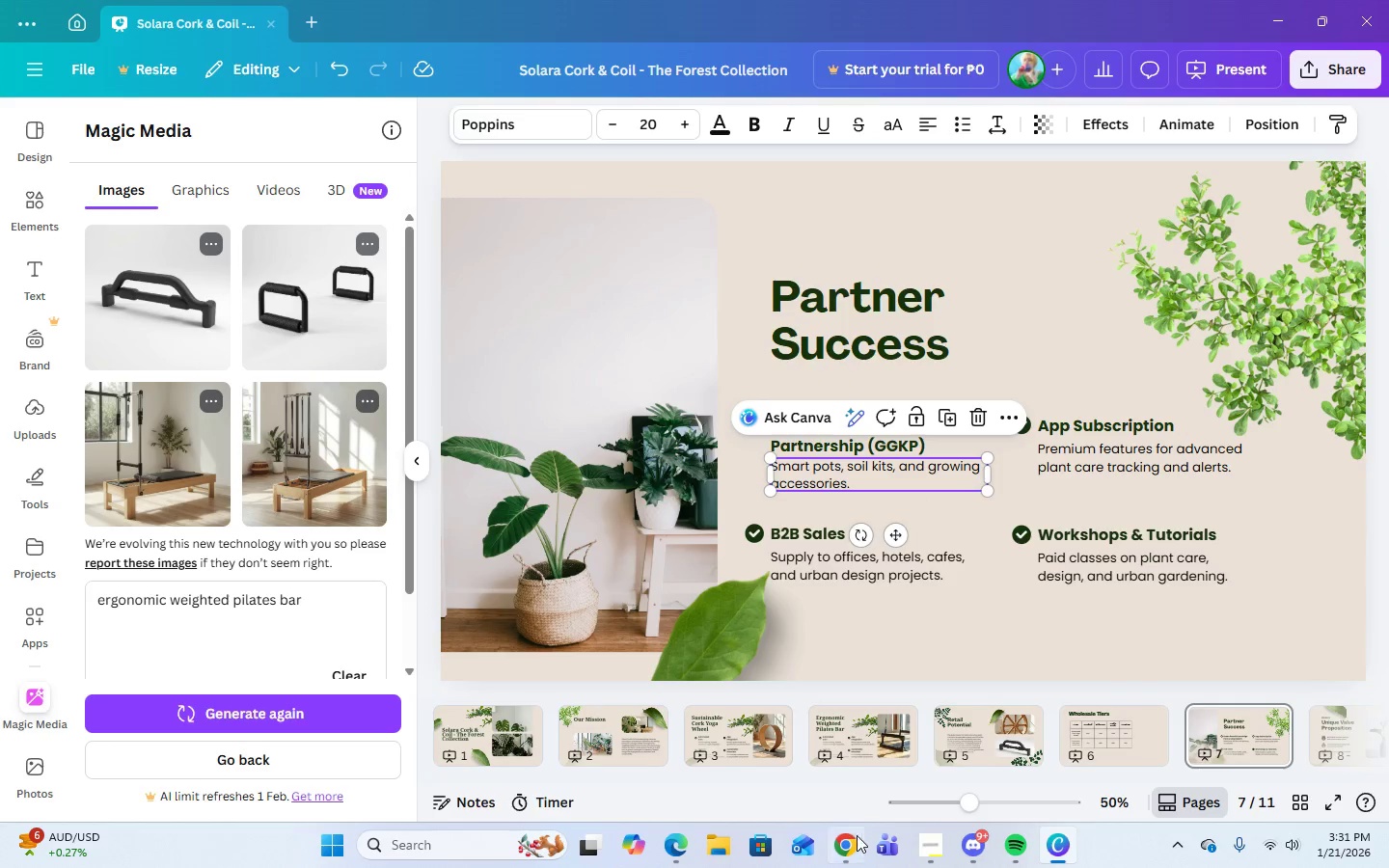 
left_click([853, 845])
 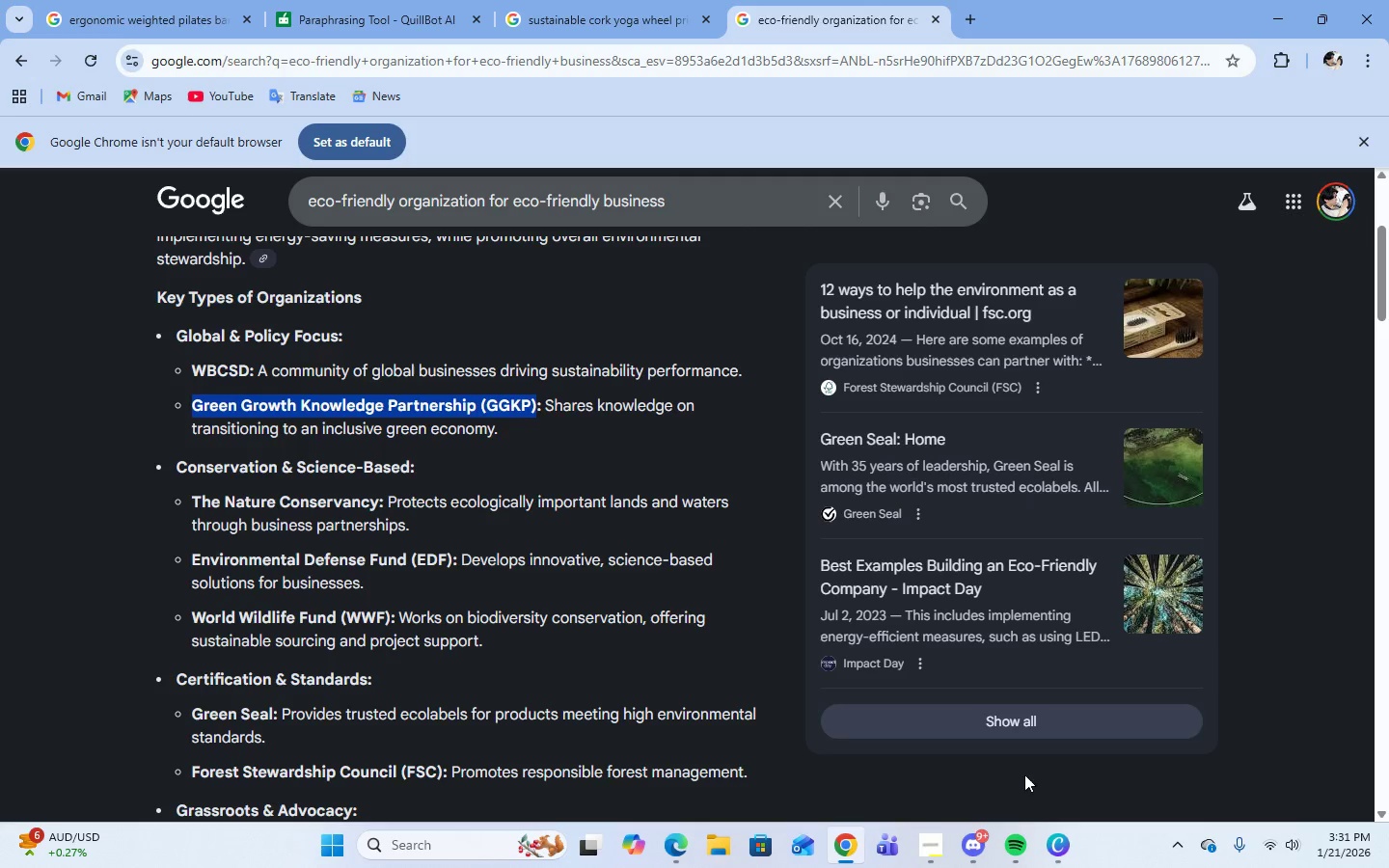 
left_click([1042, 841])
 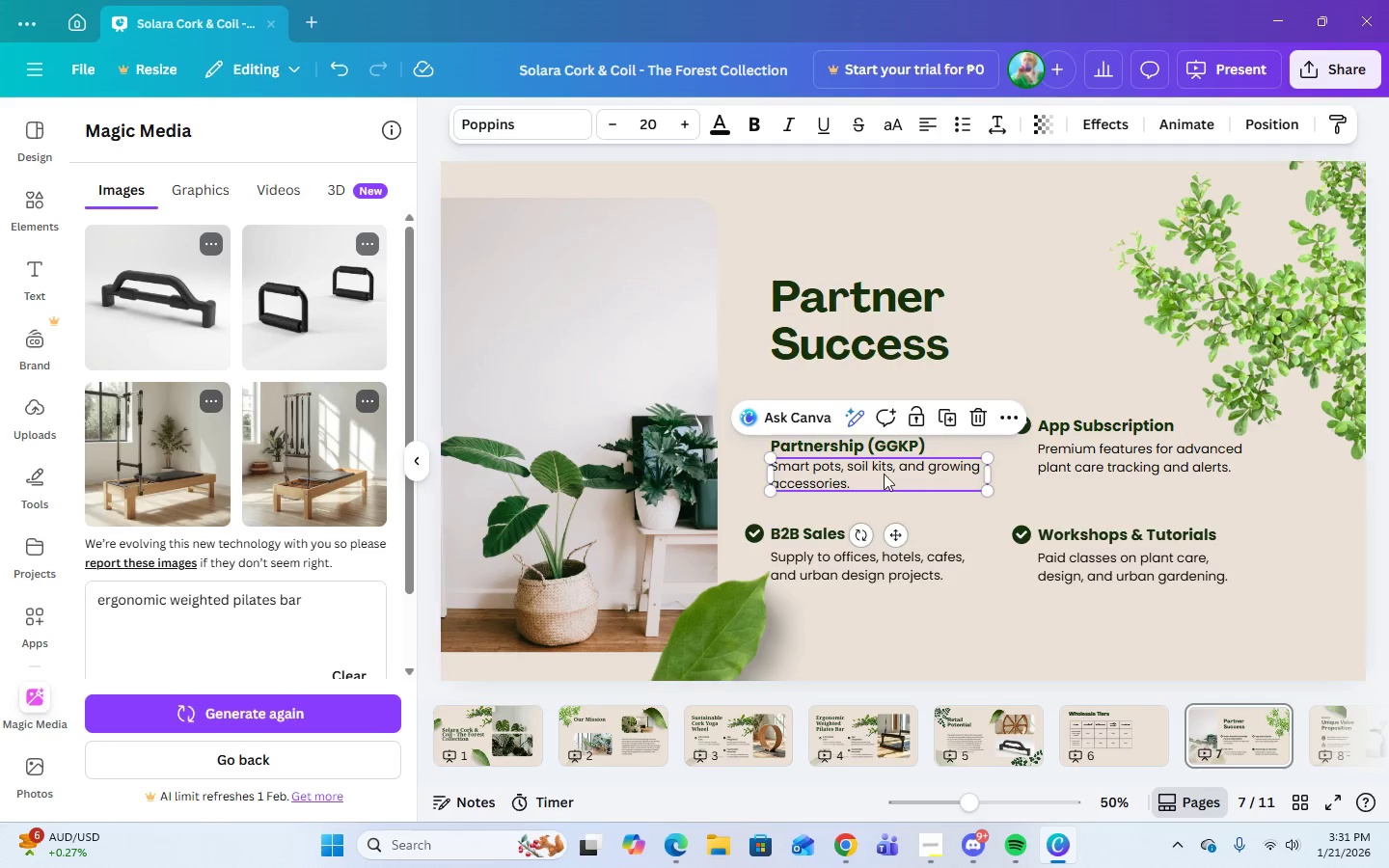 
left_click([878, 477])
 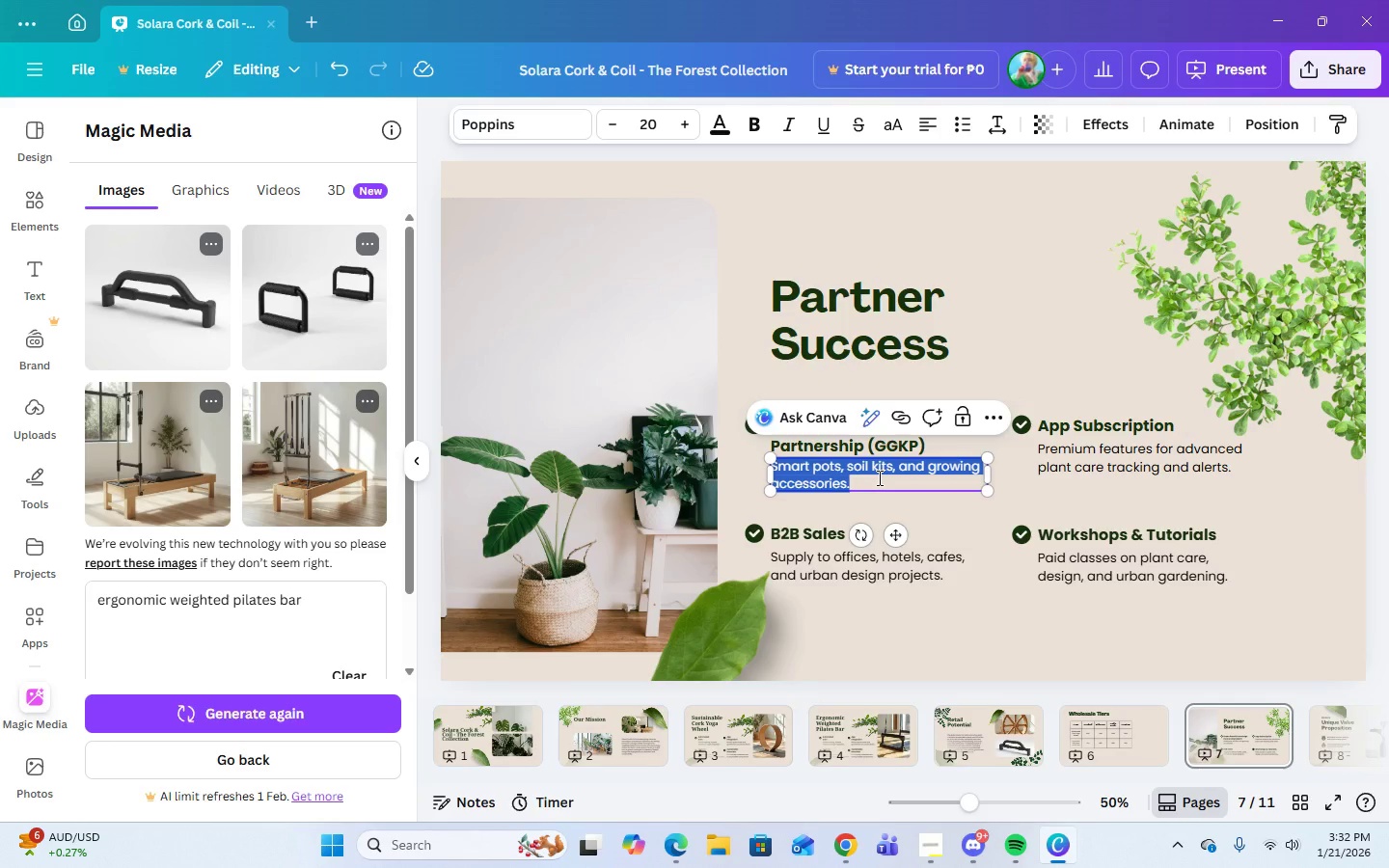 
type(c)
key(Backspace)
type(Collaboration to create a green economy)
 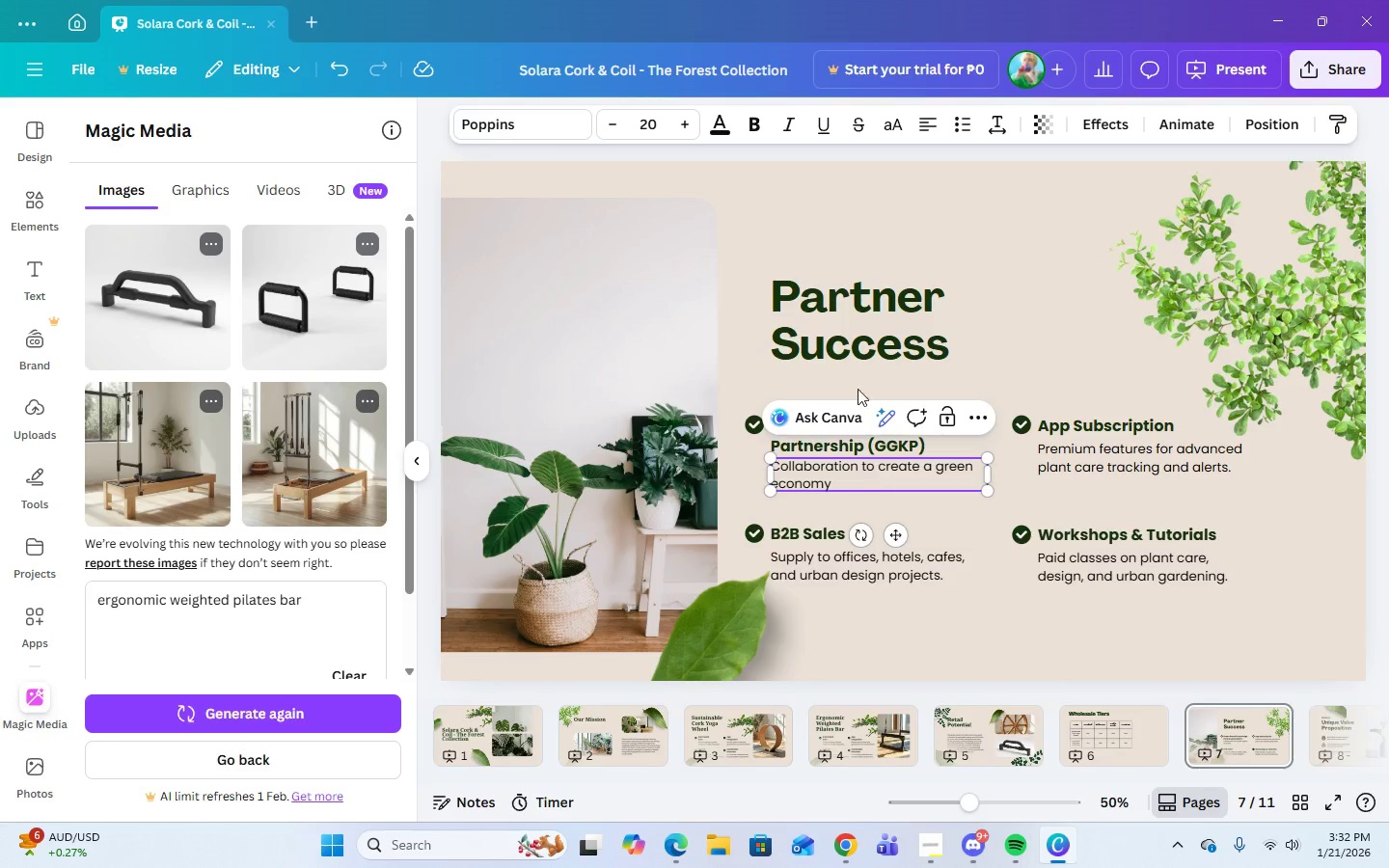 
key(Period)
 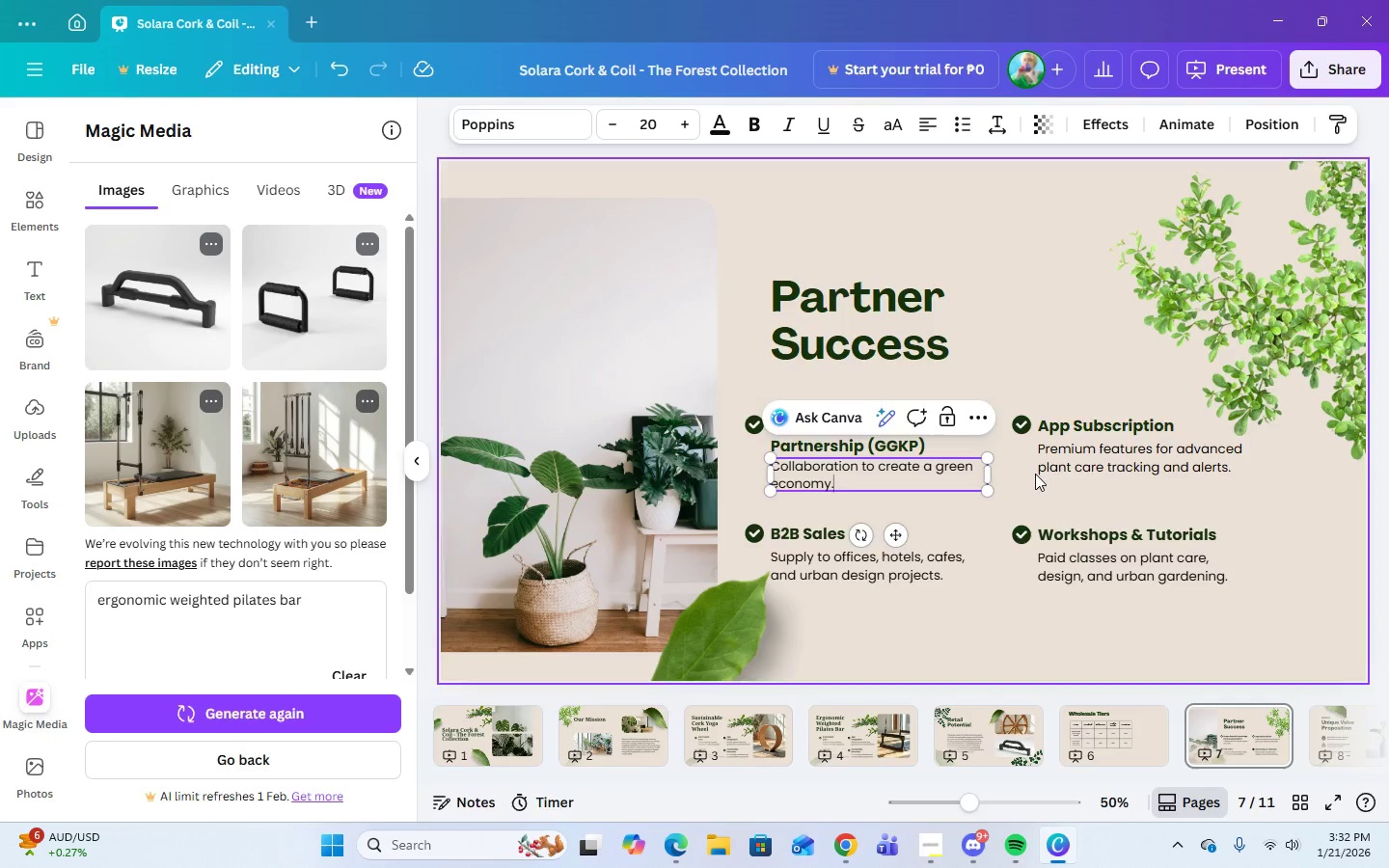 
left_click([1078, 431])
 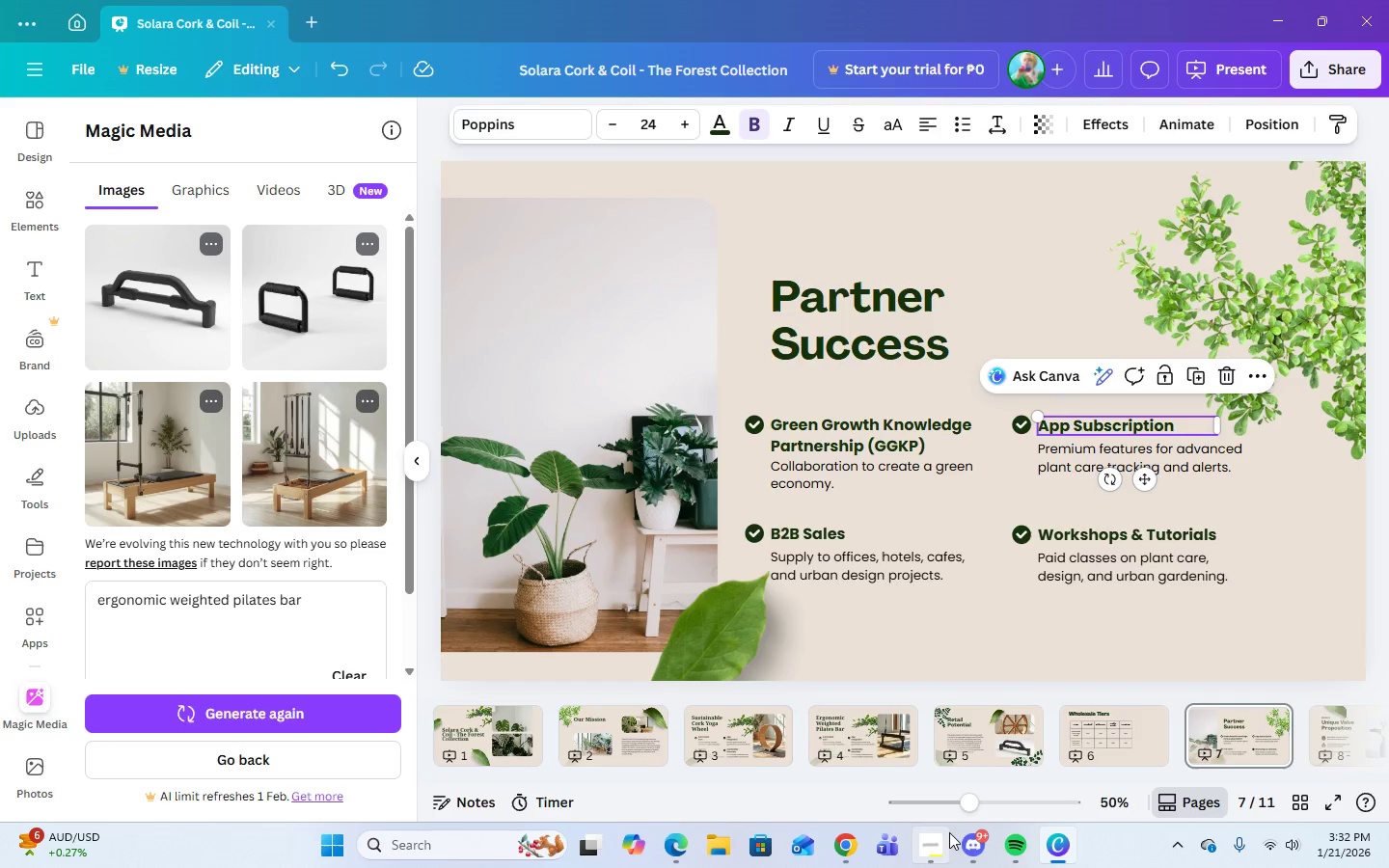 
left_click([844, 848])
 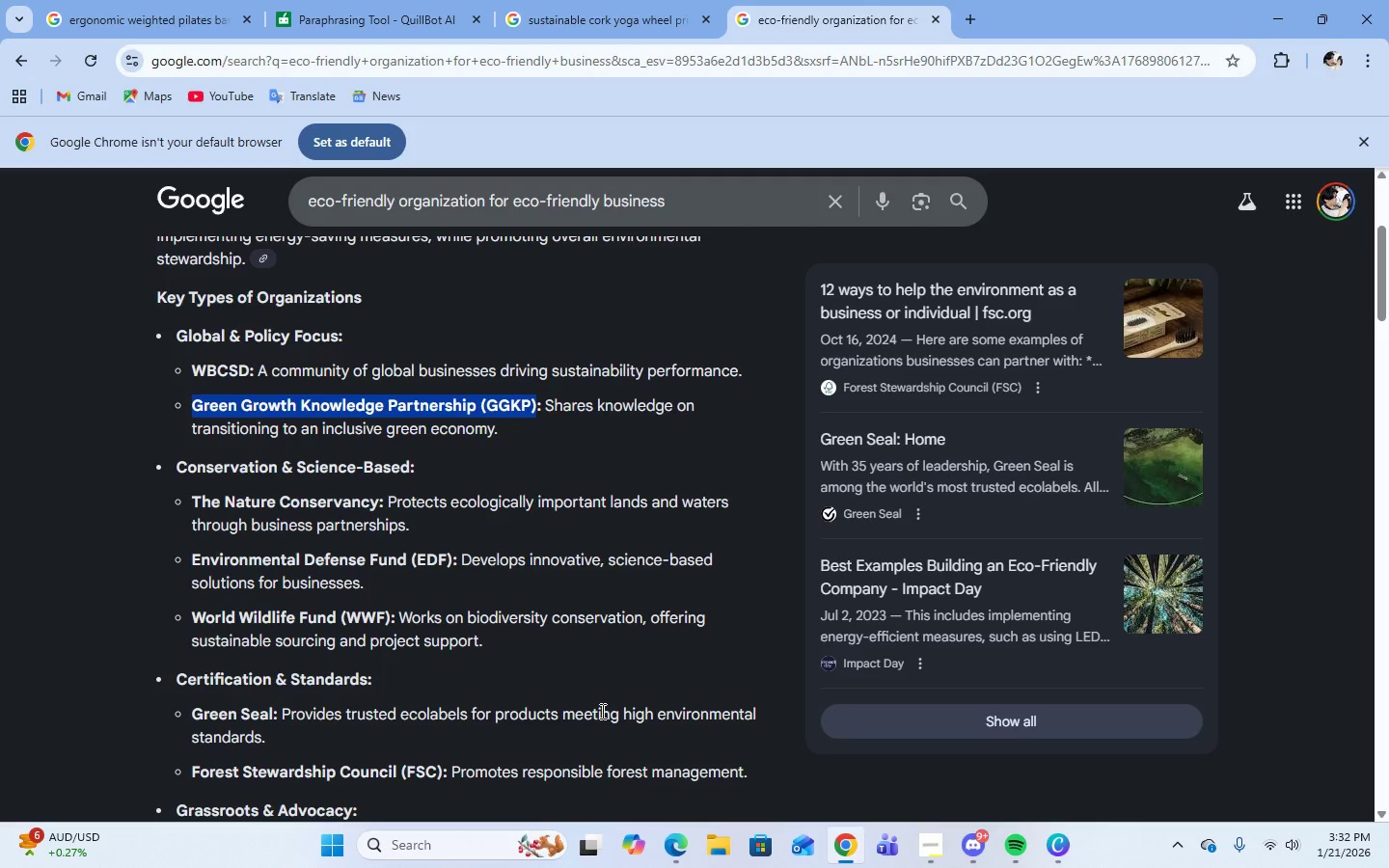 
wait(8.25)
 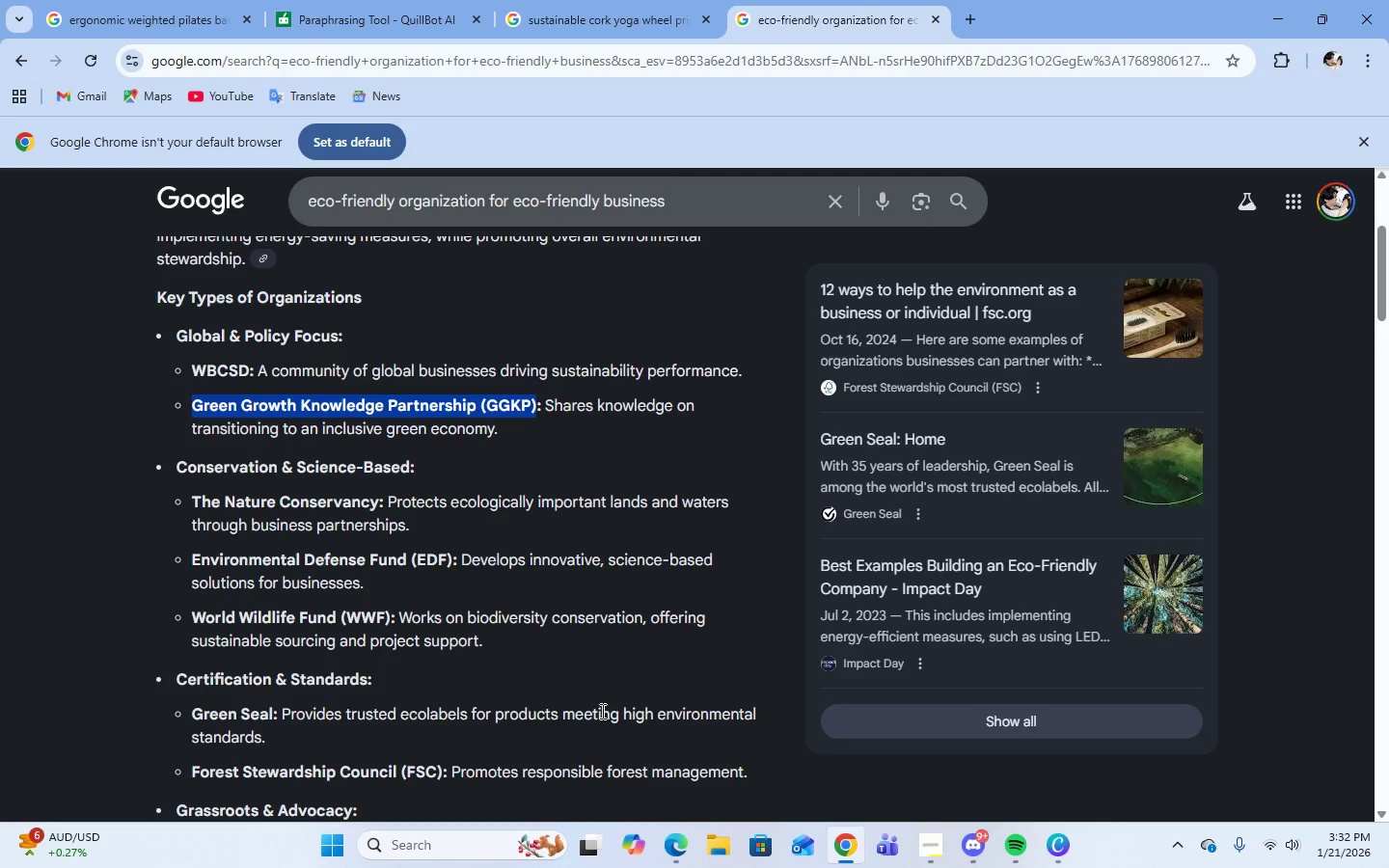 
left_click_drag(start_coordinate=[194, 566], to_coordinate=[450, 567])
 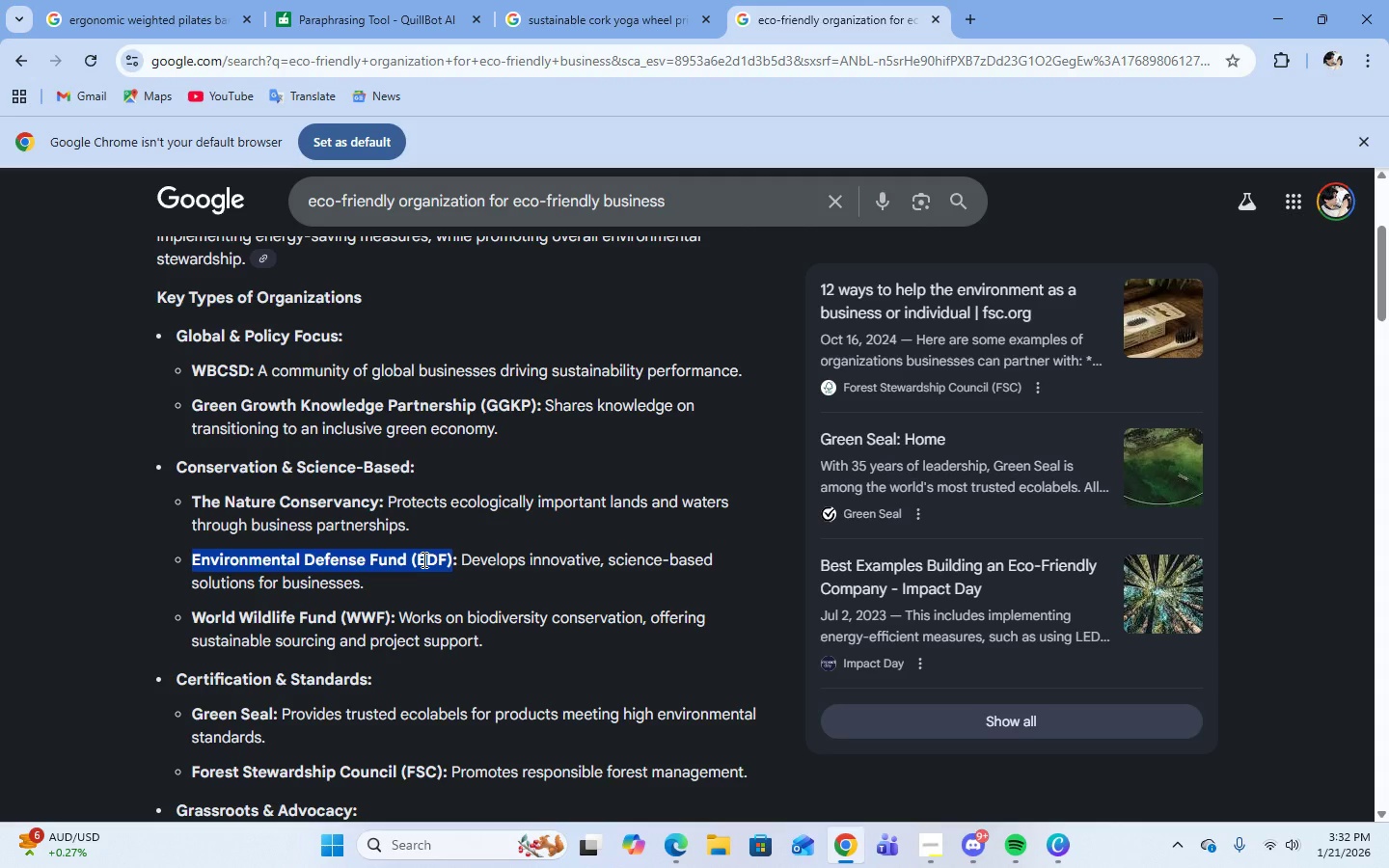 
right_click([422, 559])
 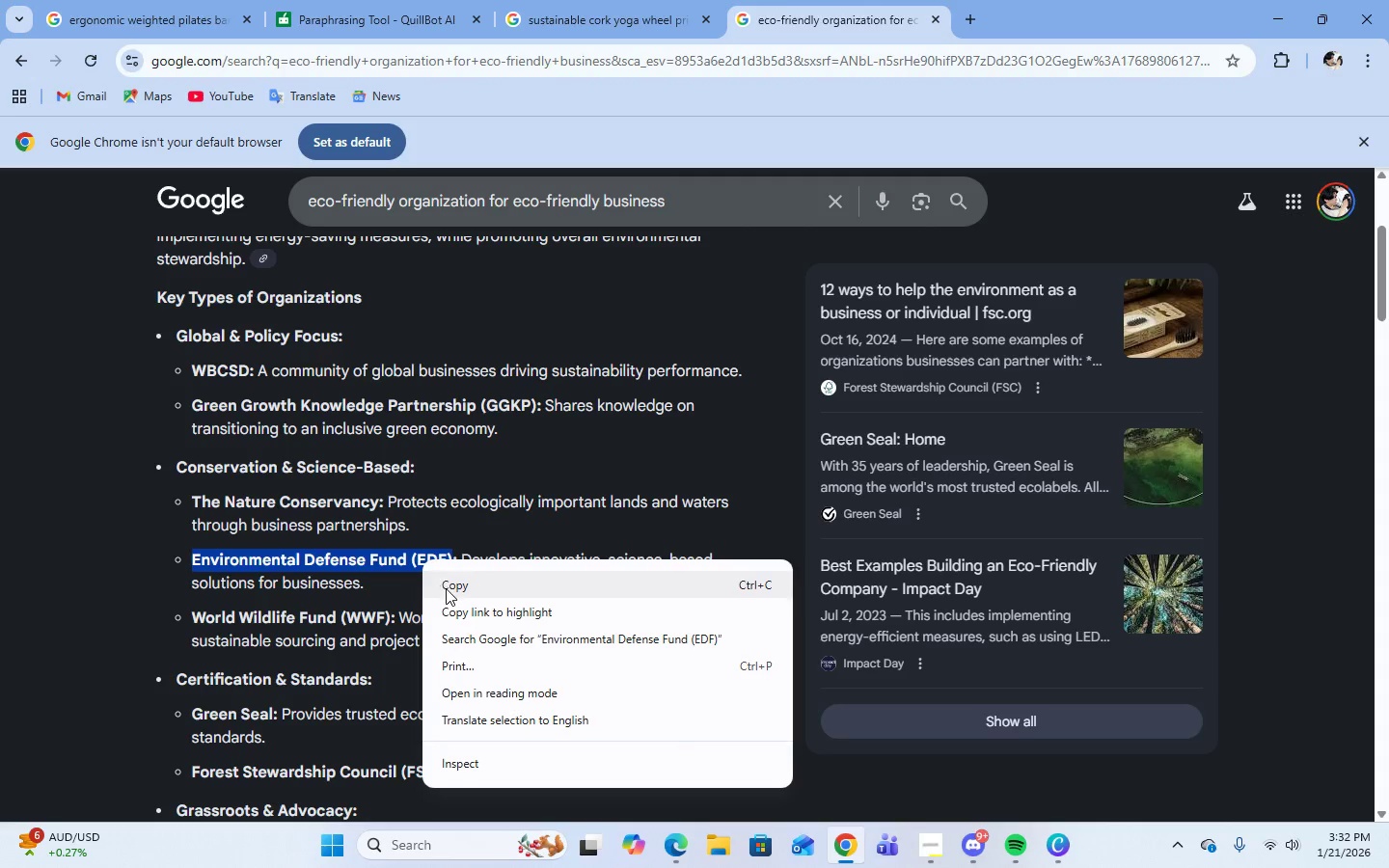 
left_click([446, 588])
 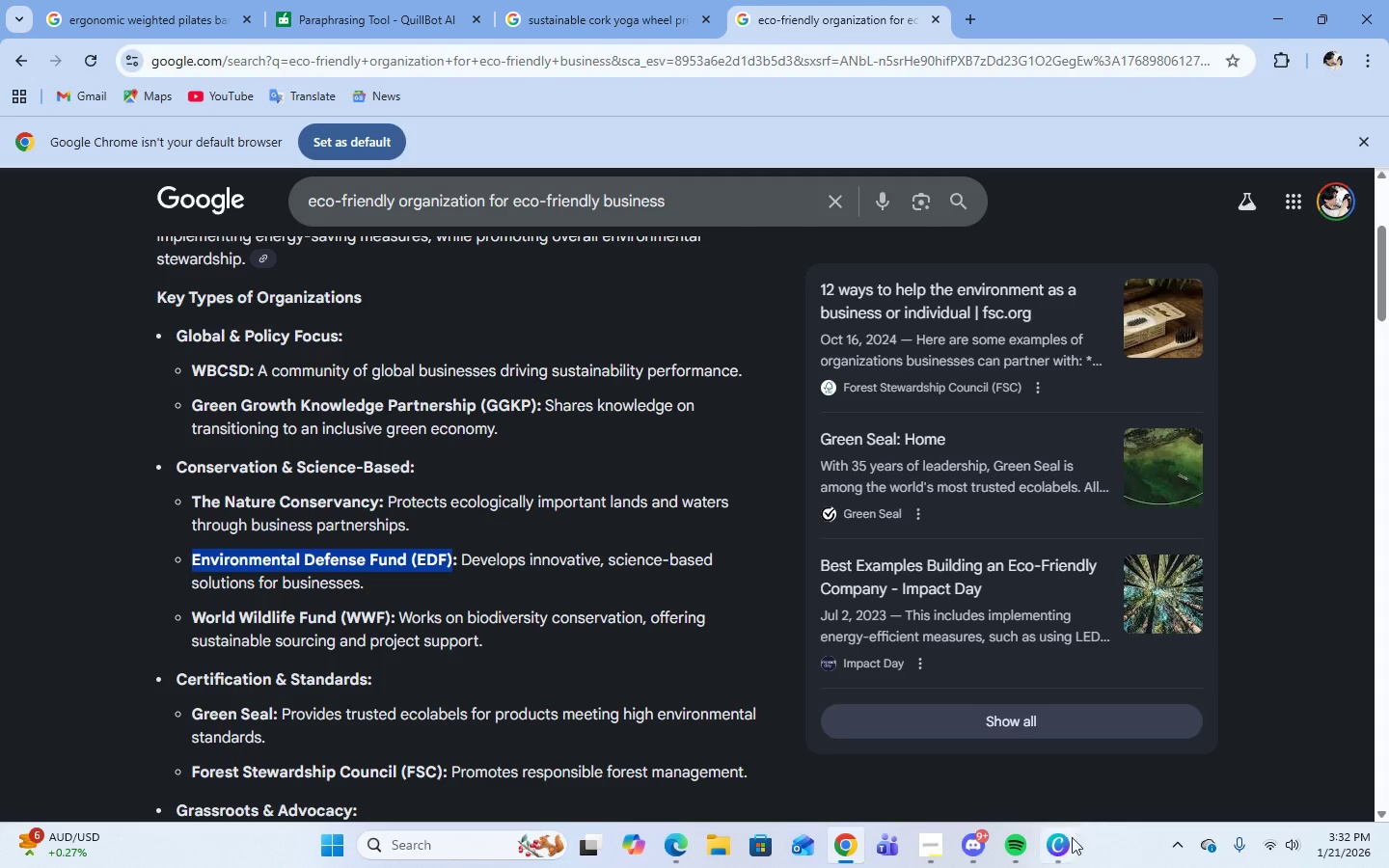 
left_click([1066, 845])
 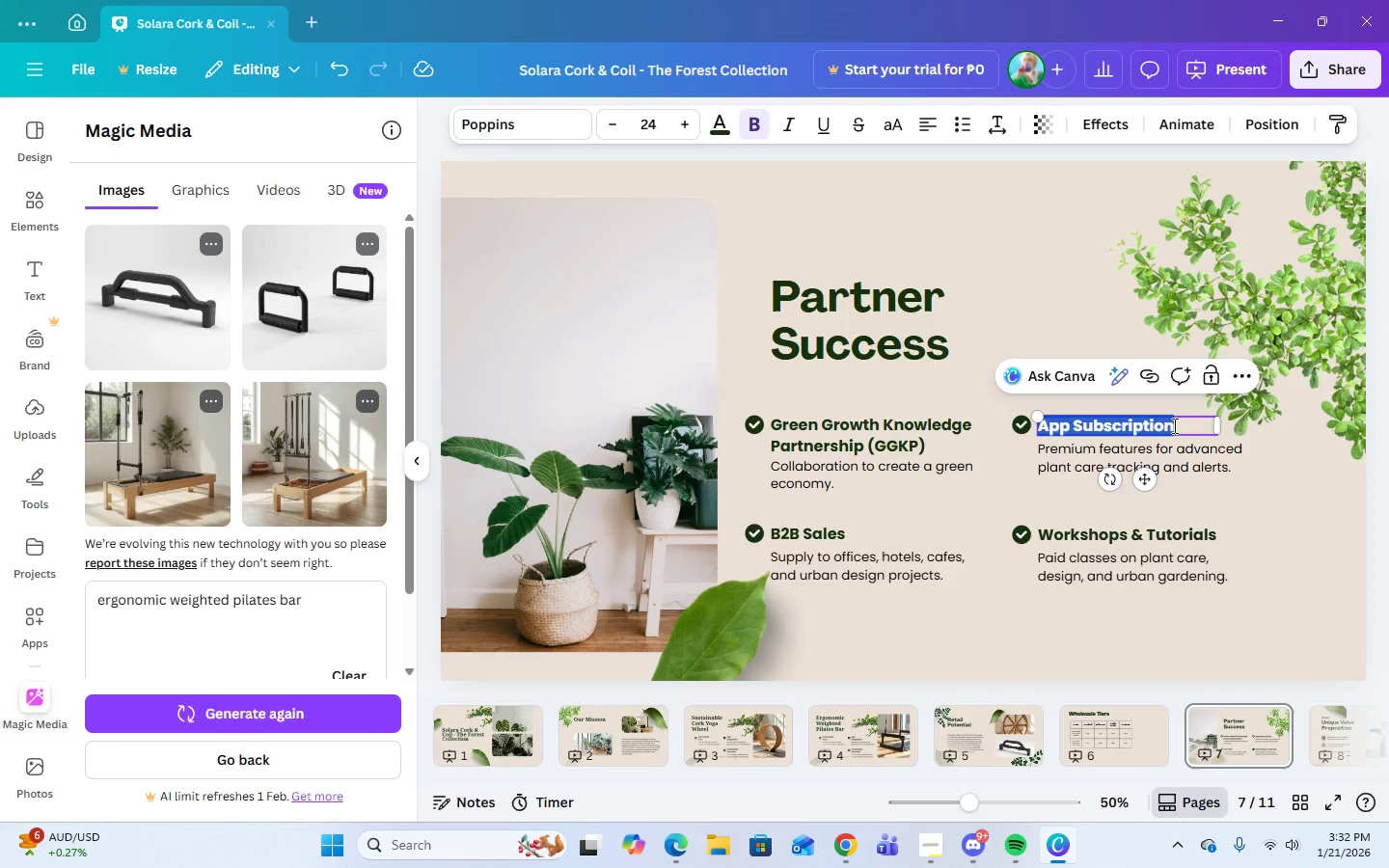 
key(Control+V)
 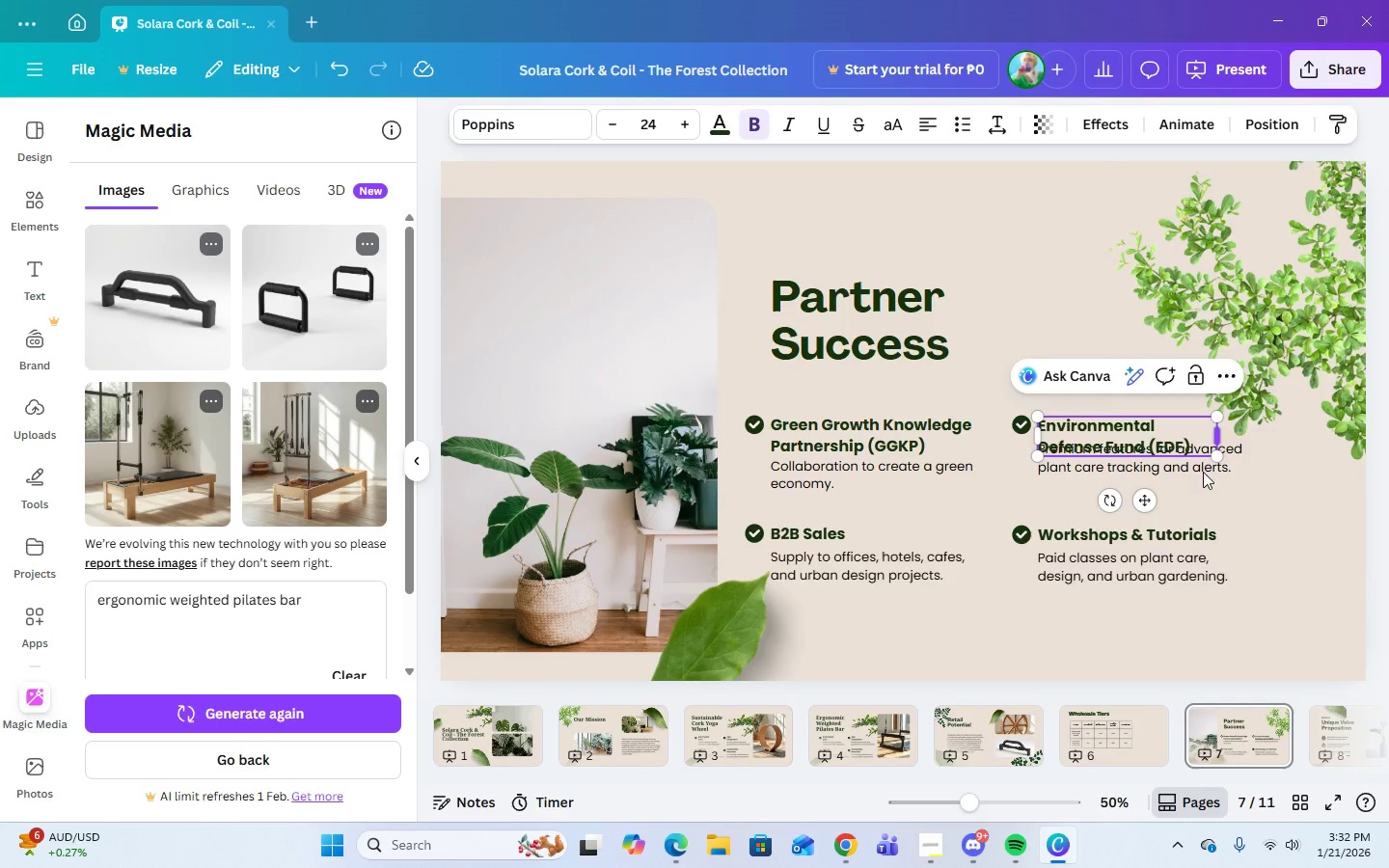 
left_click([1178, 472])
 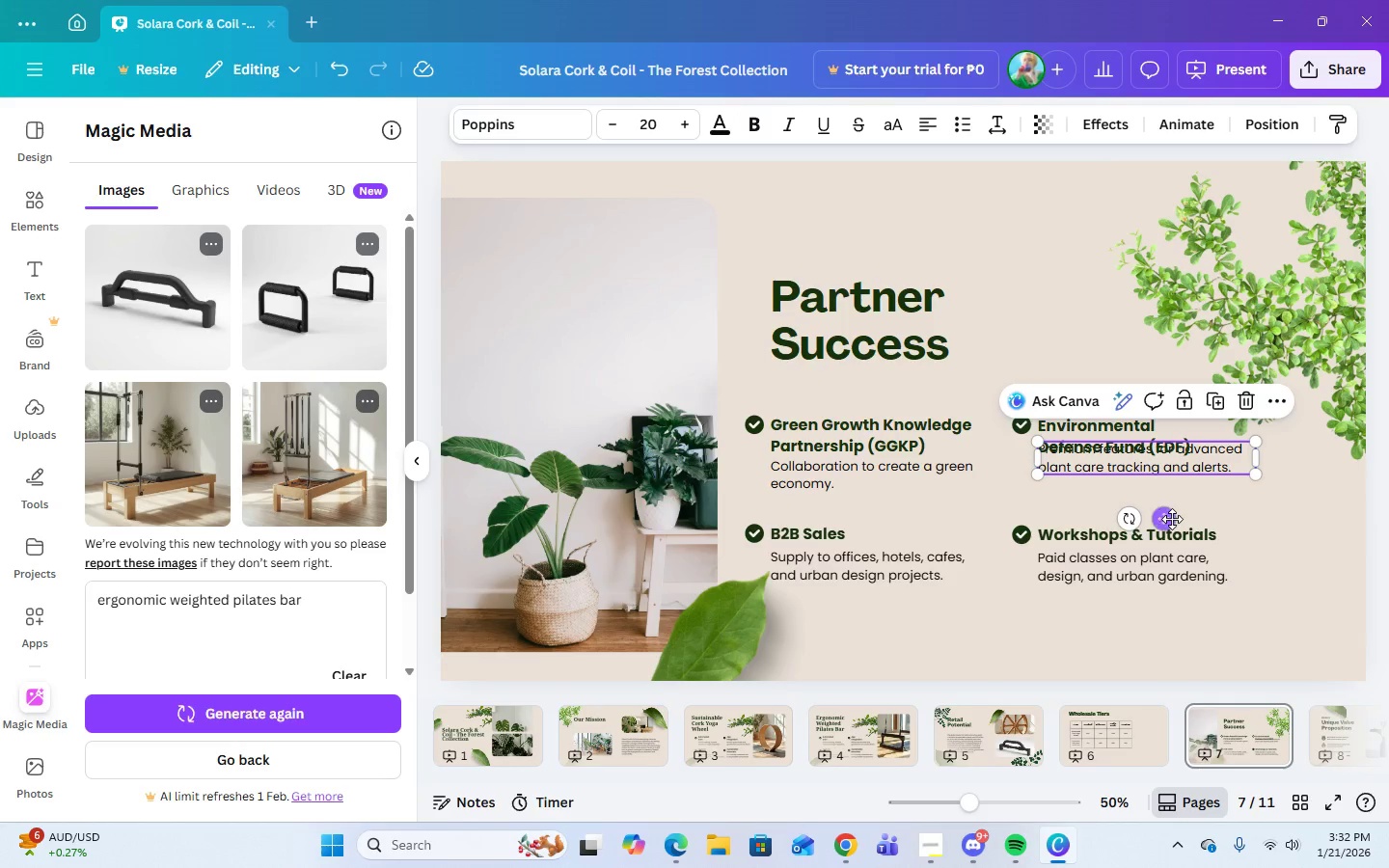 
left_click_drag(start_coordinate=[1172, 519], to_coordinate=[1173, 540])
 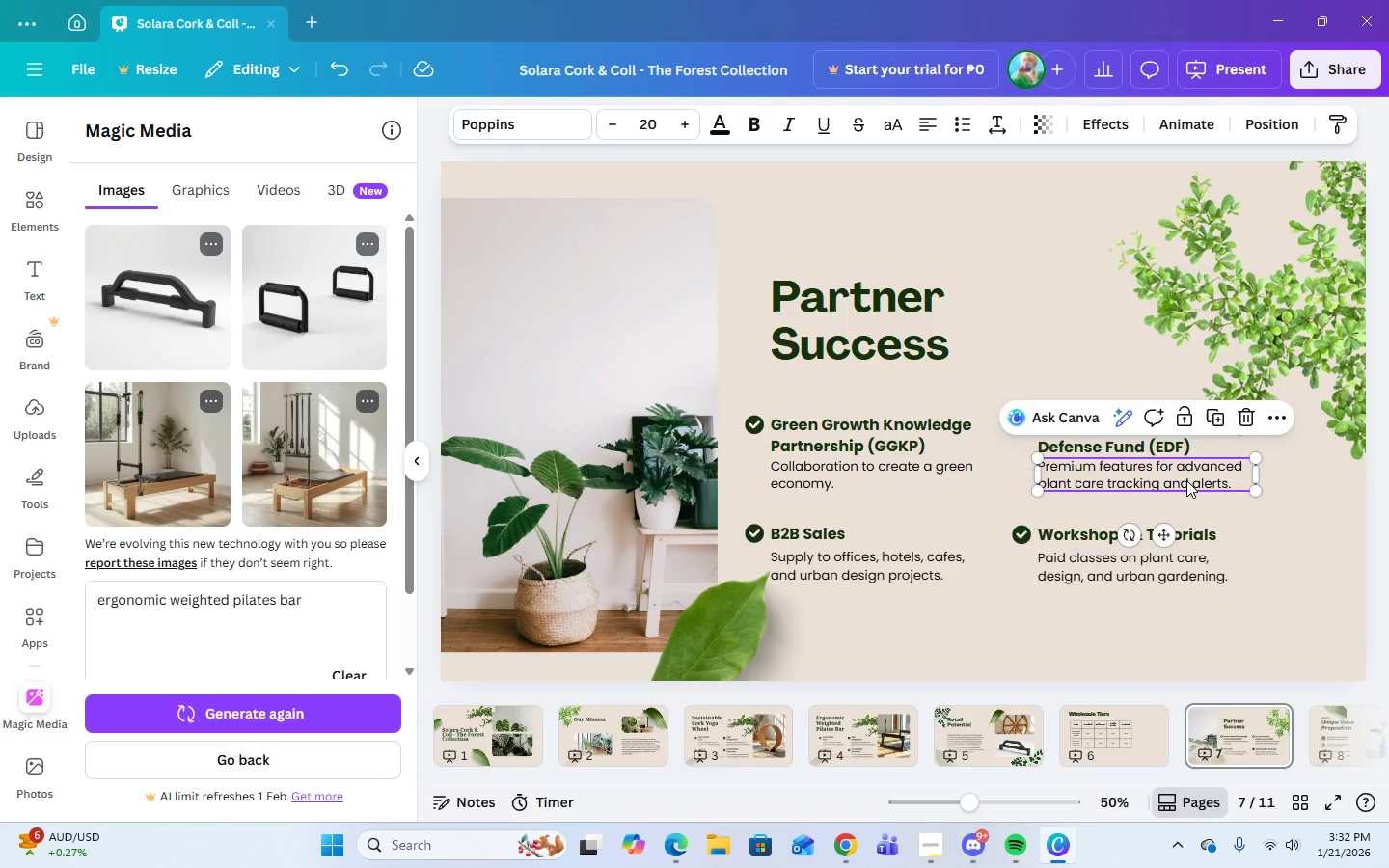 
left_click([1213, 481])
 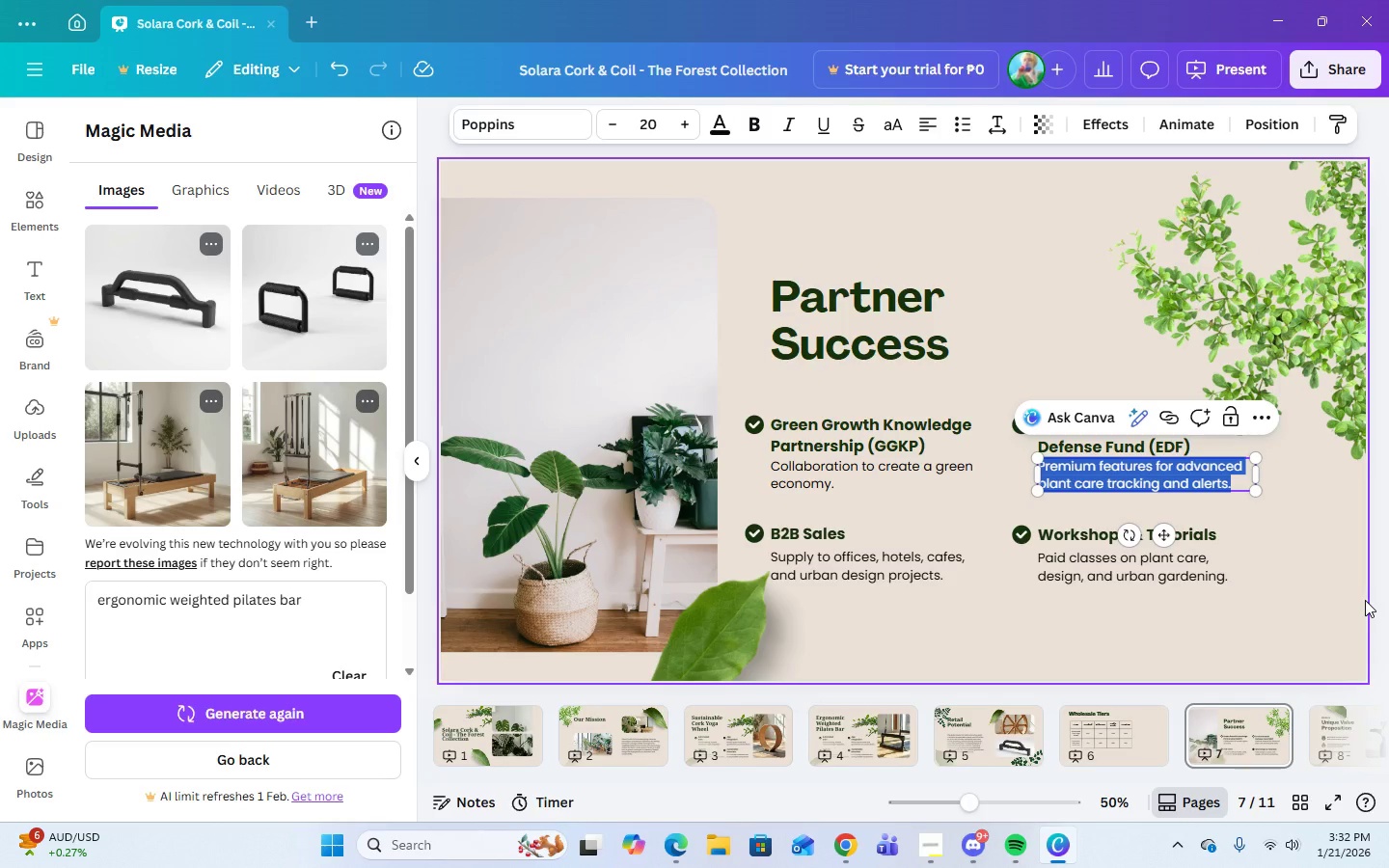 
type(SHared)
key(Backspace)
key(Backspace)
key(Backspace)
key(Backspace)
key(Backspace)
type(h)
key(Backspace)
type(hared goals to create science-based )
 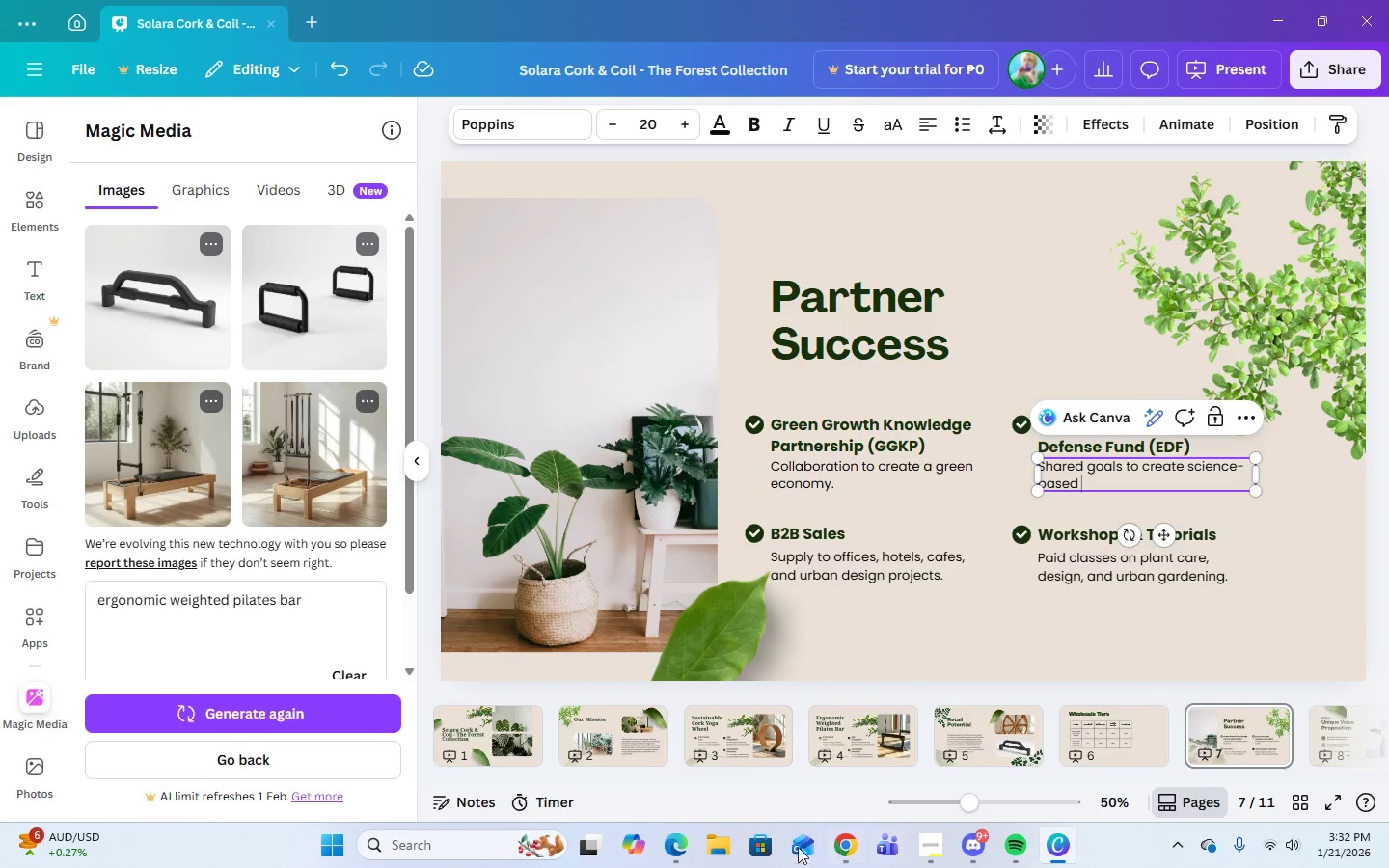 
left_click([836, 843])
 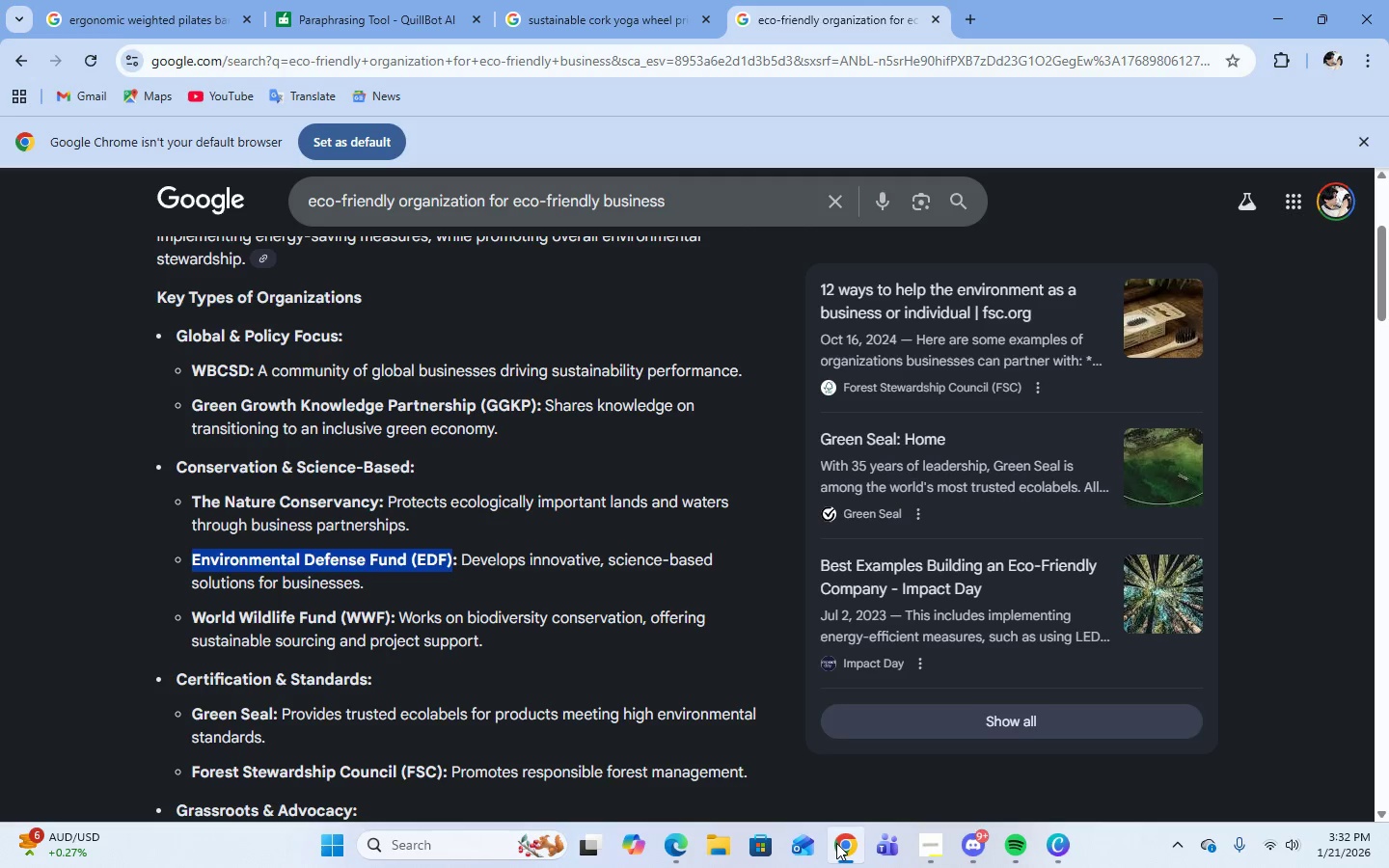 
left_click([836, 843])
 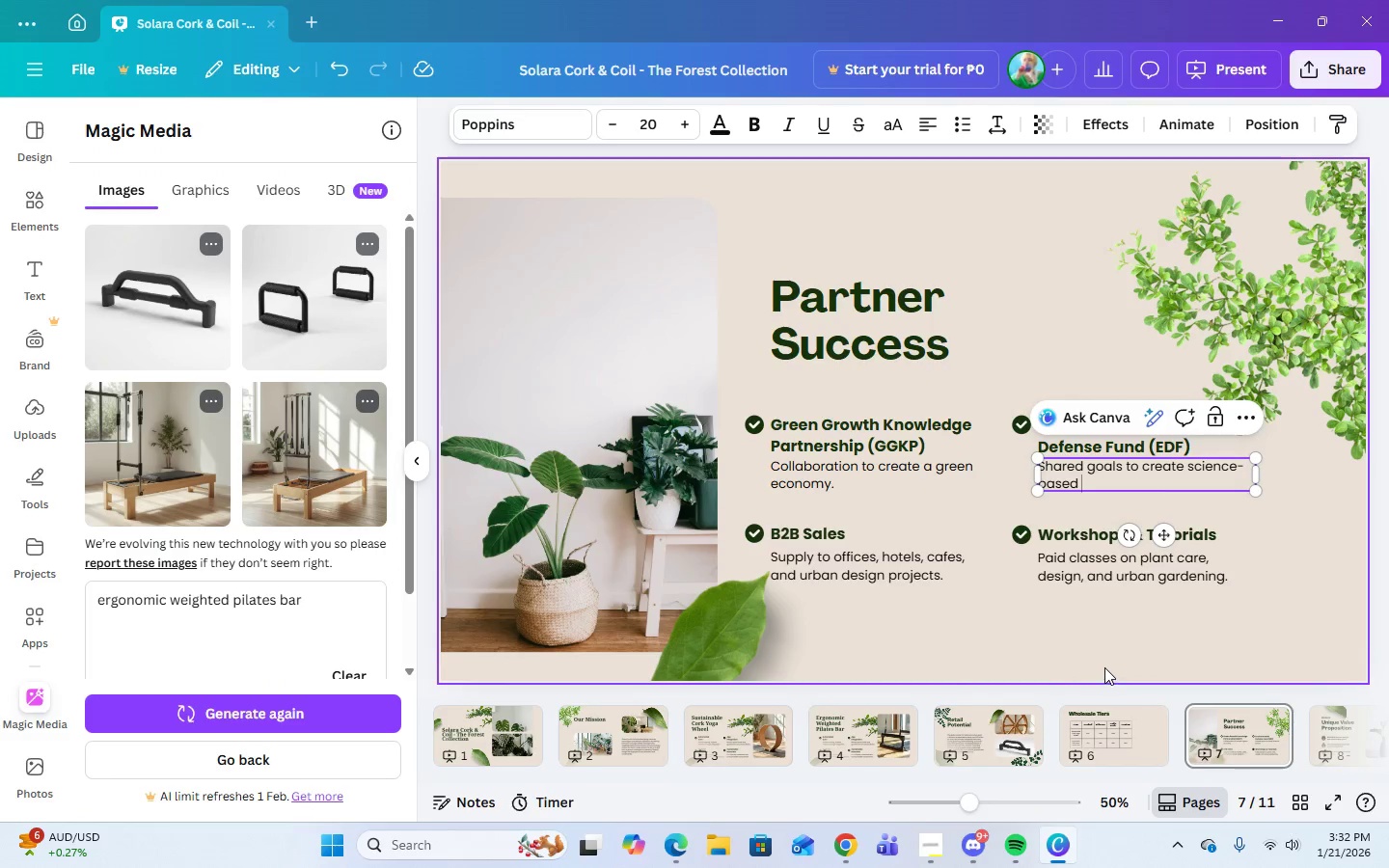 
type(solutions for businesses)
 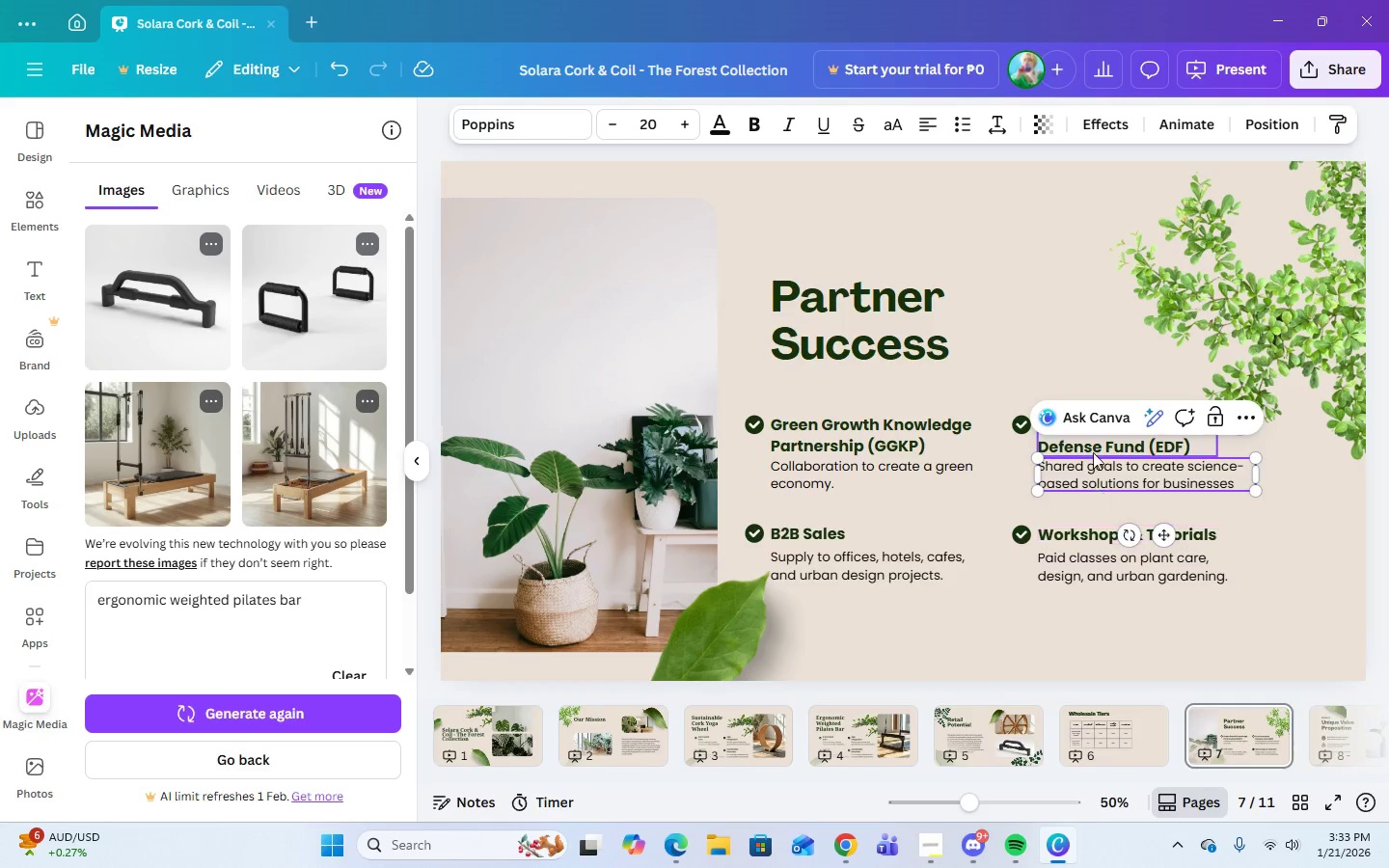 
key(Period)
 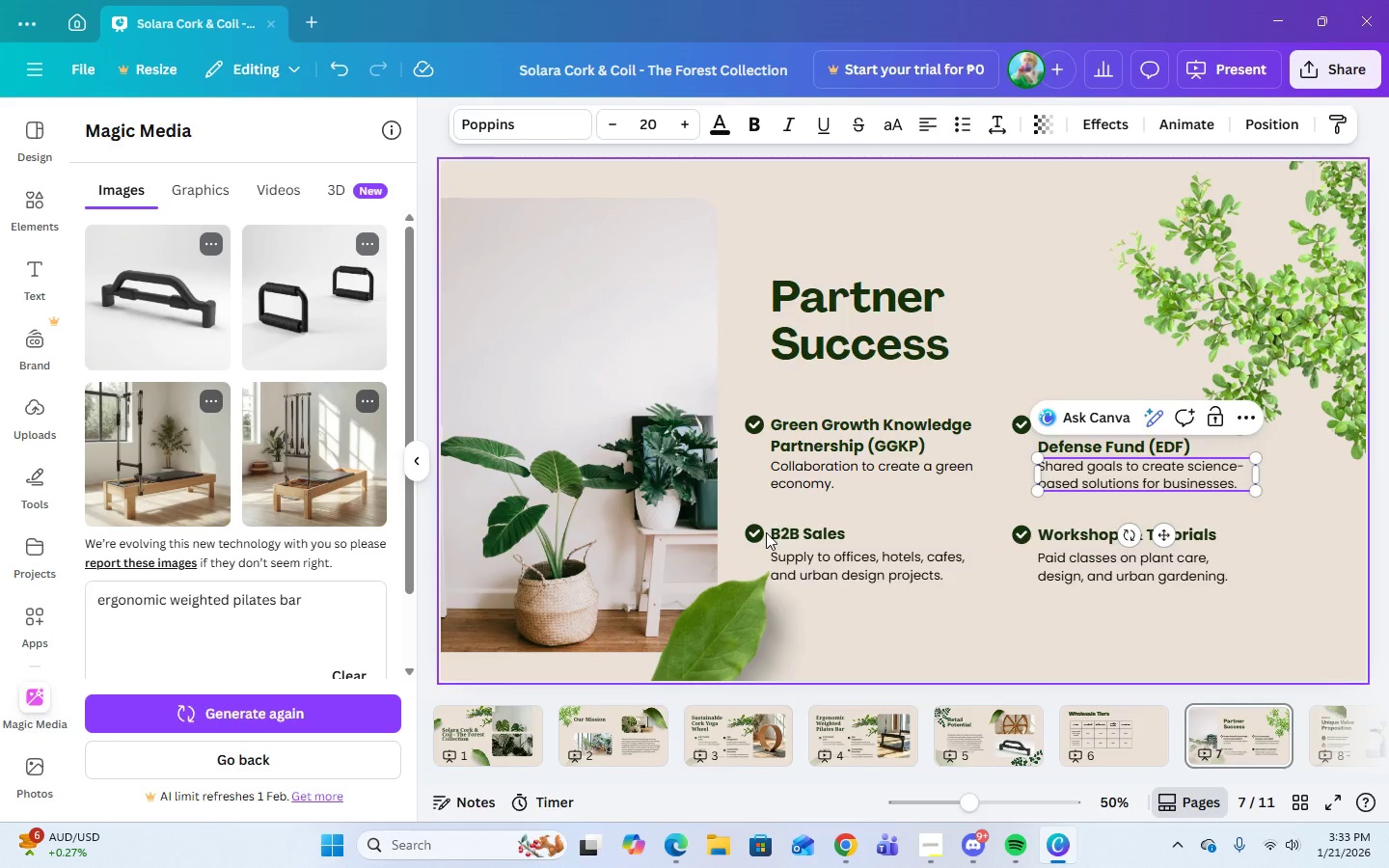 
left_click([790, 528])
 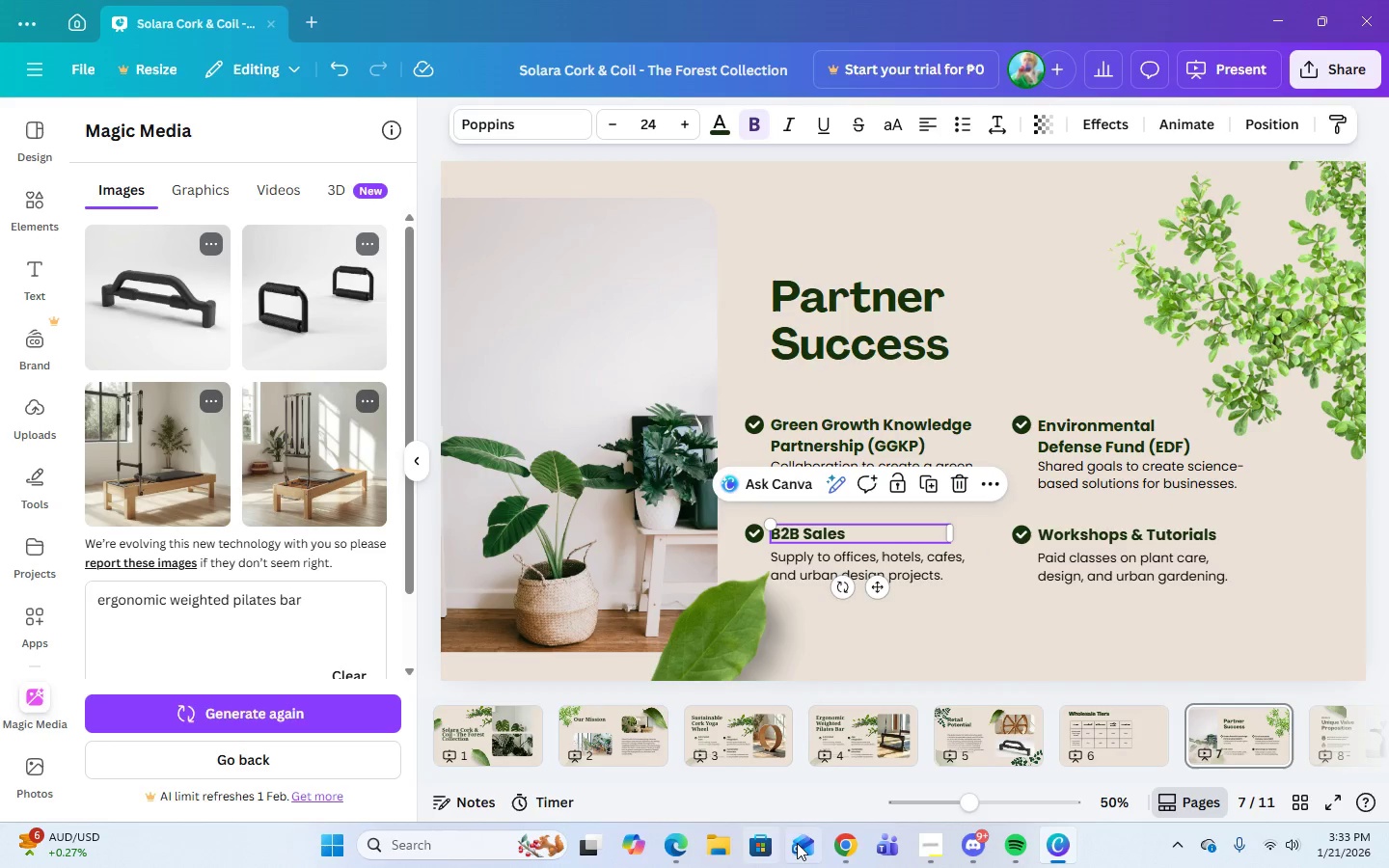 
left_click([831, 849])
 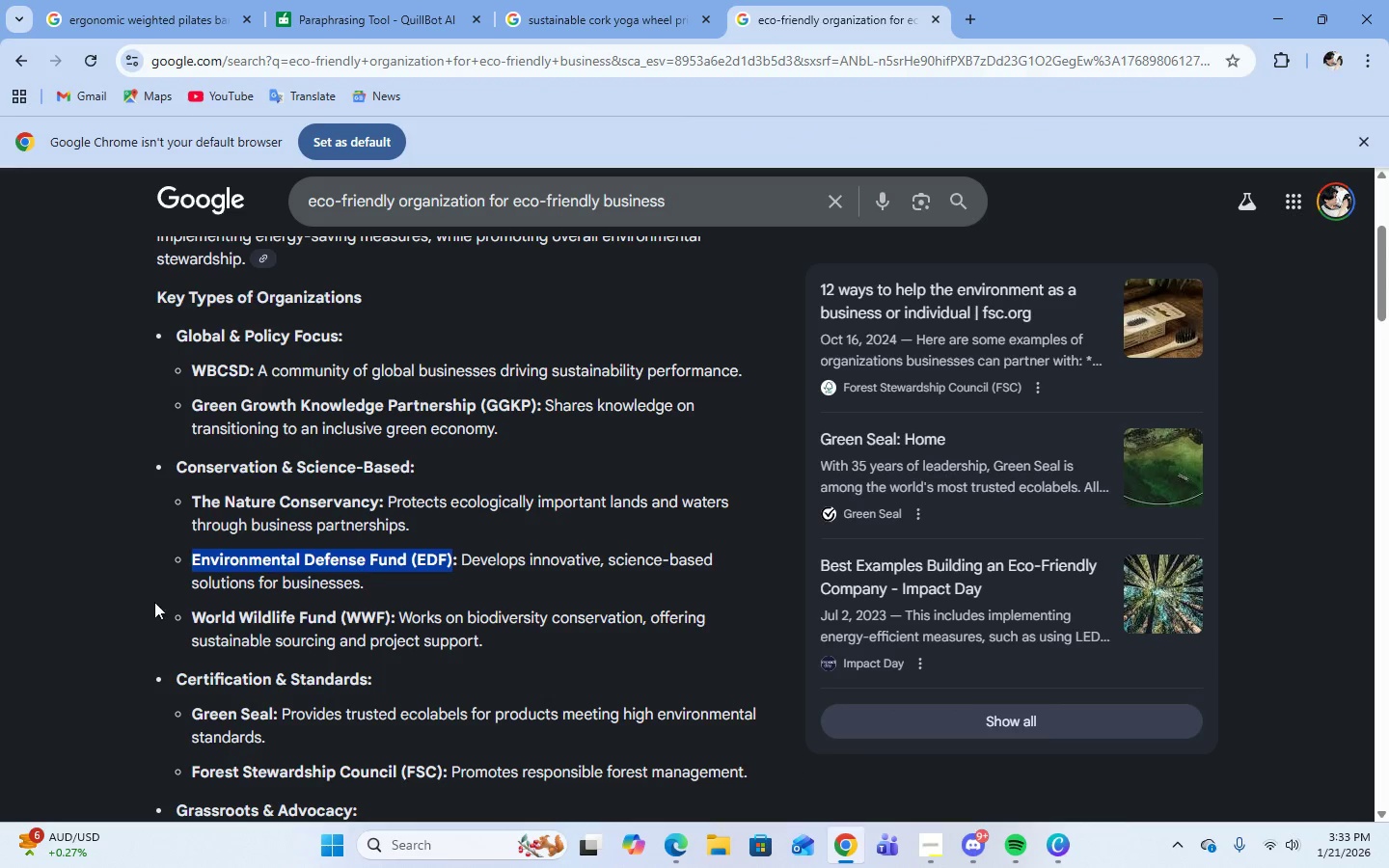 
wait(5.25)
 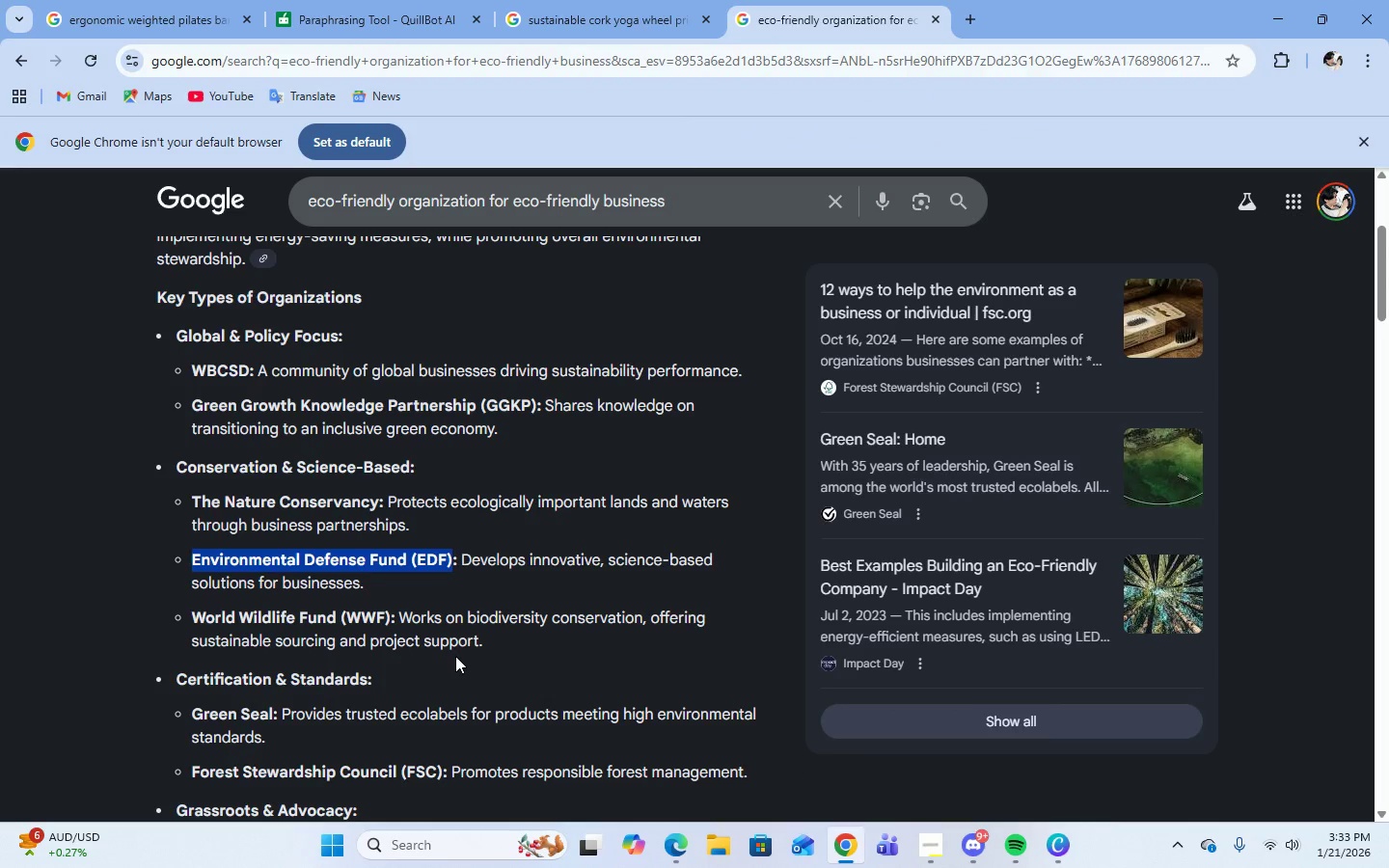 
left_click_drag(start_coordinate=[194, 617], to_coordinate=[389, 619])
 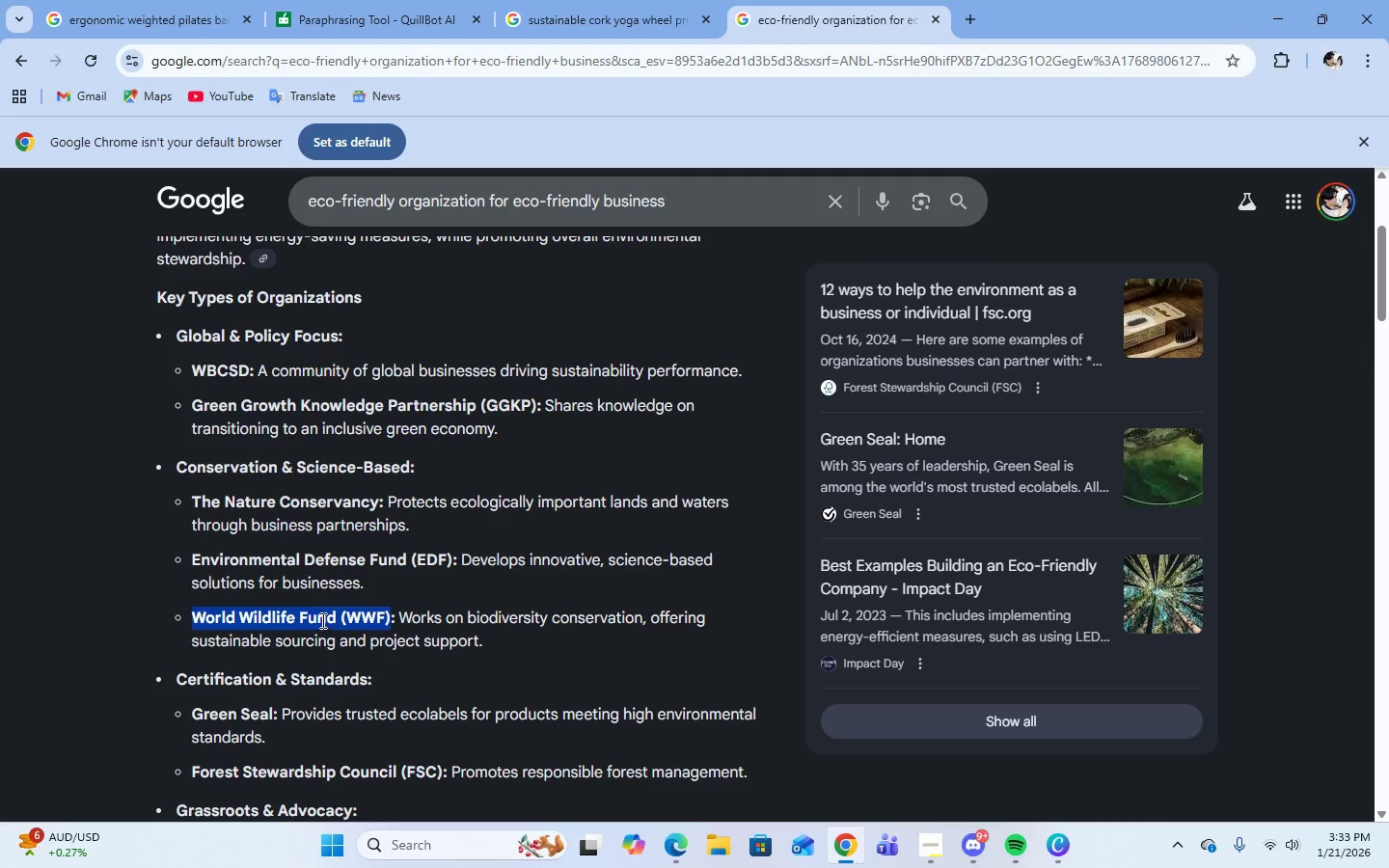 
right_click([321, 620])
 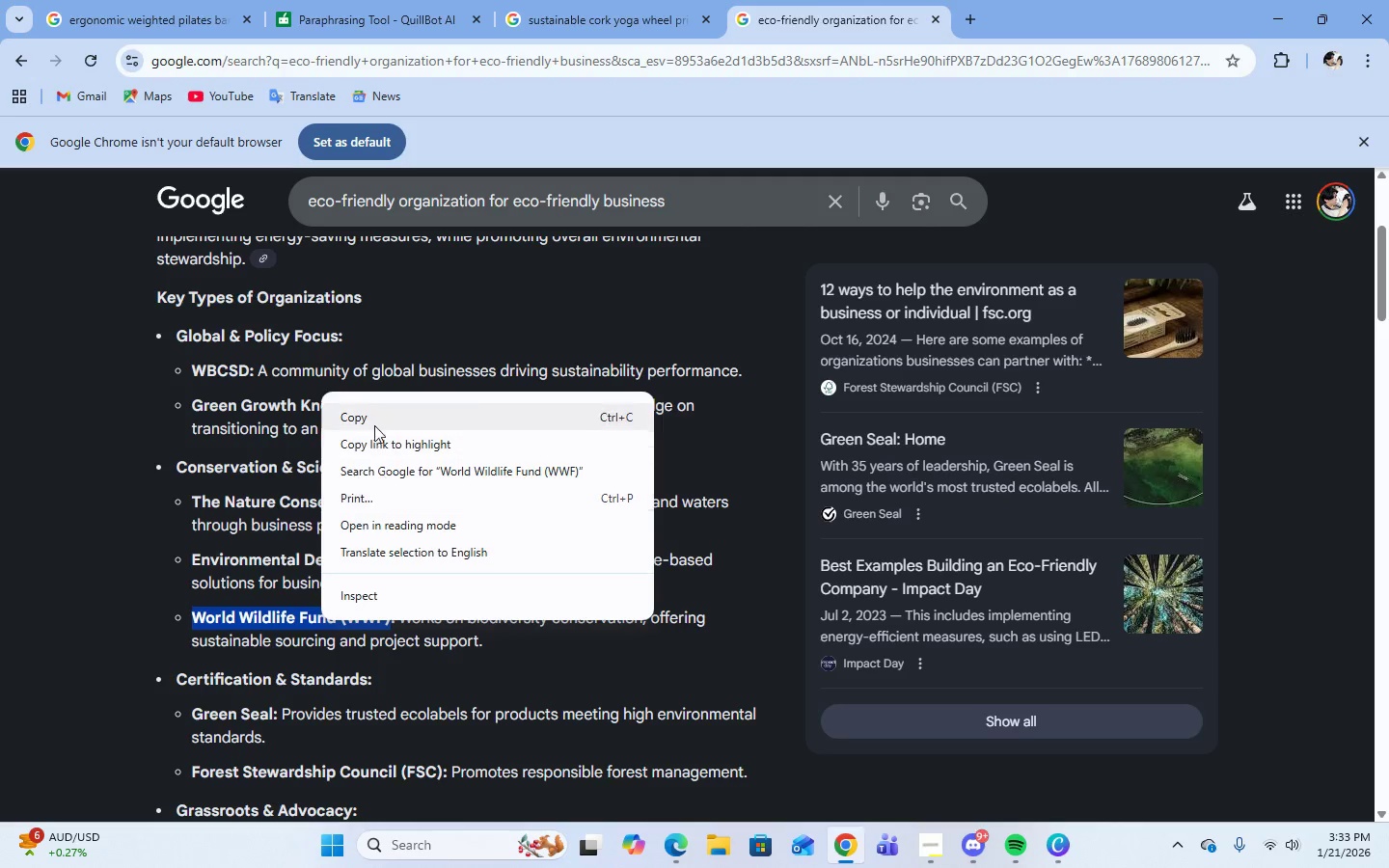 
left_click([372, 415])
 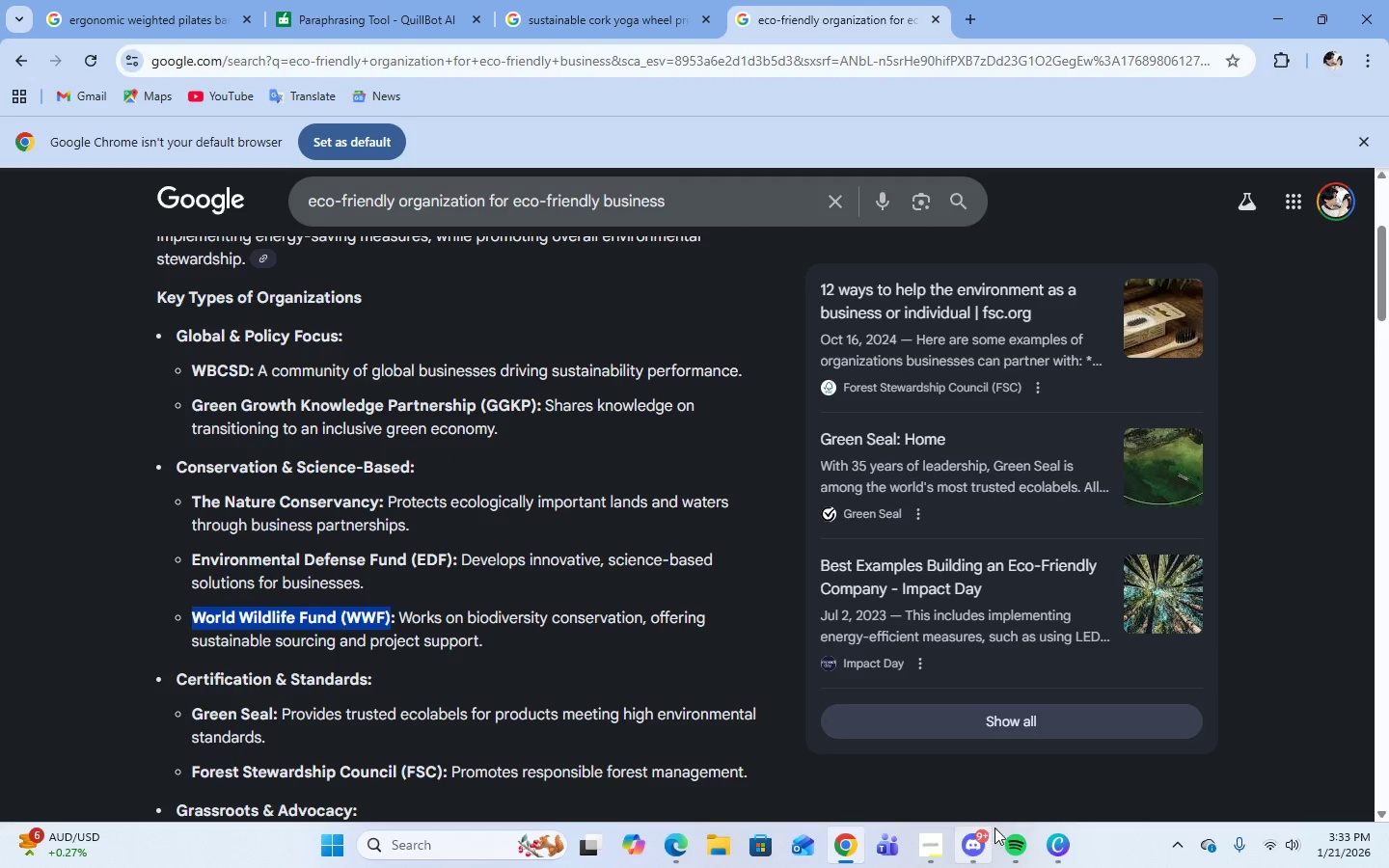 
left_click([1051, 854])
 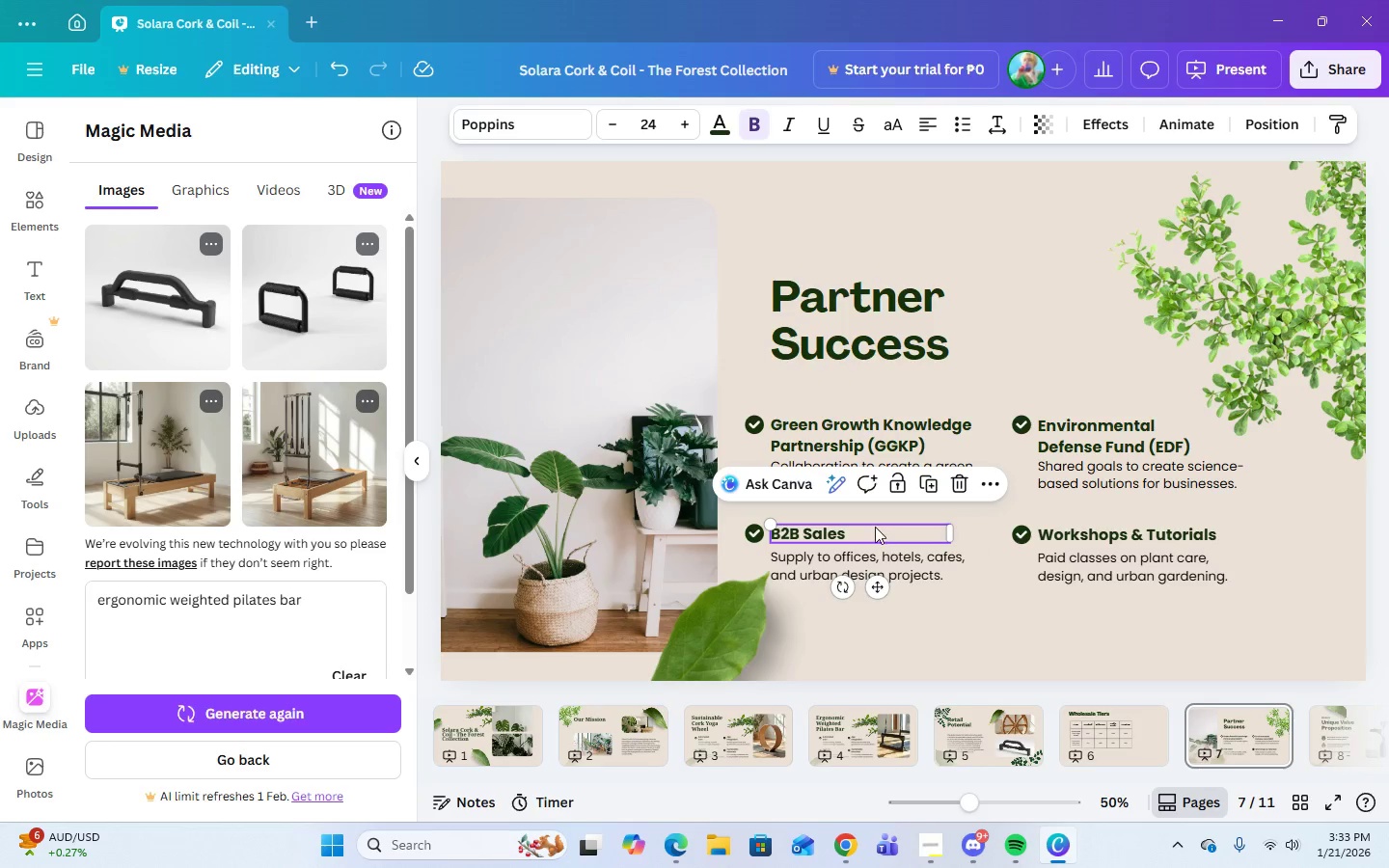 
left_click([866, 528])
 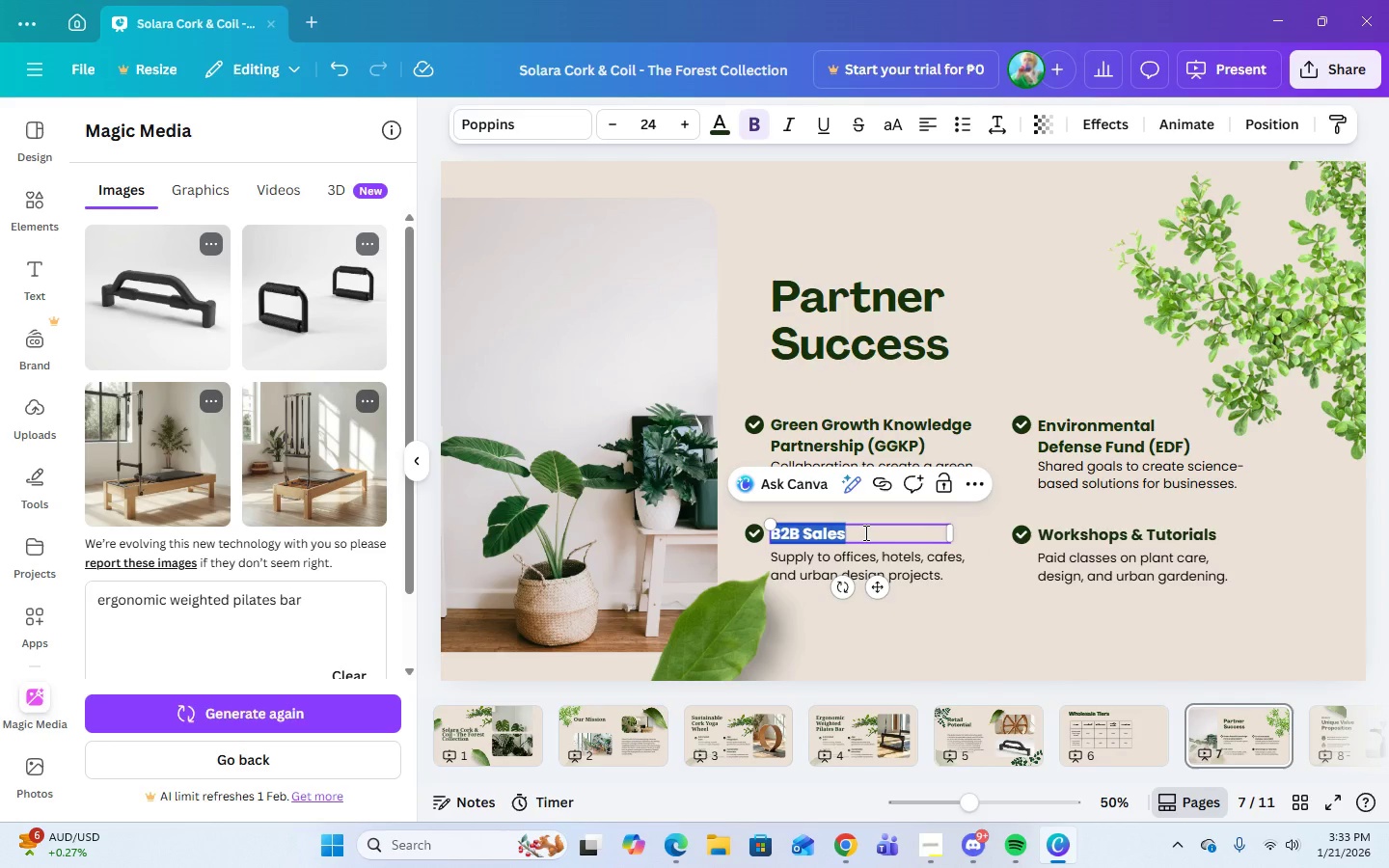 
key(Control+V)
 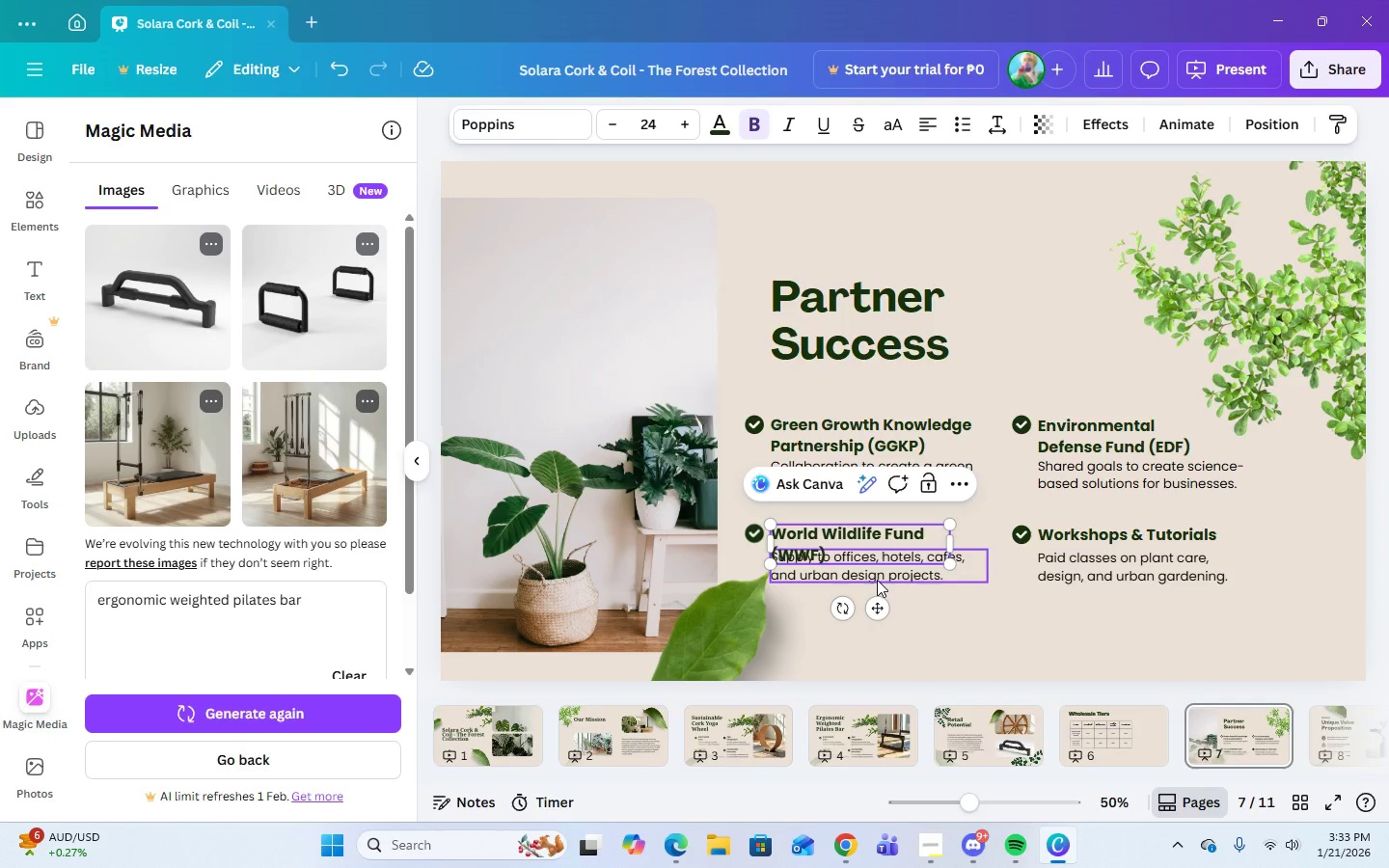 
left_click([879, 582])
 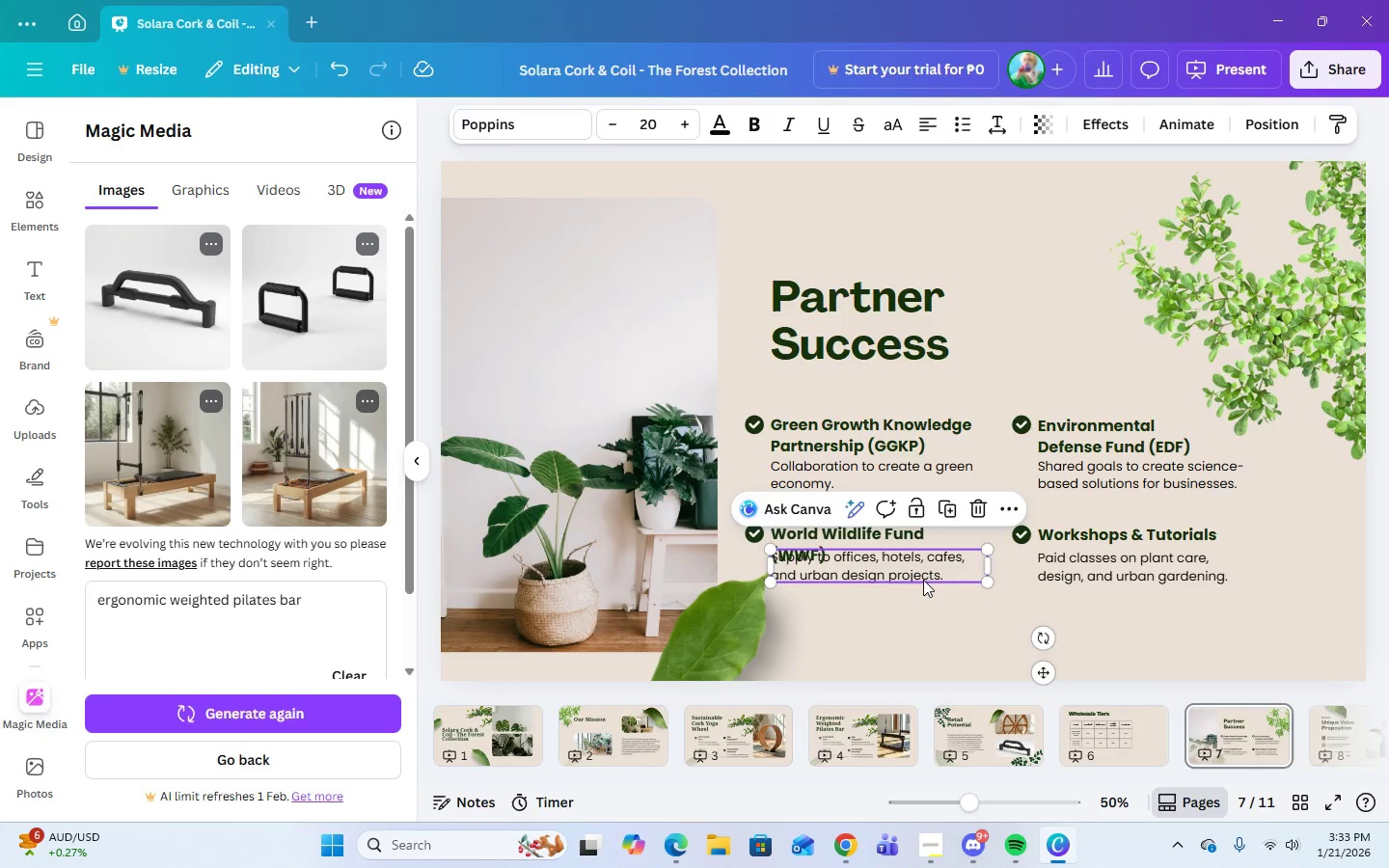 
left_click([920, 570])
 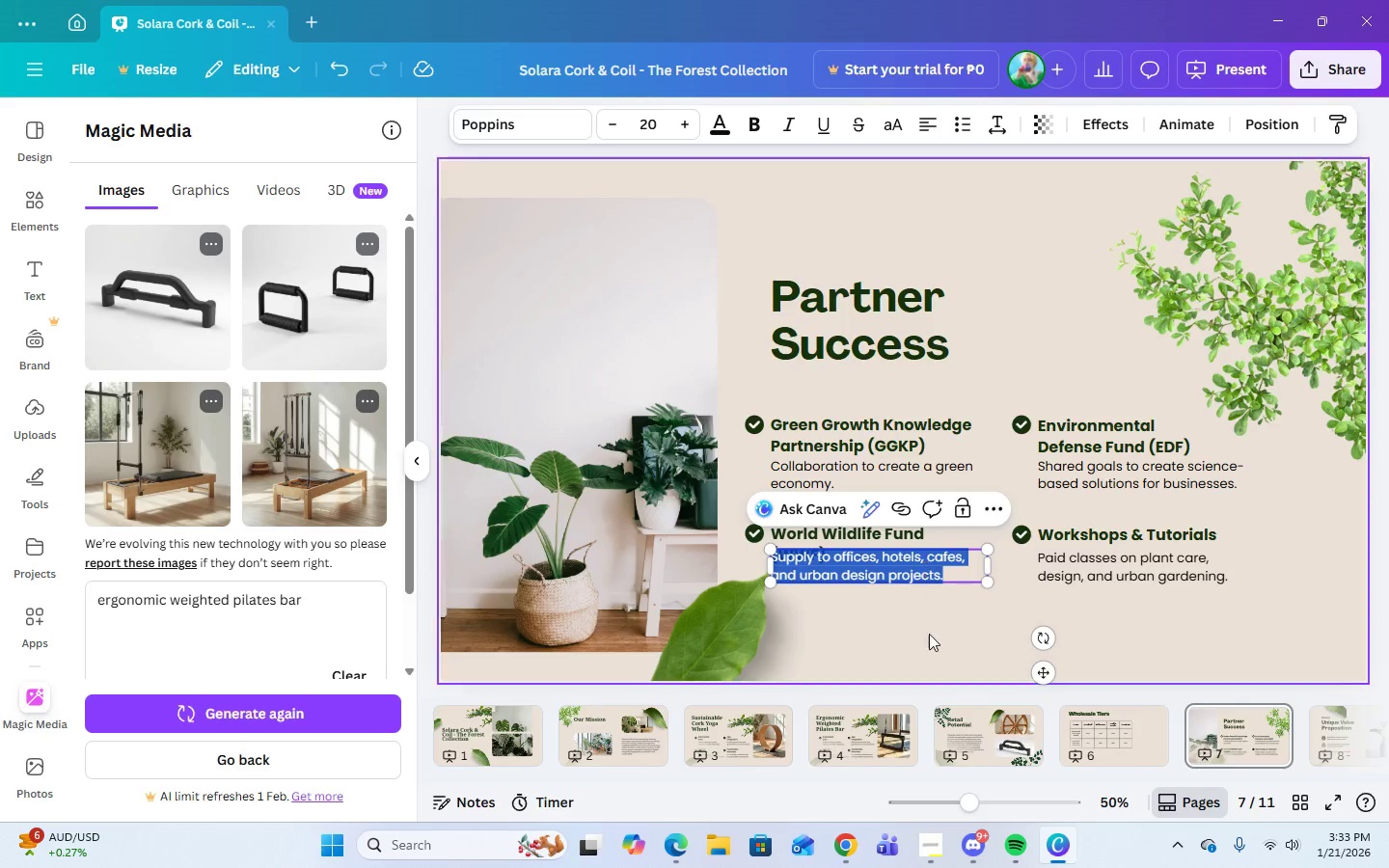 
left_click([929, 639])
 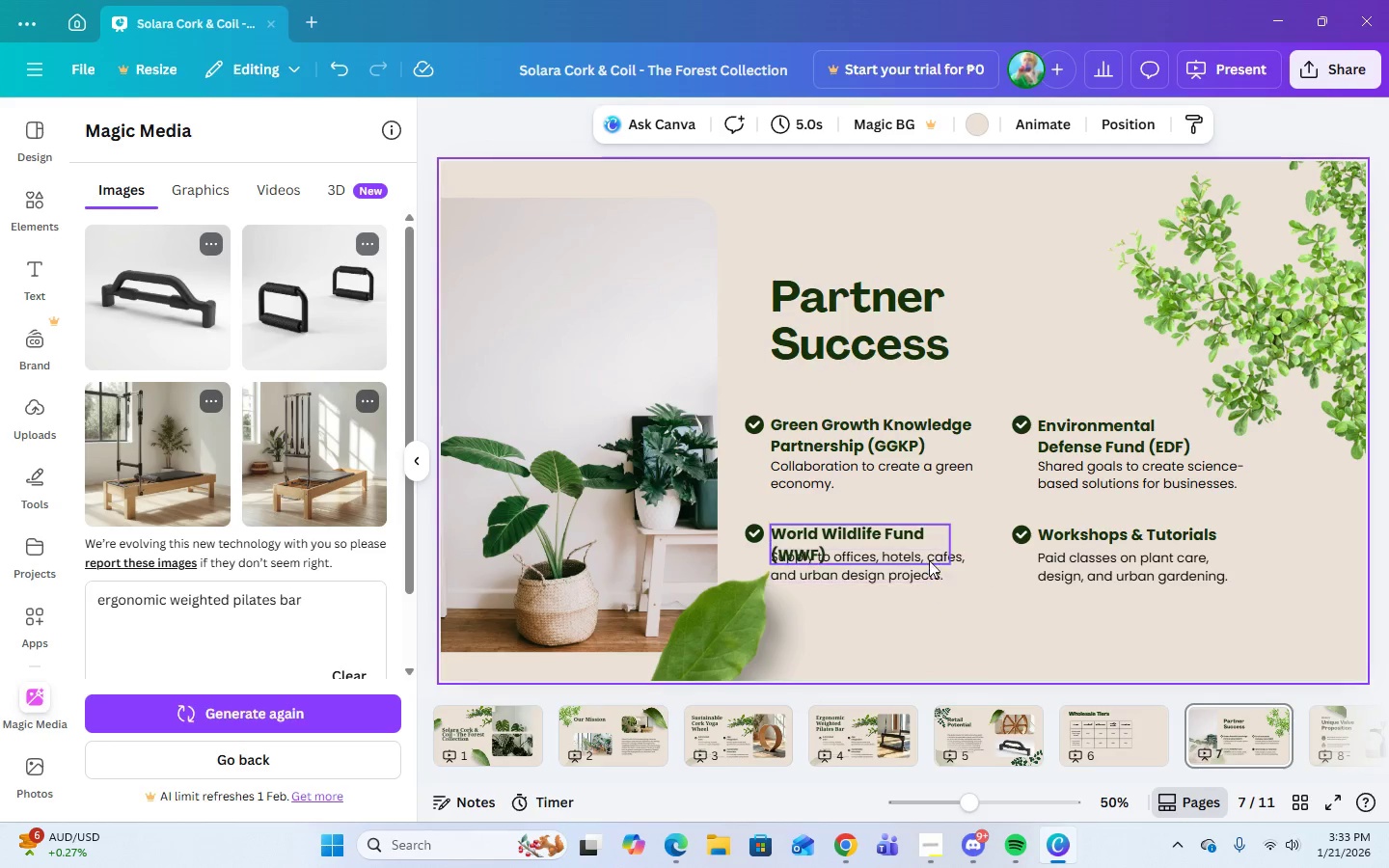 
left_click([929, 560])
 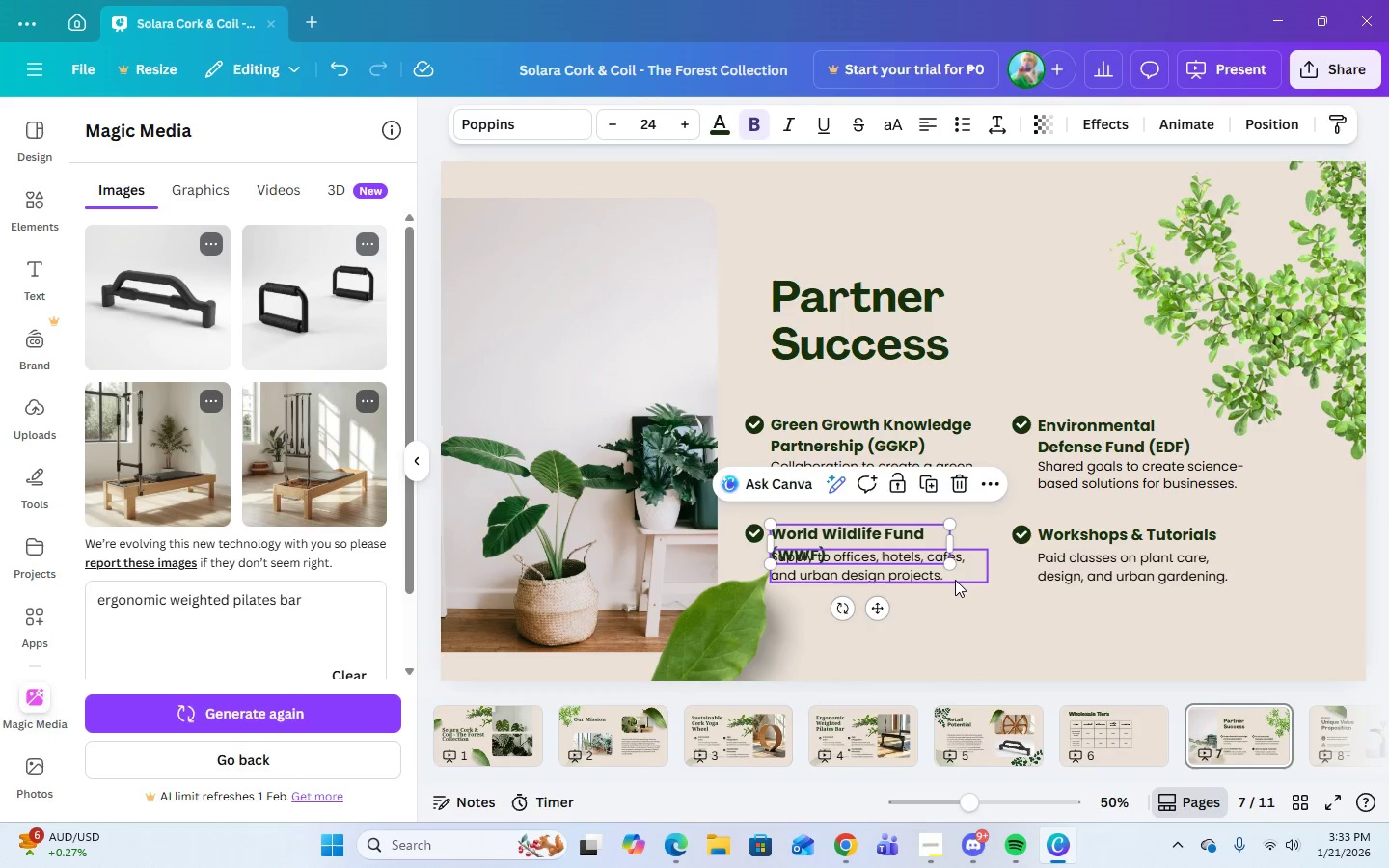 
left_click([955, 577])
 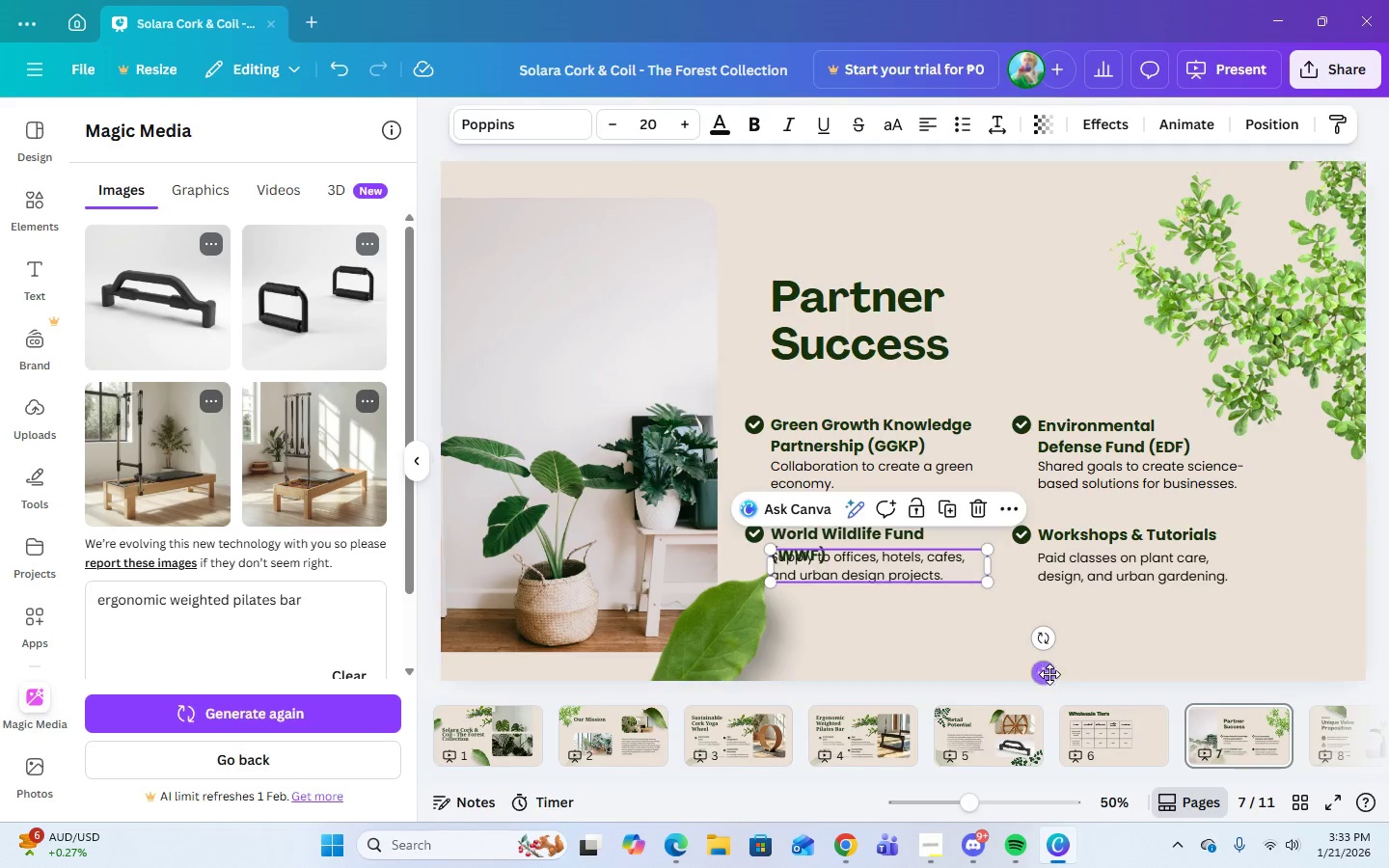 
left_click_drag(start_coordinate=[1050, 676], to_coordinate=[1048, 696])
 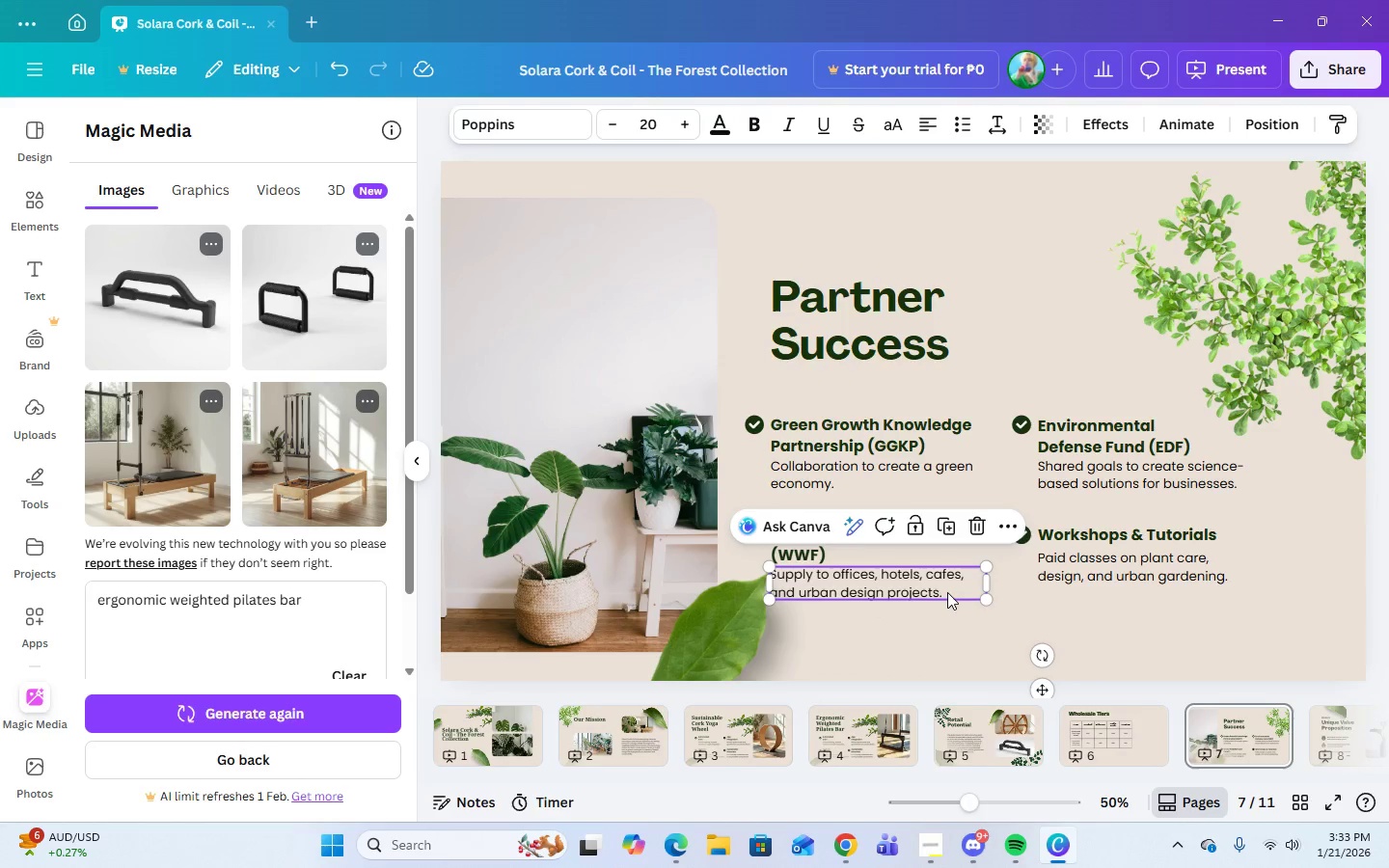 
left_click([946, 592])
 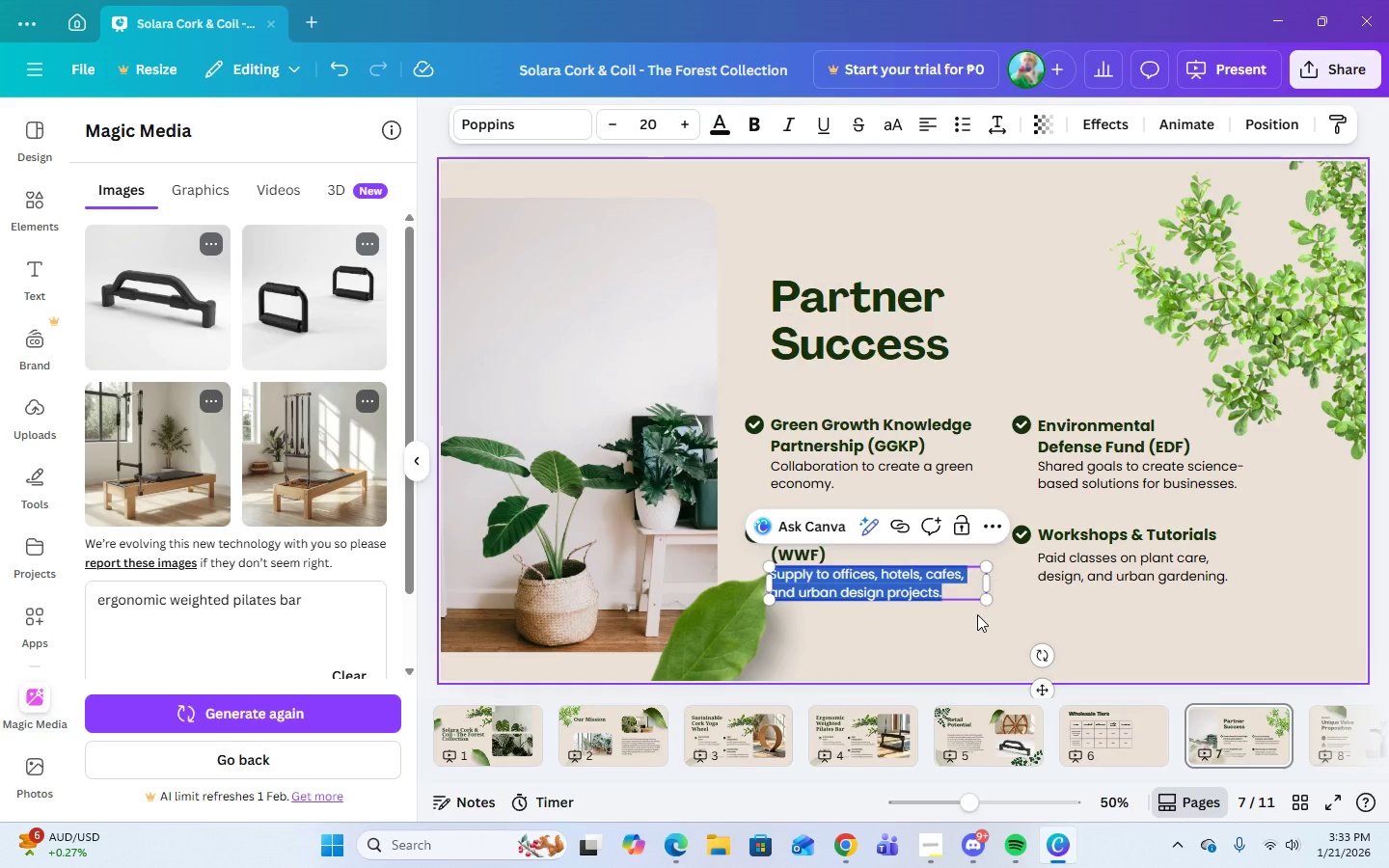 
type(Working togete)
key(Backspace)
type(her towards wildlife conservation )
 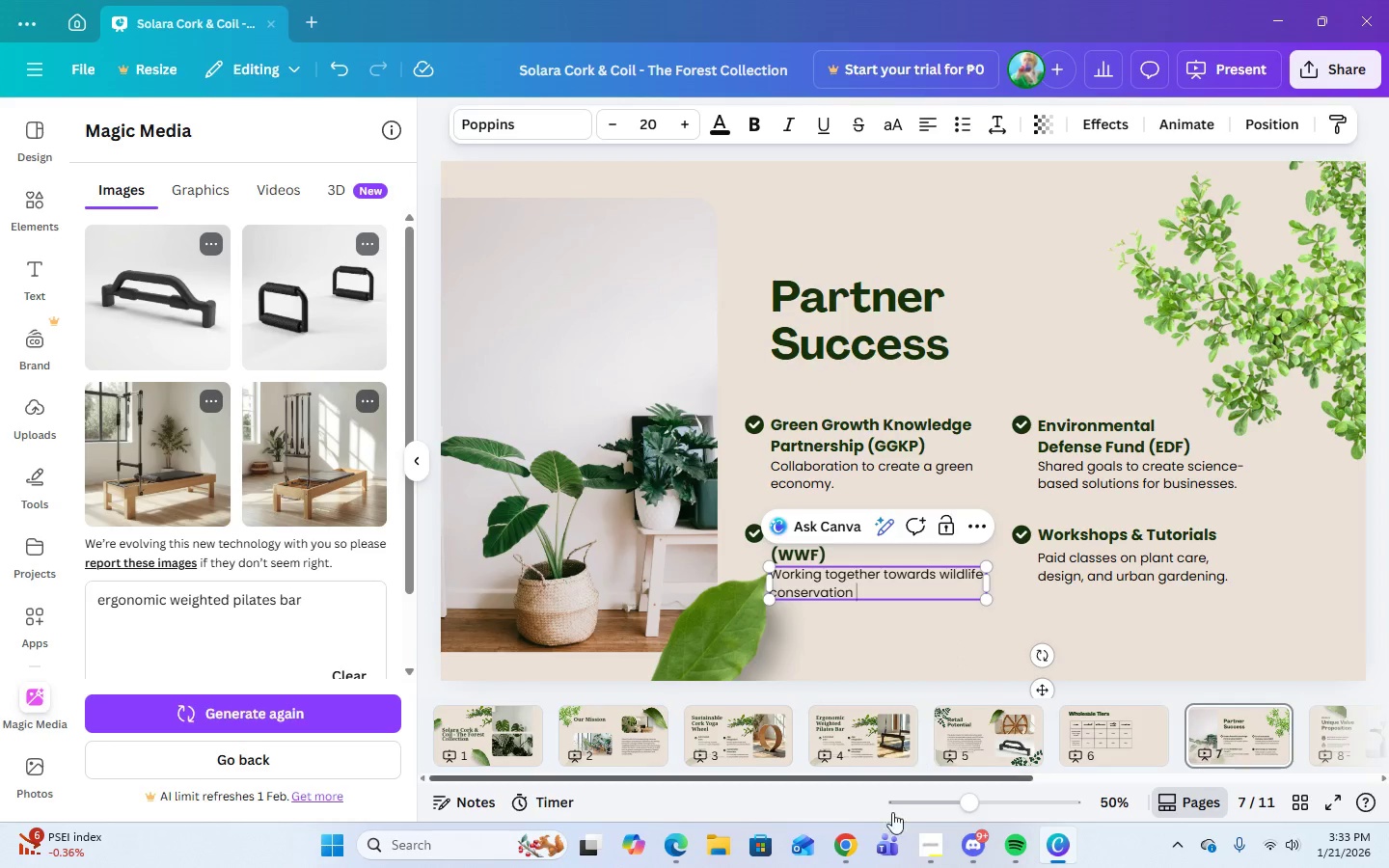 
left_click([860, 858])
 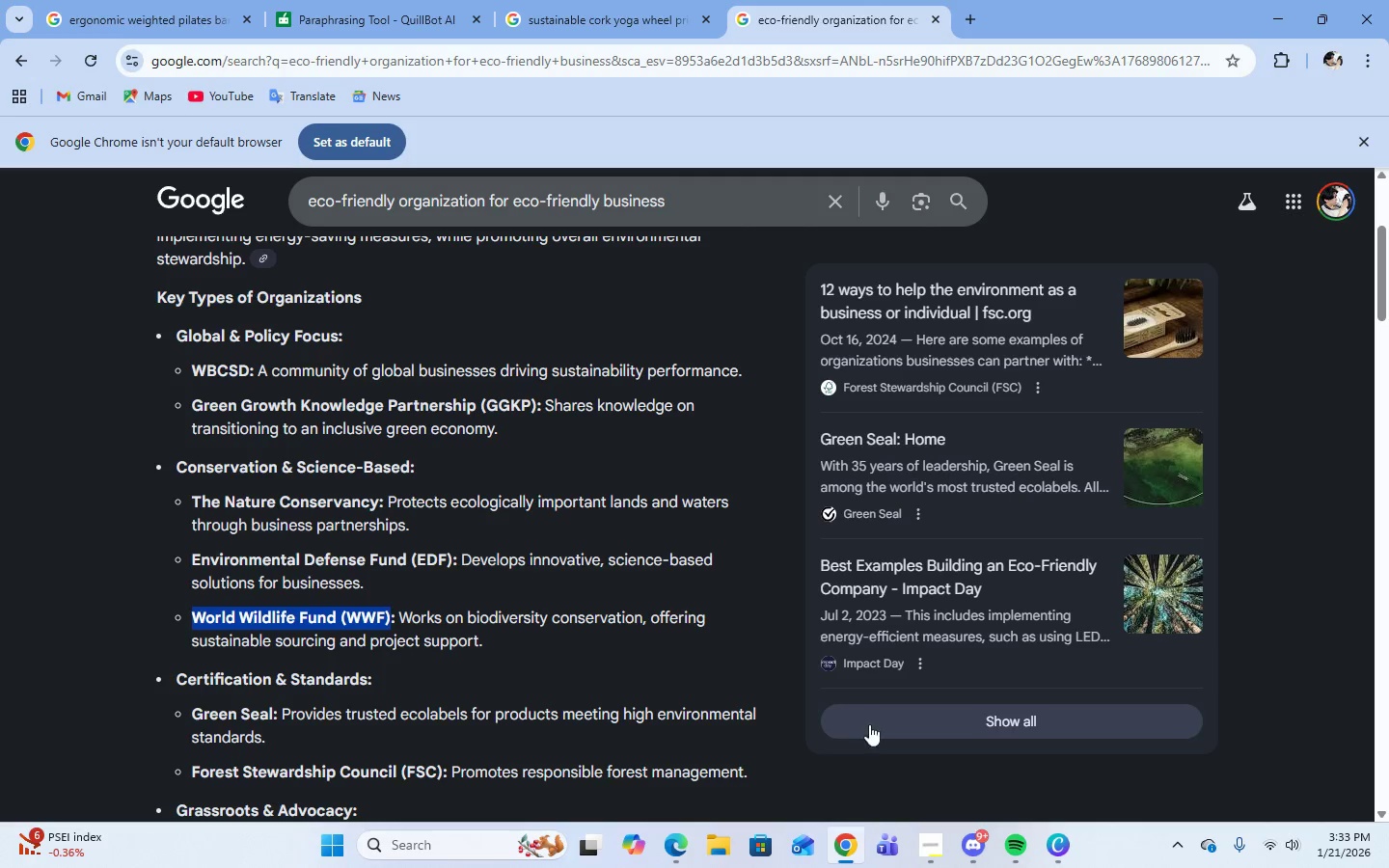 
left_click([1072, 845])
 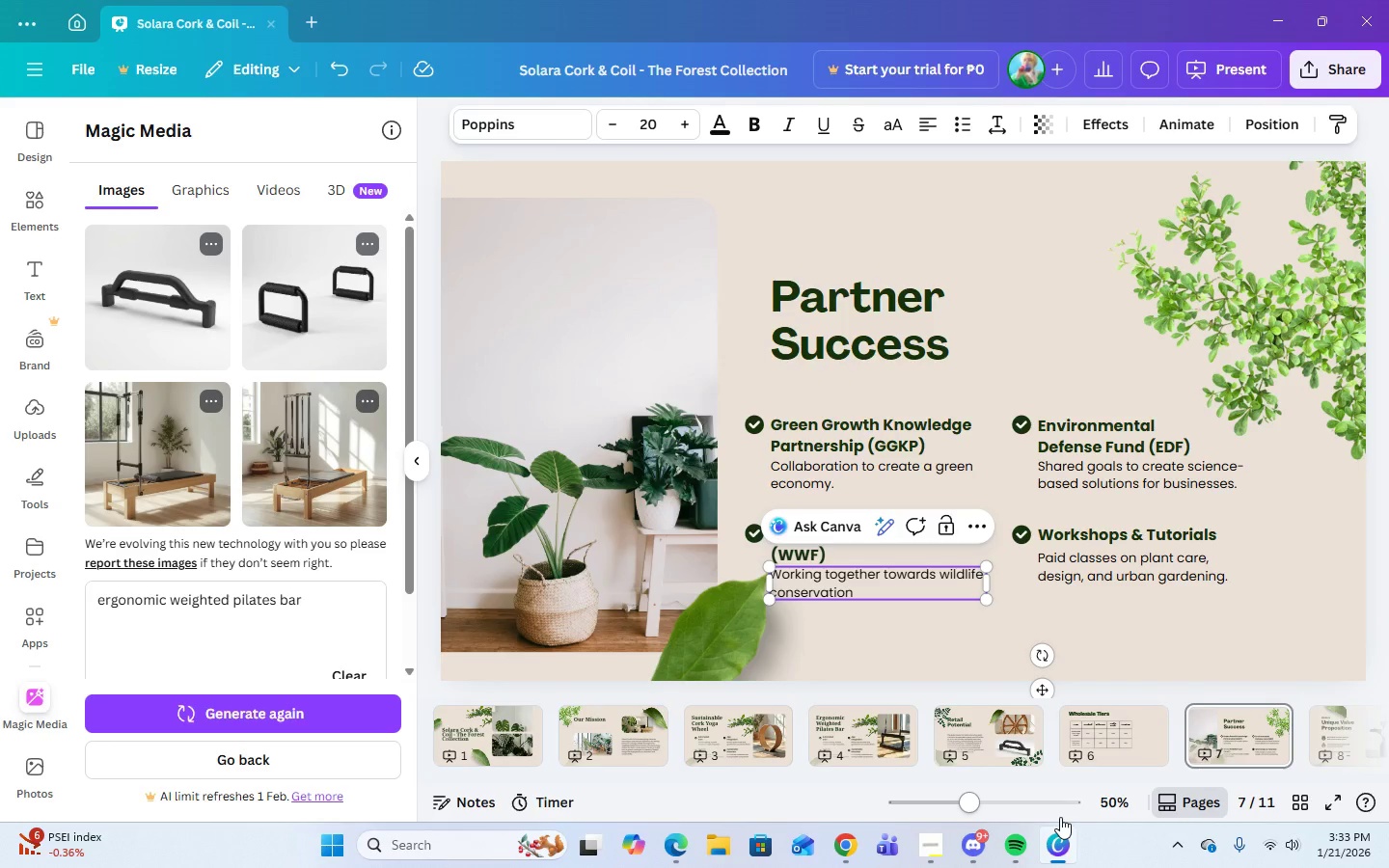 
type(and sustainable sourcing.)
 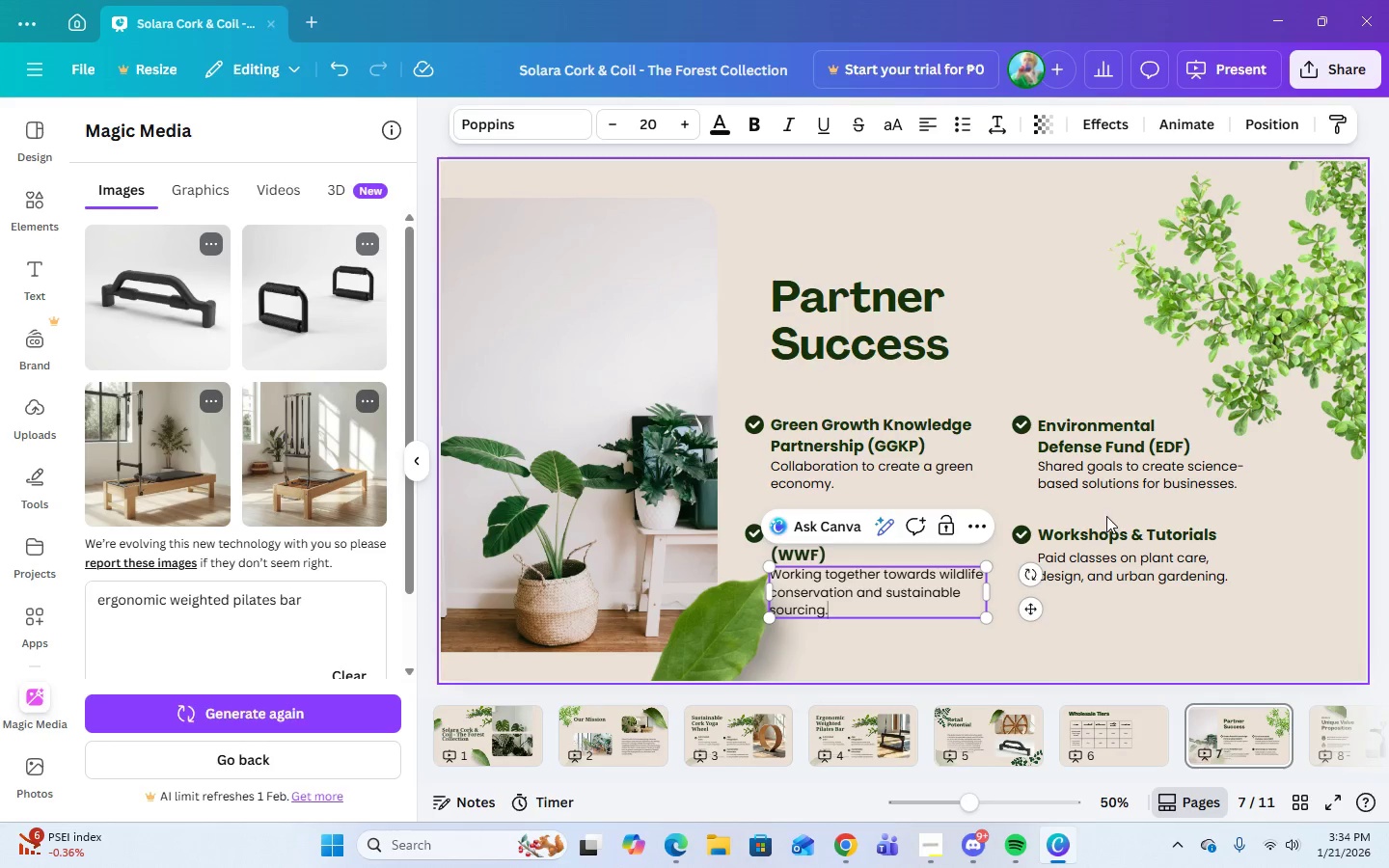 
left_click([1103, 530])
 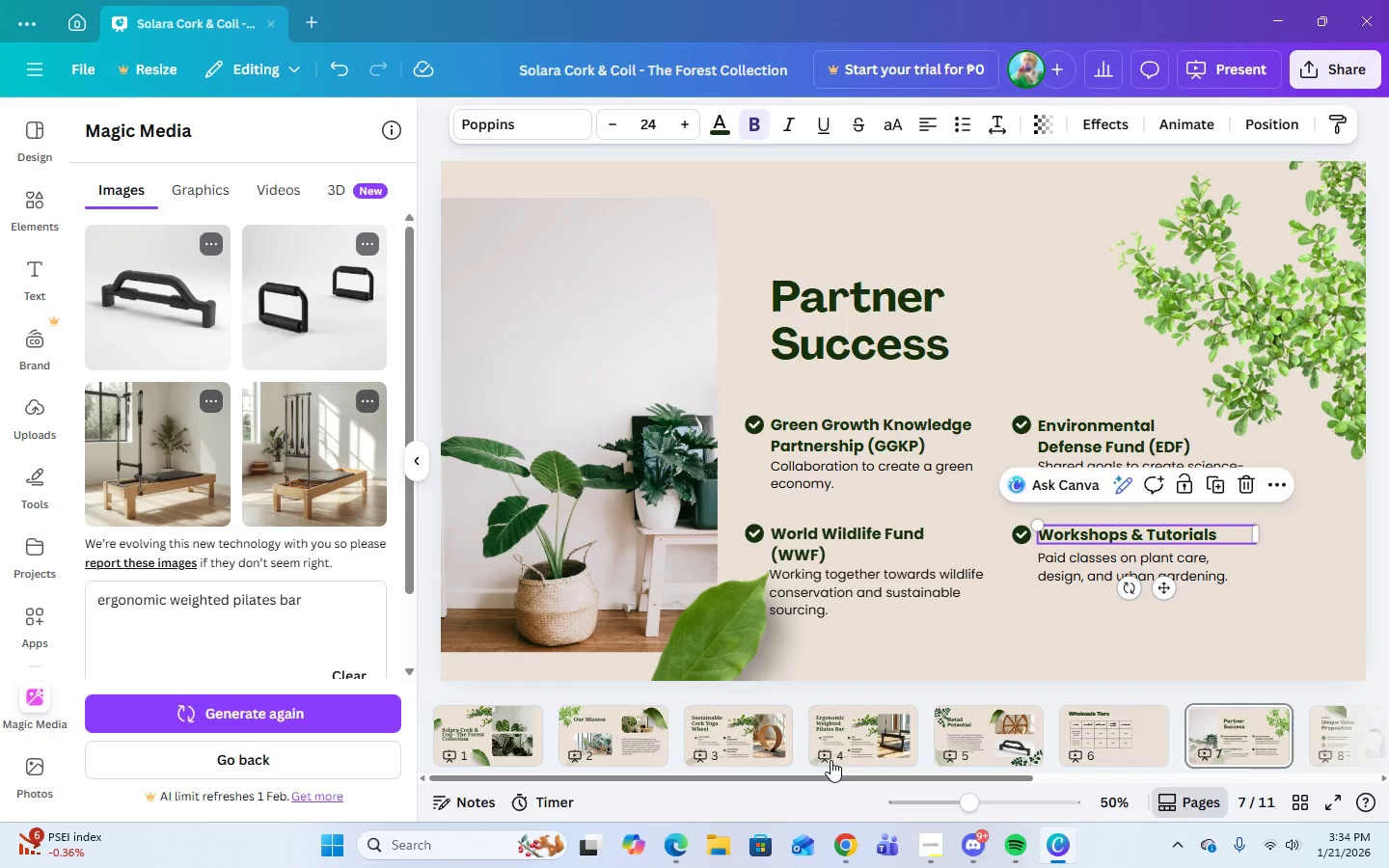 
left_click([837, 842])
 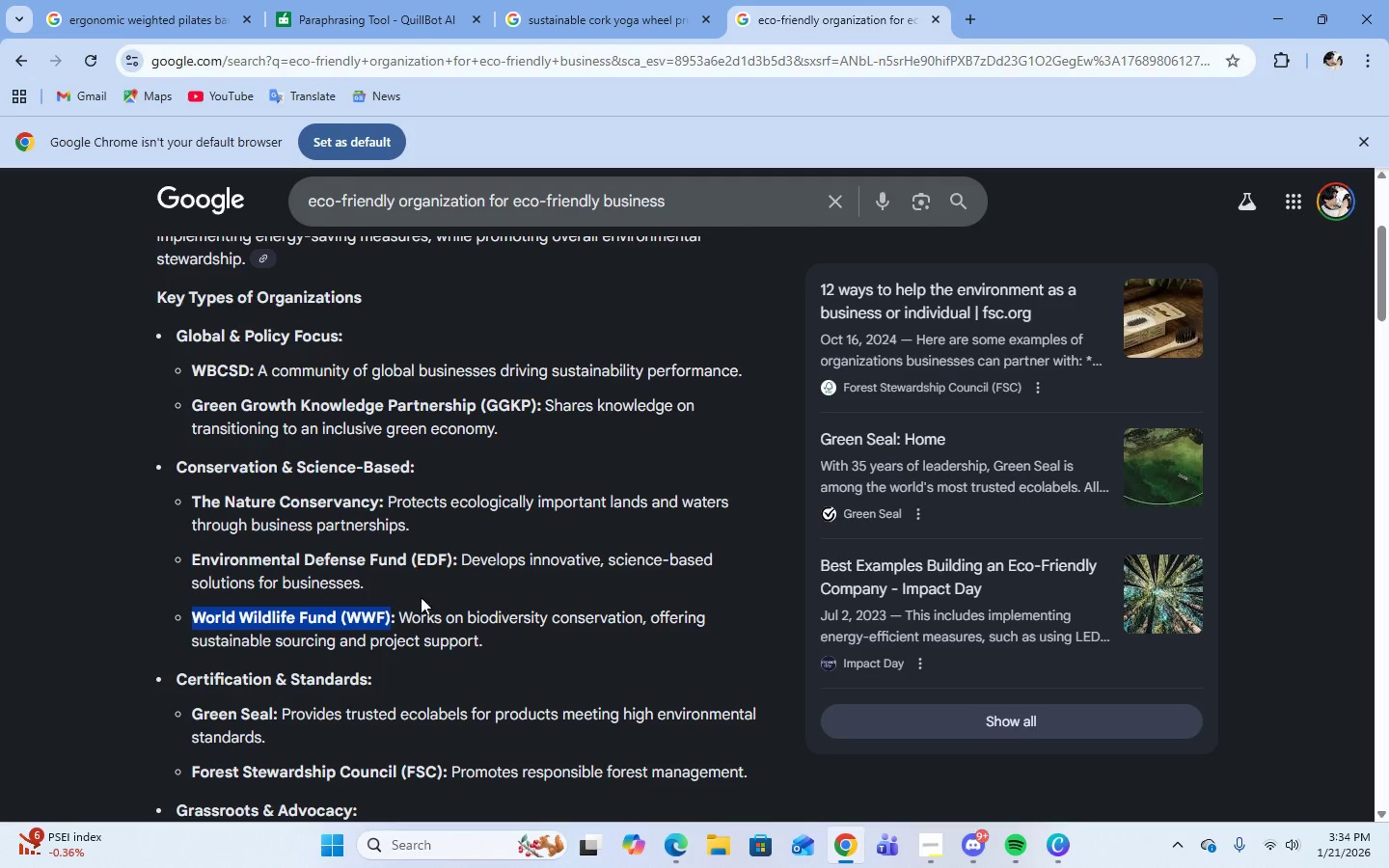 
scroll: coordinate [424, 623], scroll_direction: down, amount: 1.0
 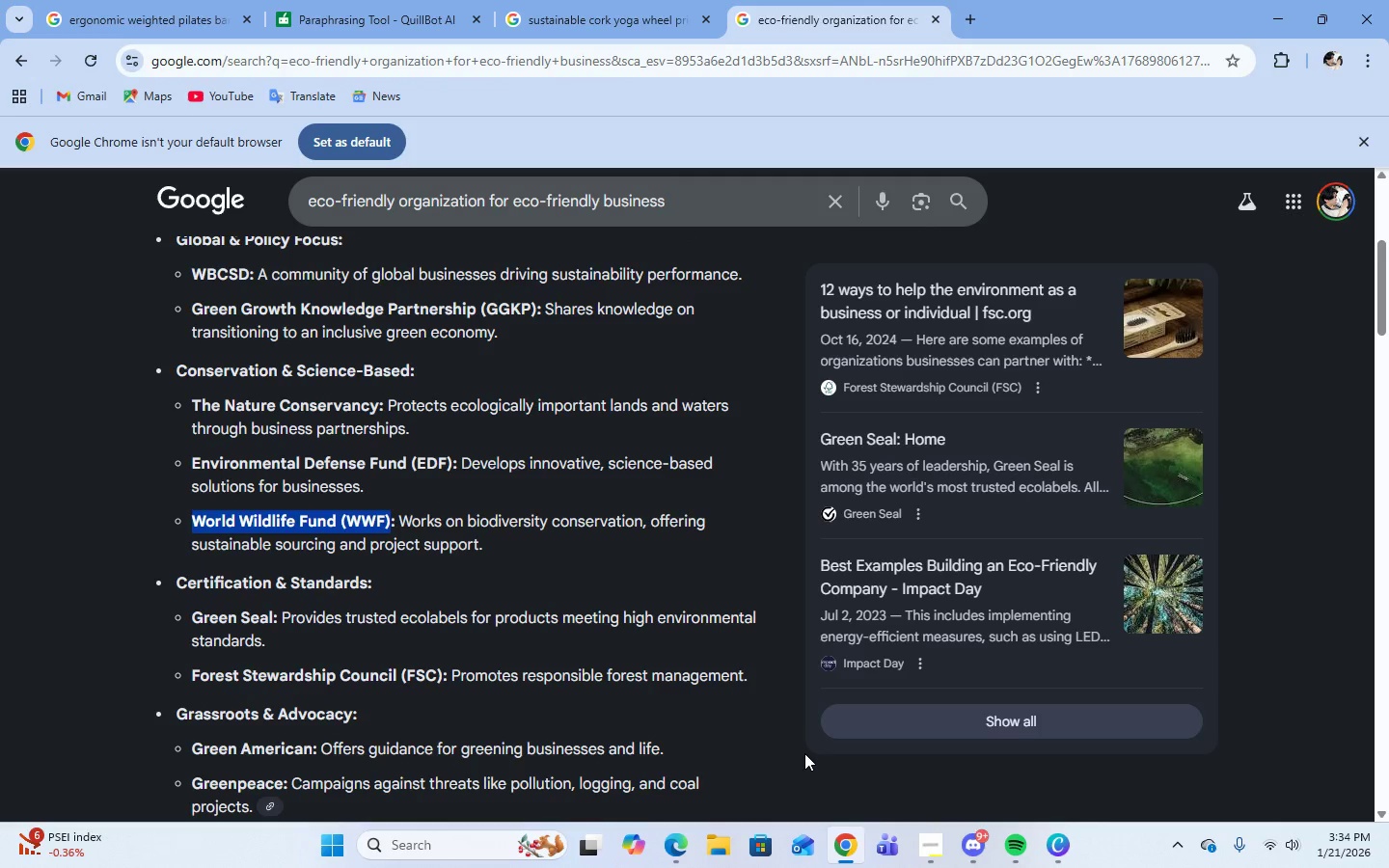 
wait(8.78)
 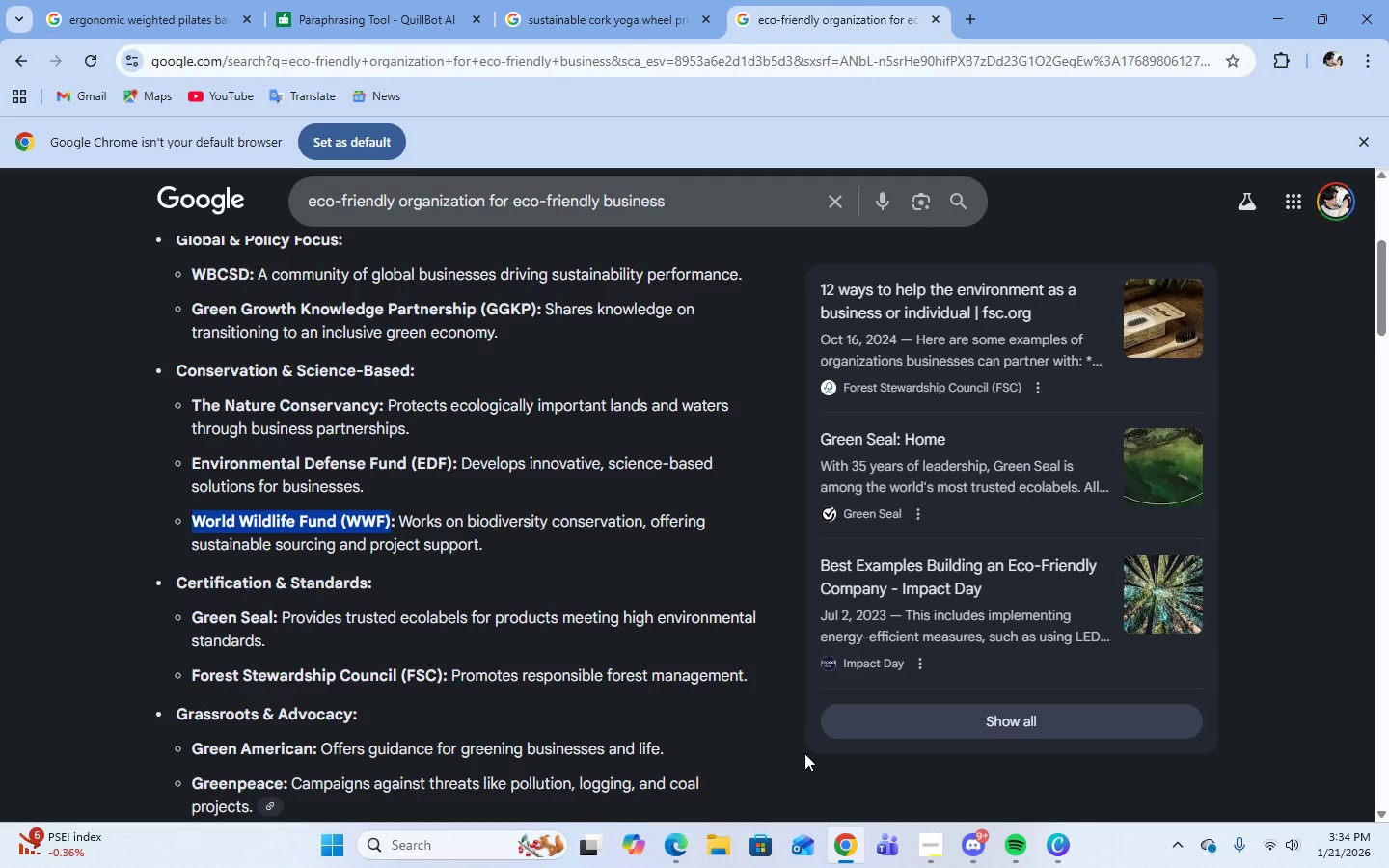 
left_click([196, 674])
 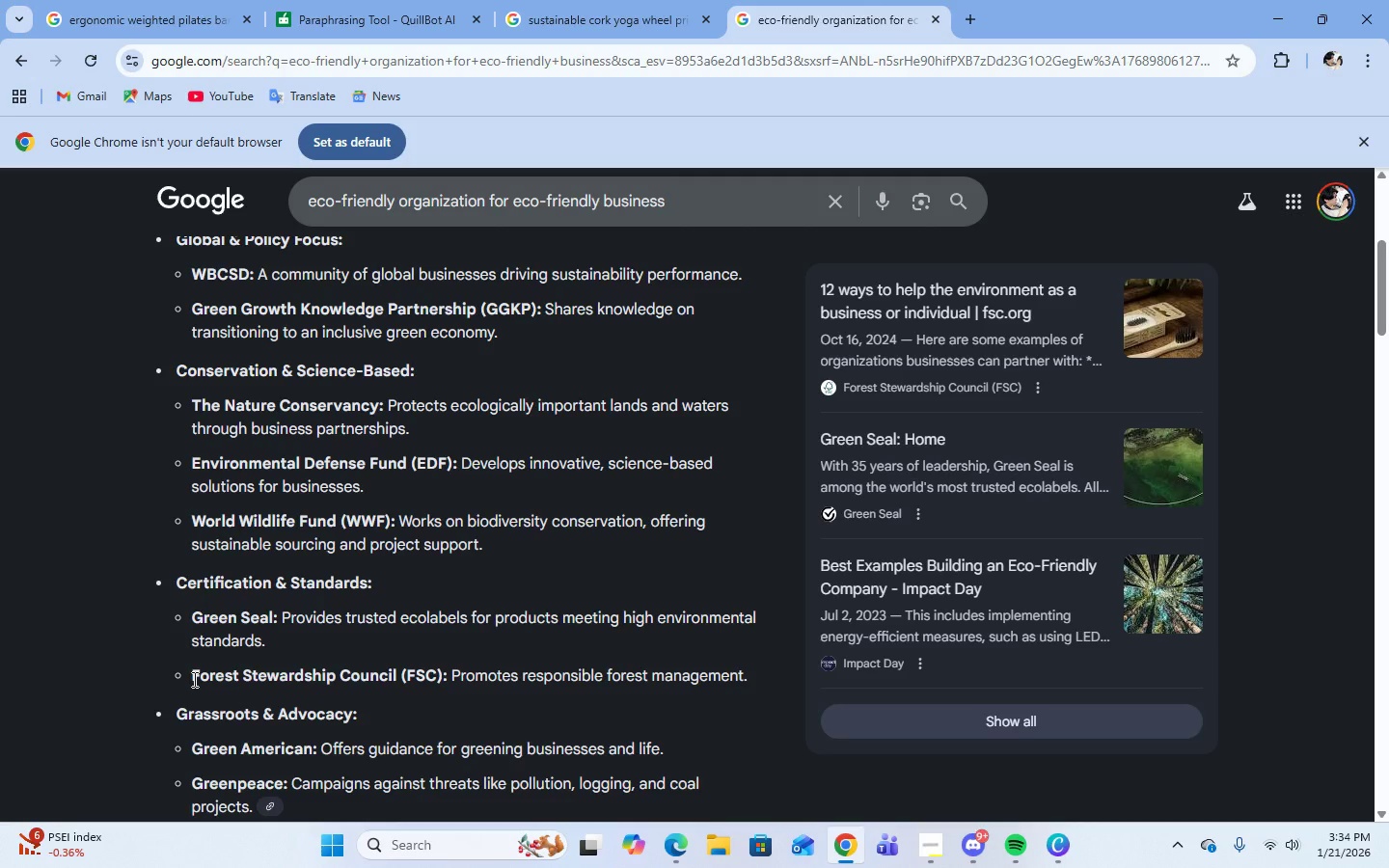 
left_click_drag(start_coordinate=[193, 679], to_coordinate=[440, 683])
 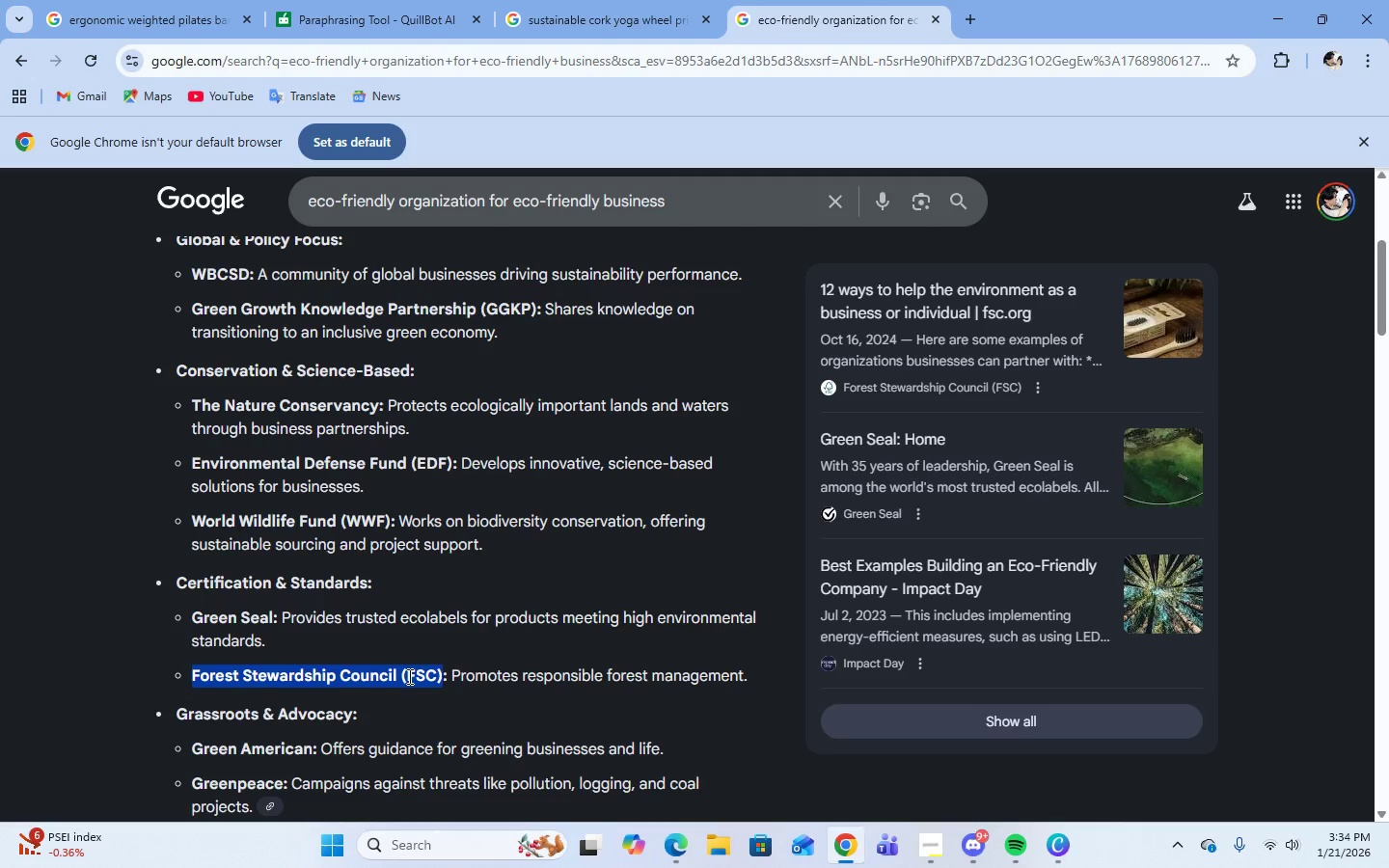 
right_click([408, 676])
 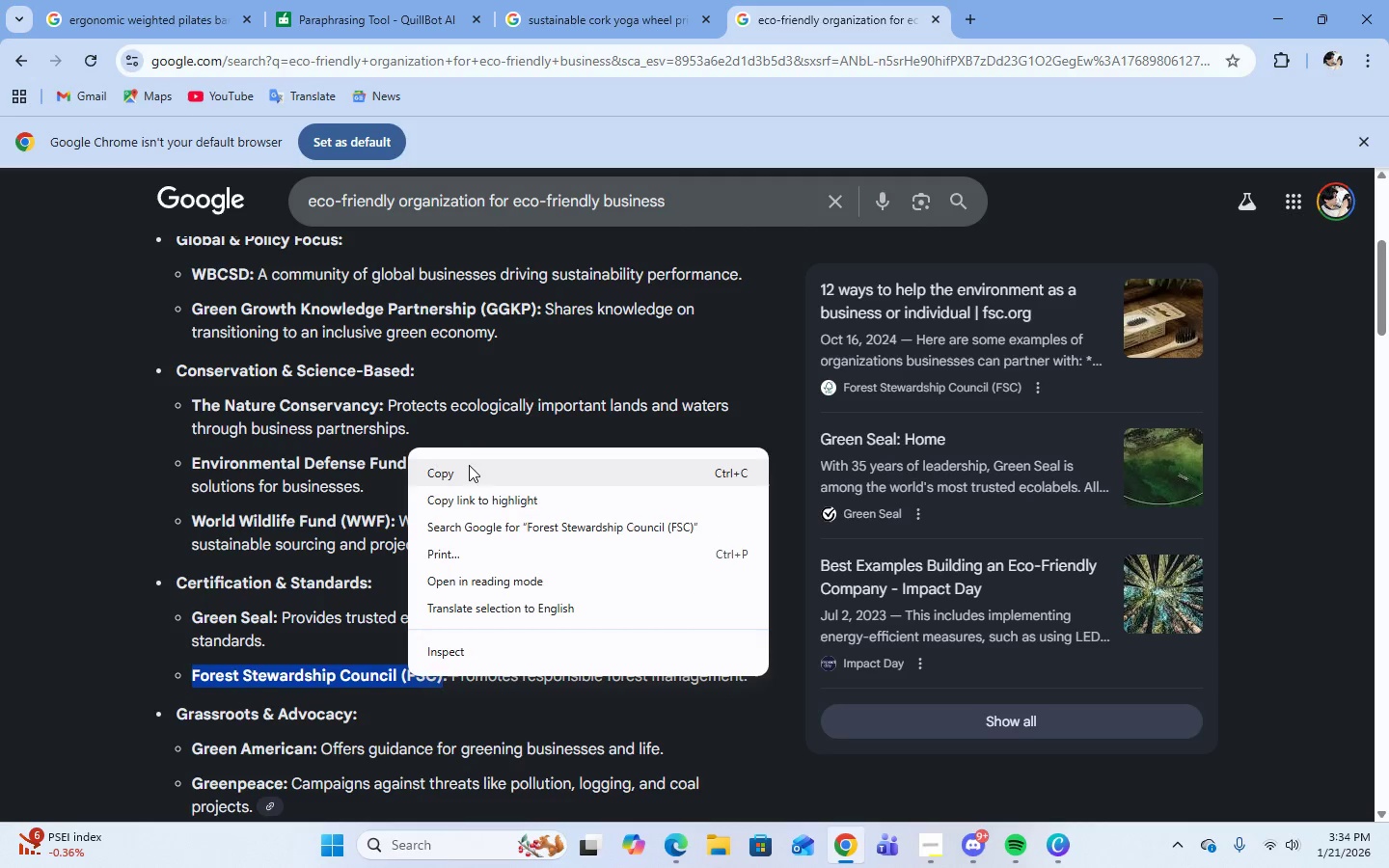 
left_click([468, 474])
 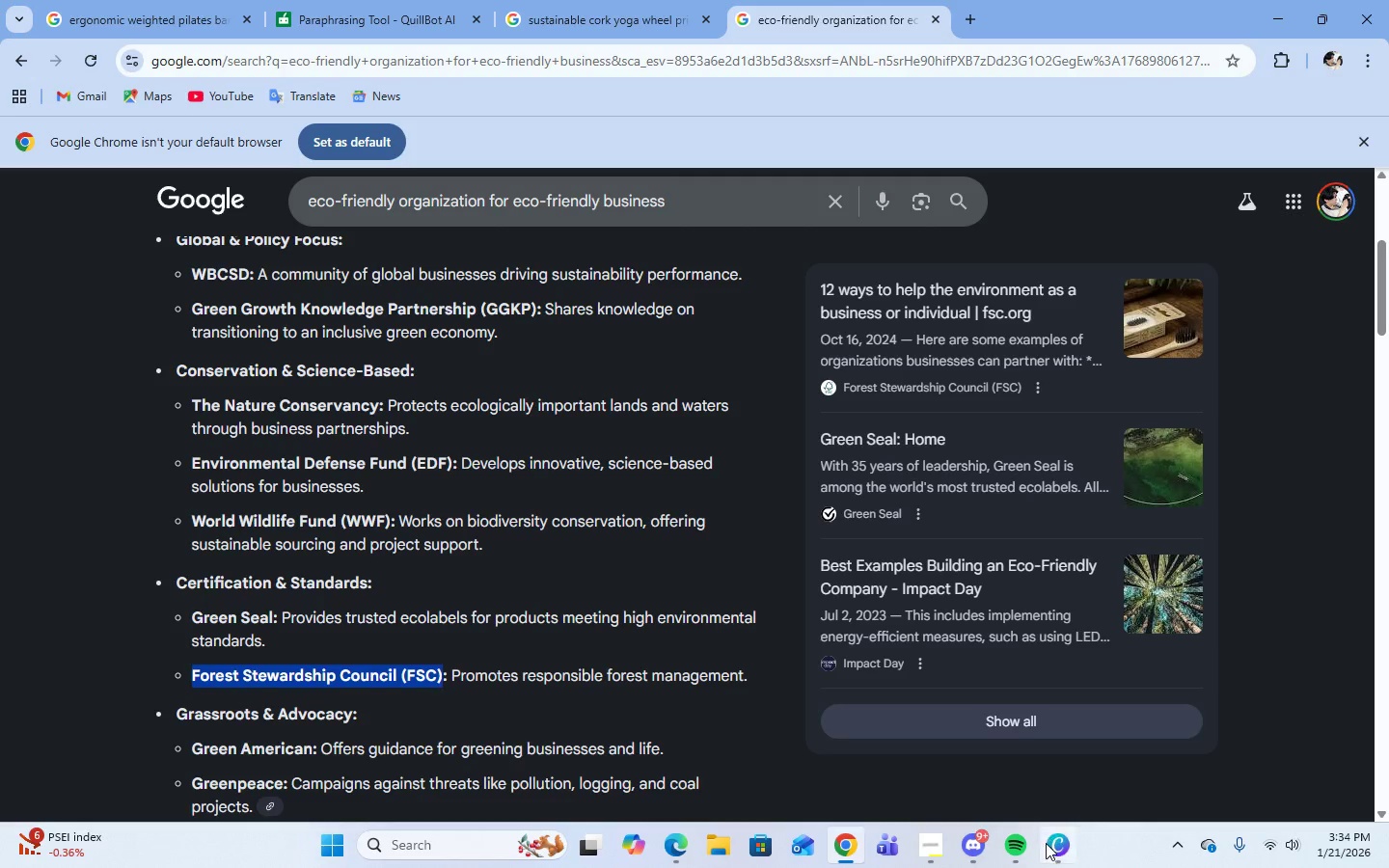 
left_click([1047, 845])
 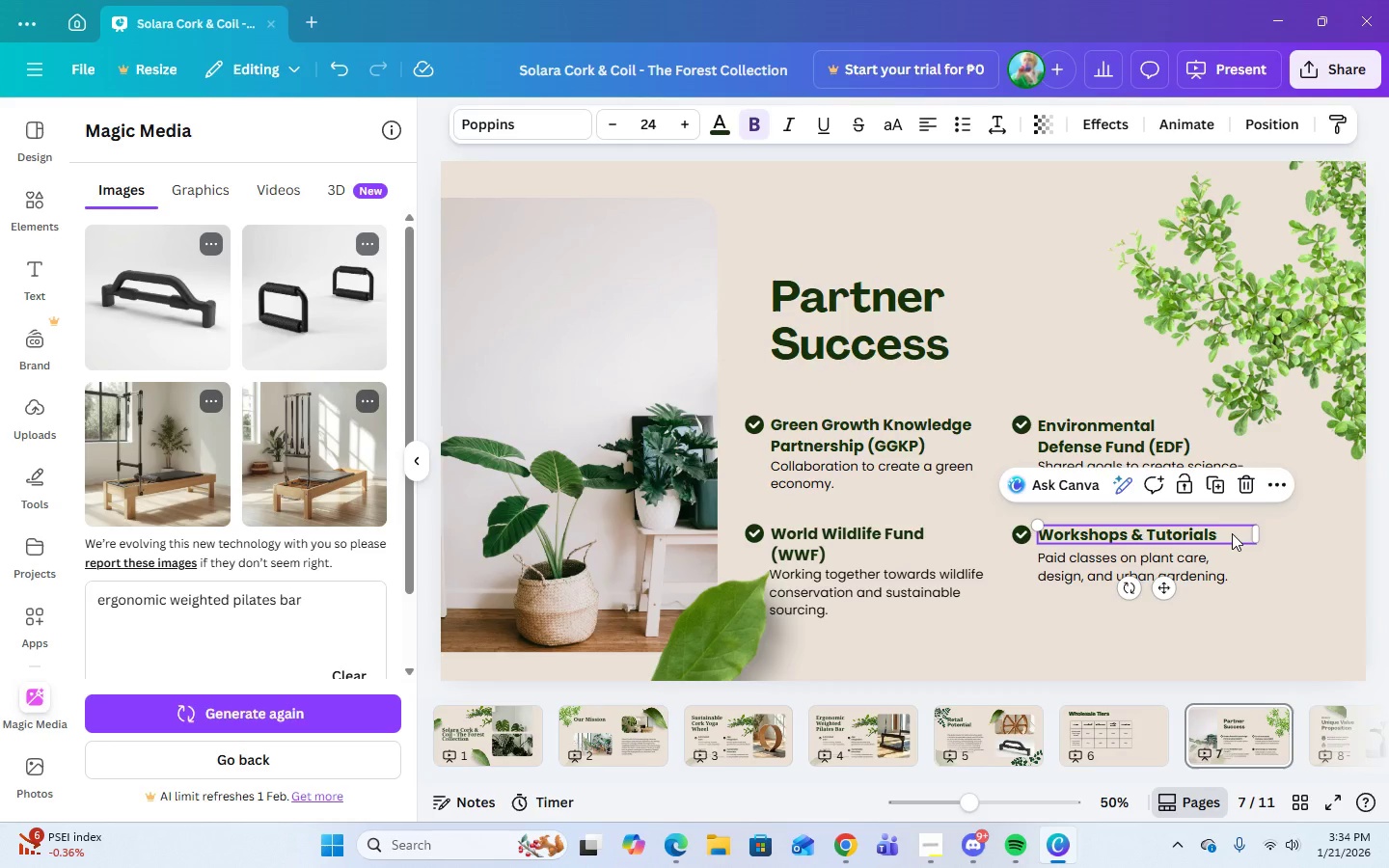 
left_click([1213, 531])
 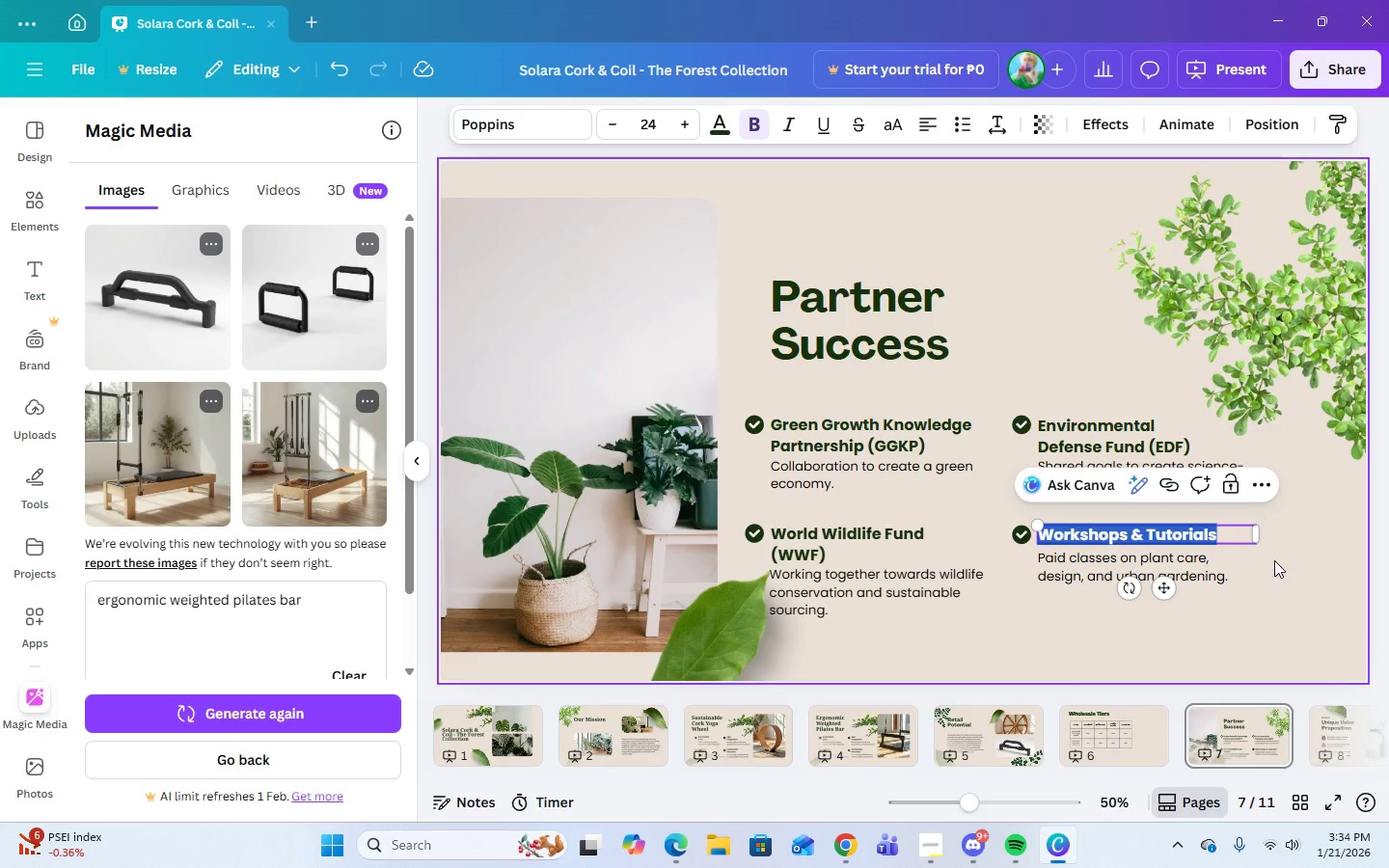 
key(Control+V)
 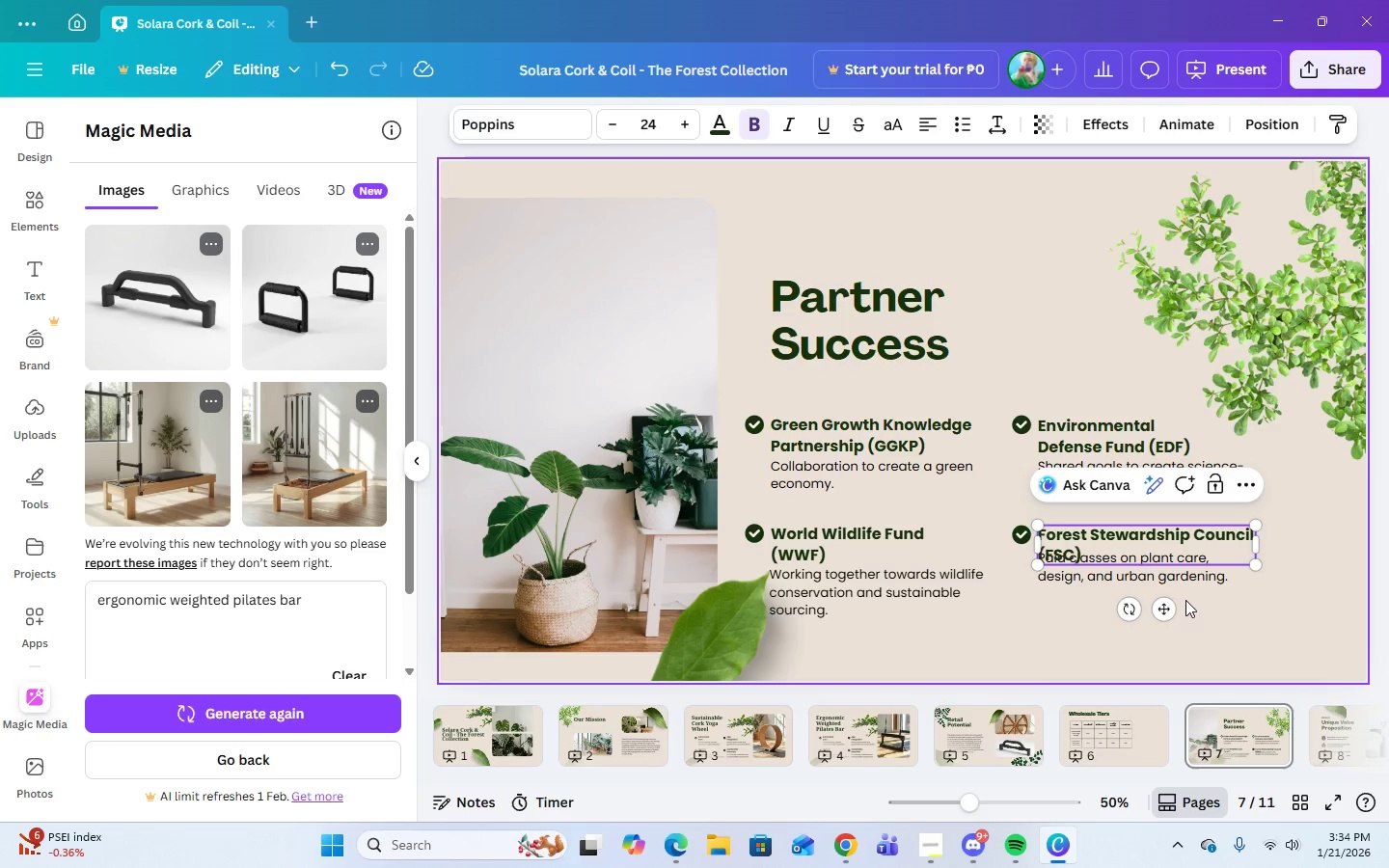 
left_click([1184, 580])
 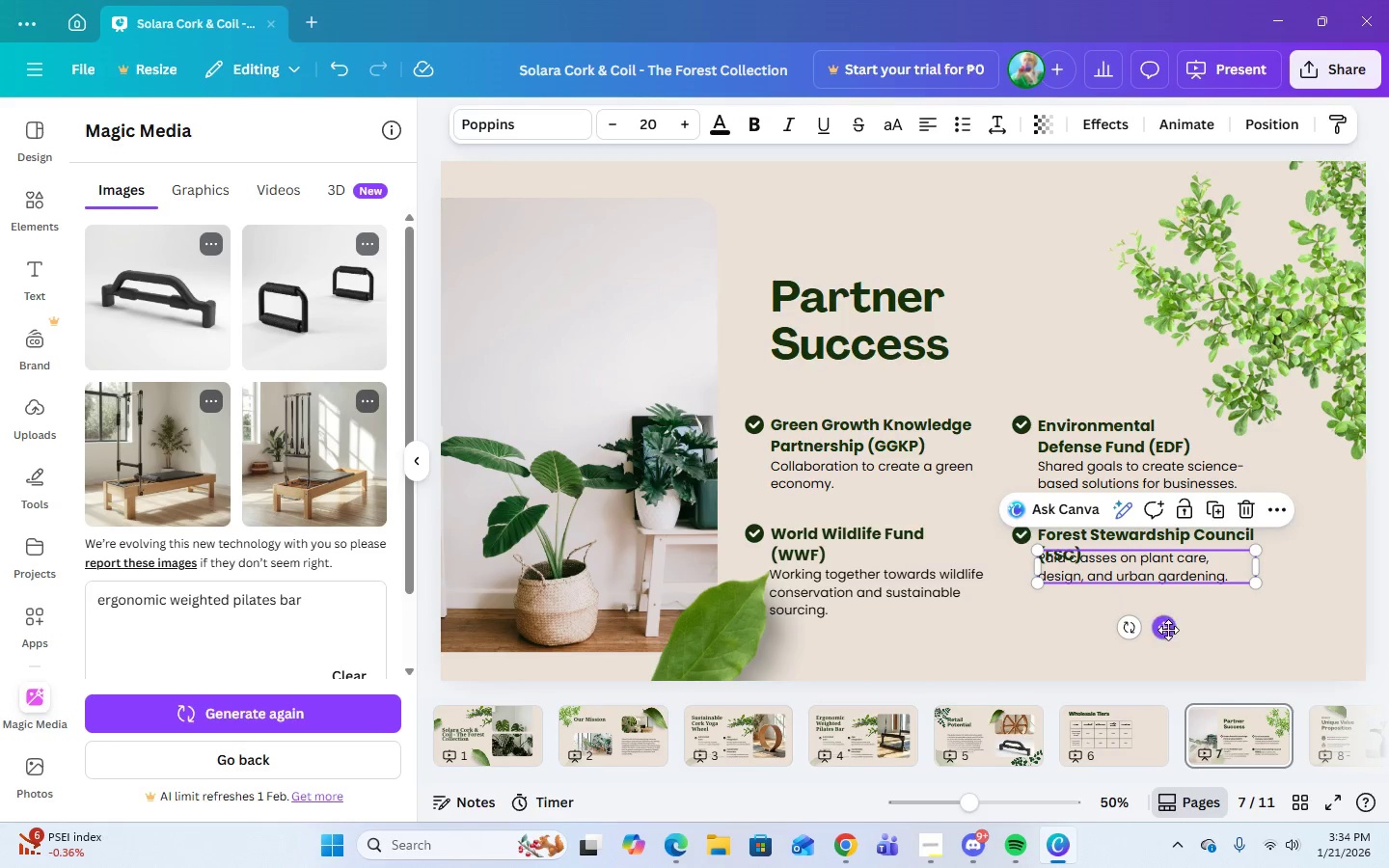 
left_click_drag(start_coordinate=[1168, 630], to_coordinate=[1168, 656])
 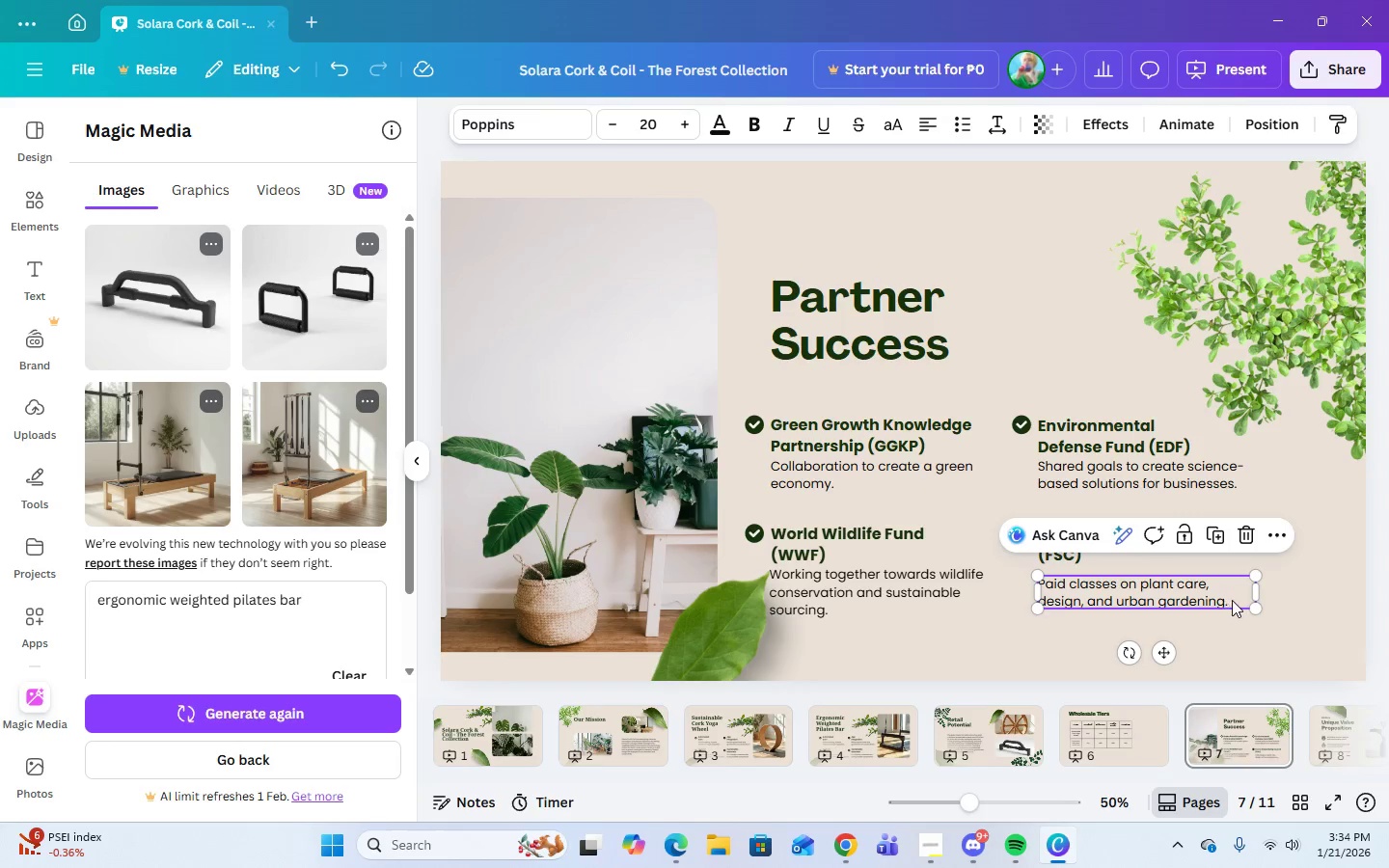 
left_click([1229, 596])
 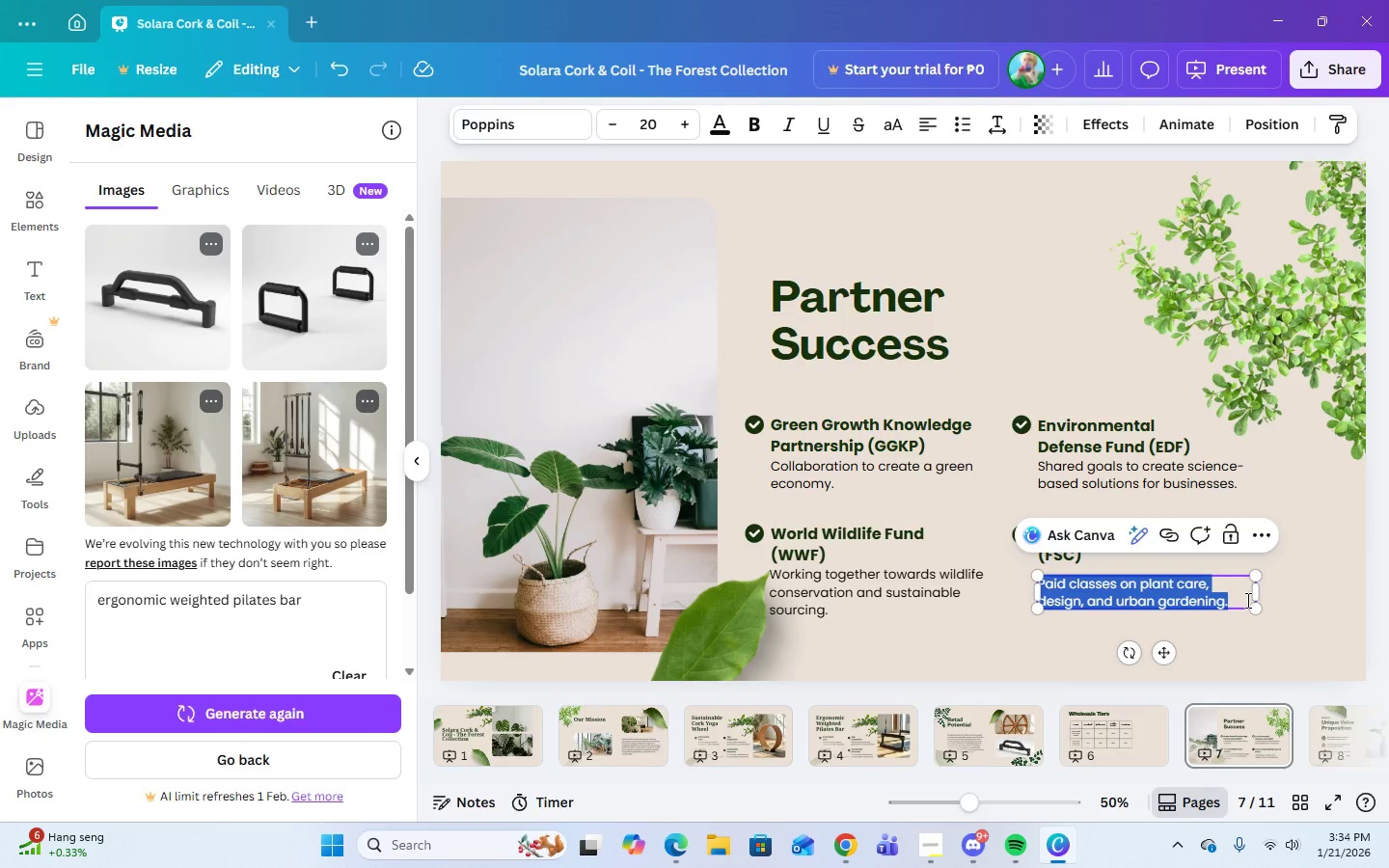 
wait(6.66)
 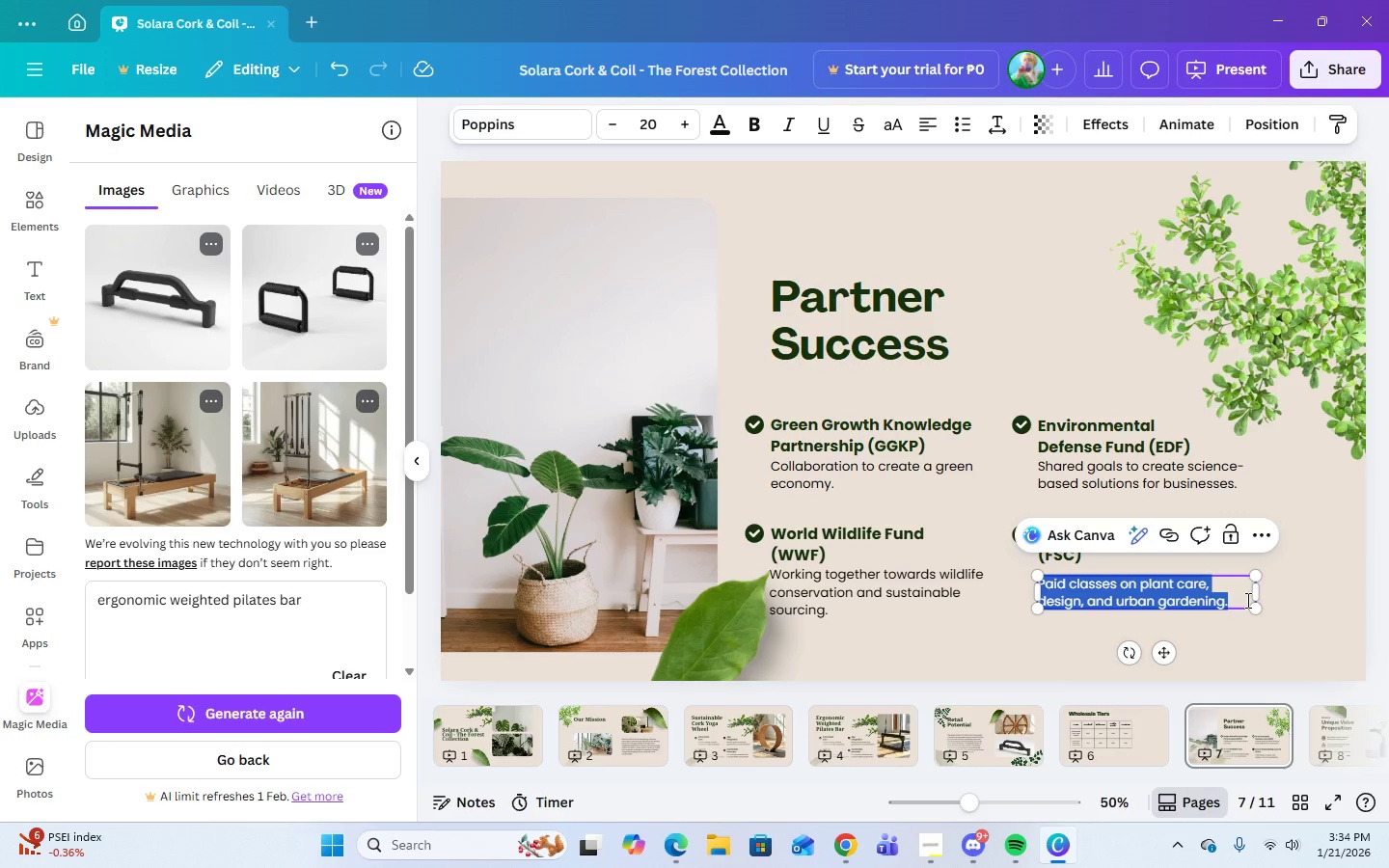 
type(Promoting responsib;e )
key(Backspace)
key(Backspace)
key(Backspace)
type(le )
 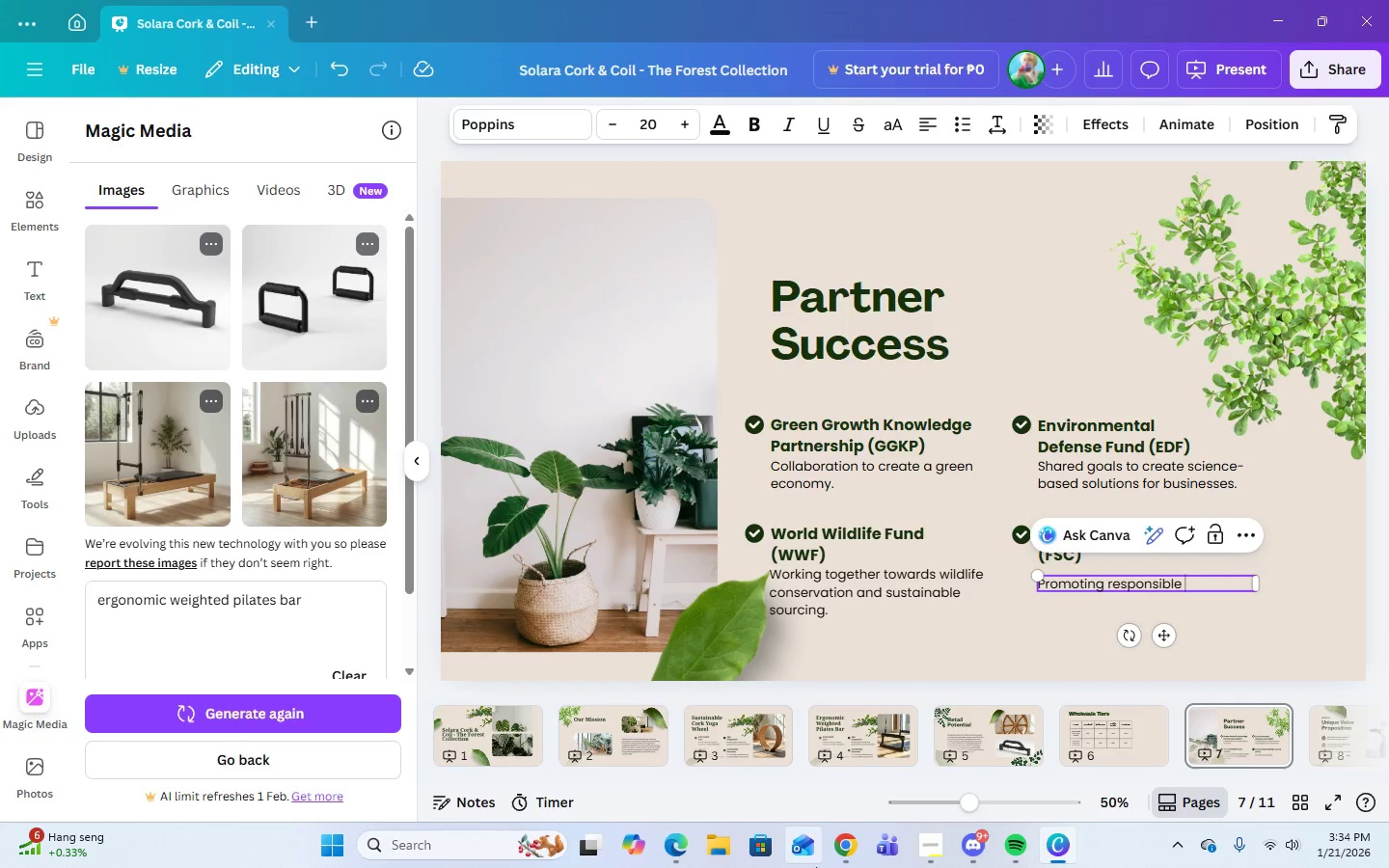 
left_click([845, 849])
 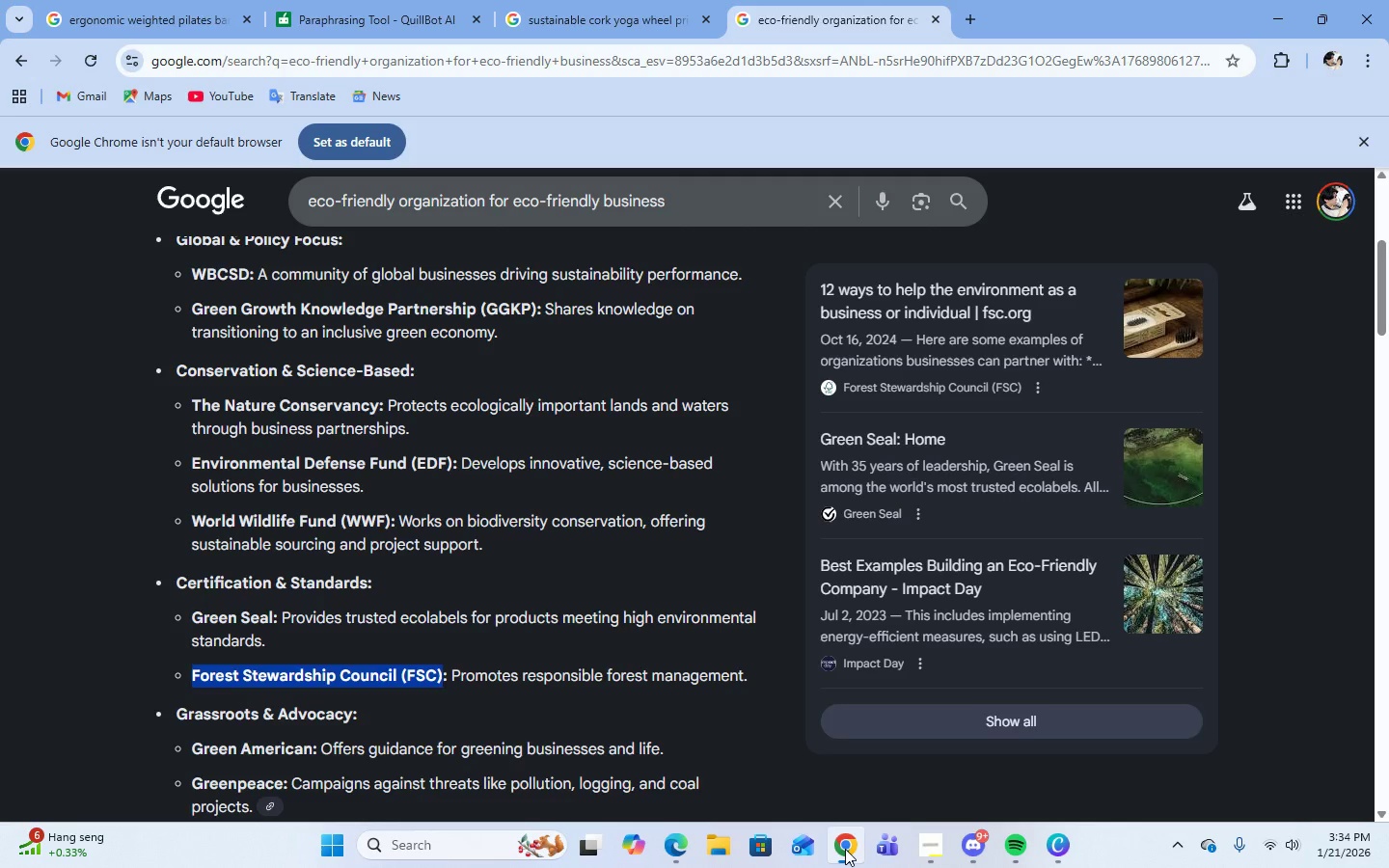 
left_click([845, 849])
 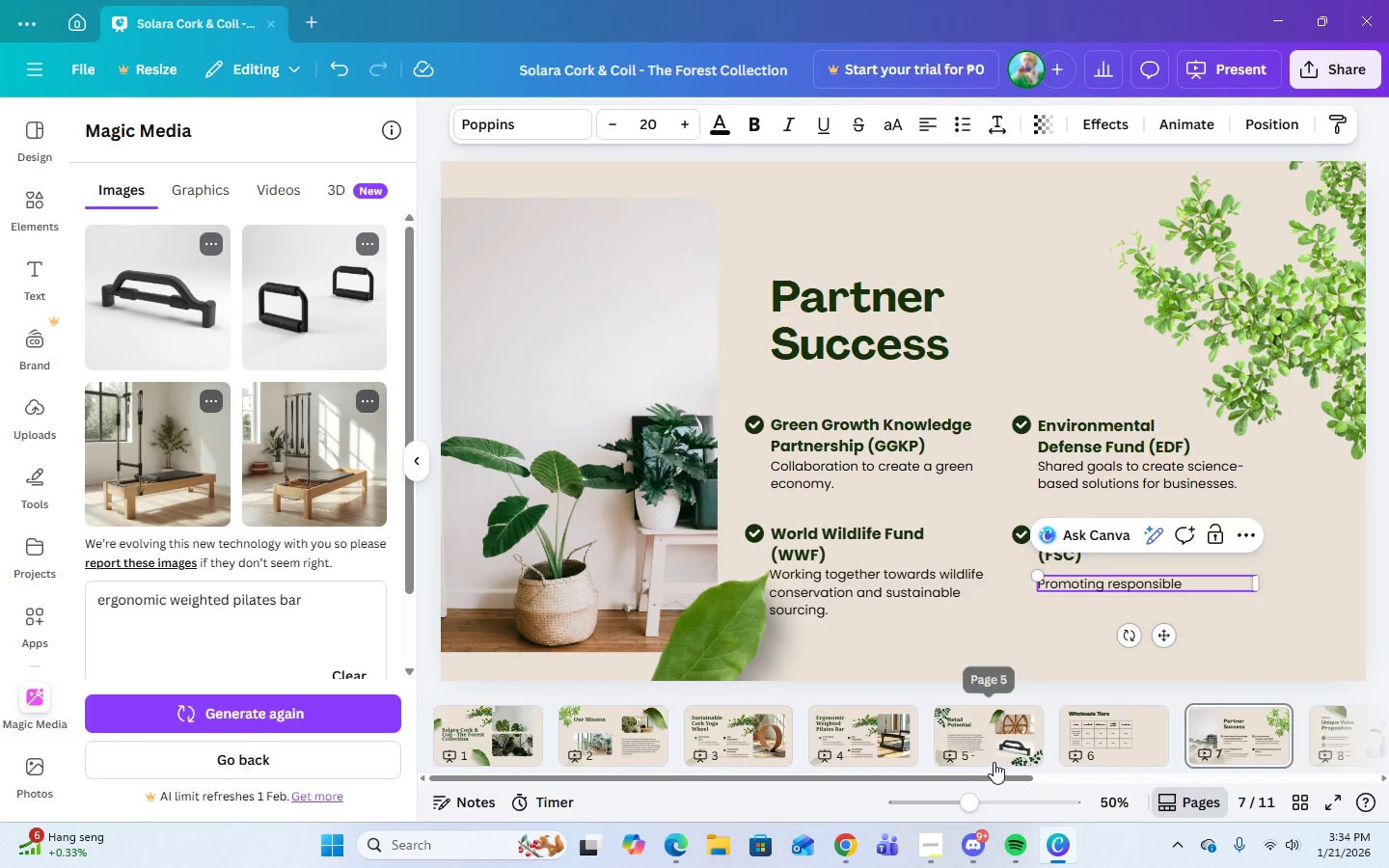 
type(forest management)
 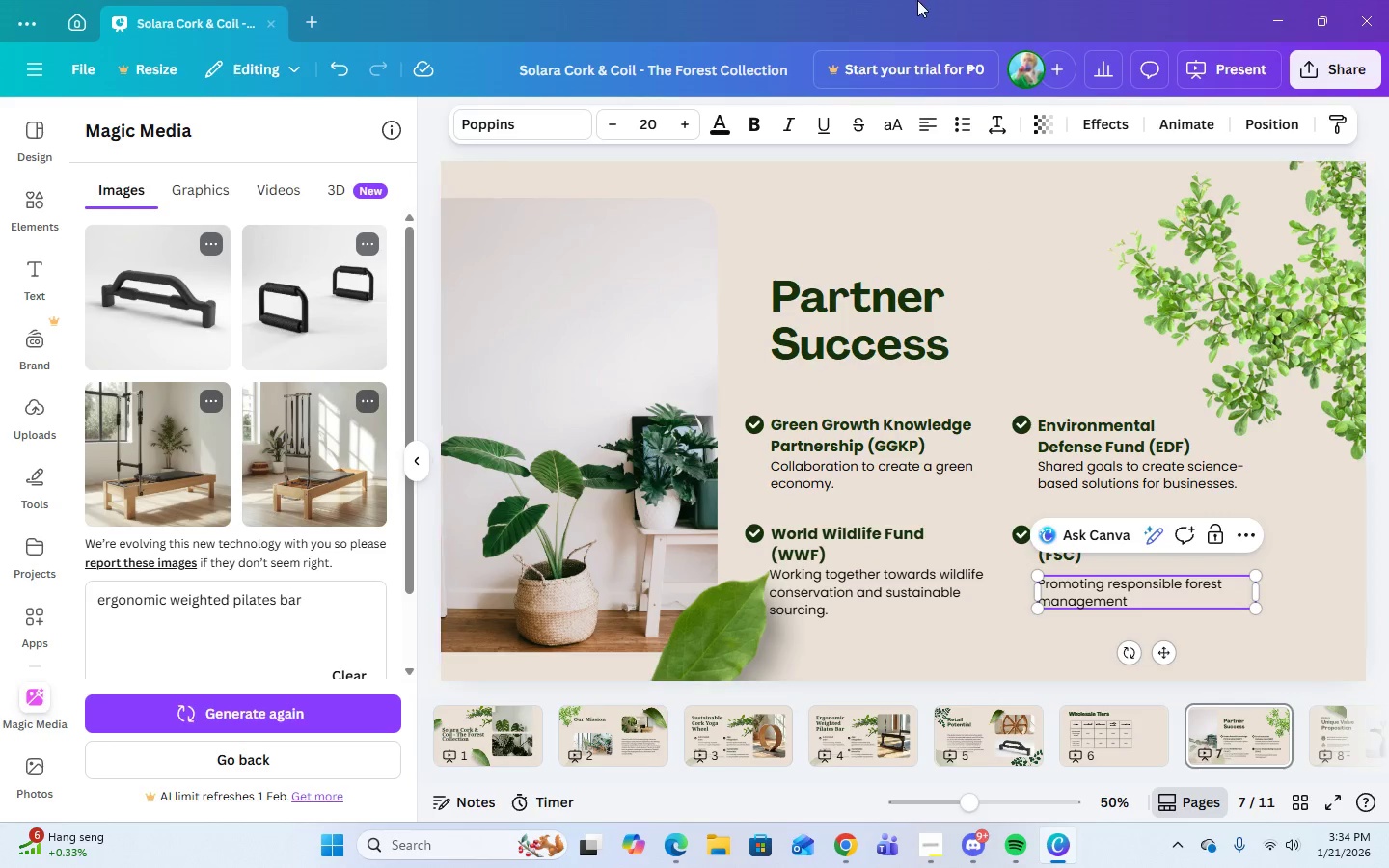 
key(Period)
 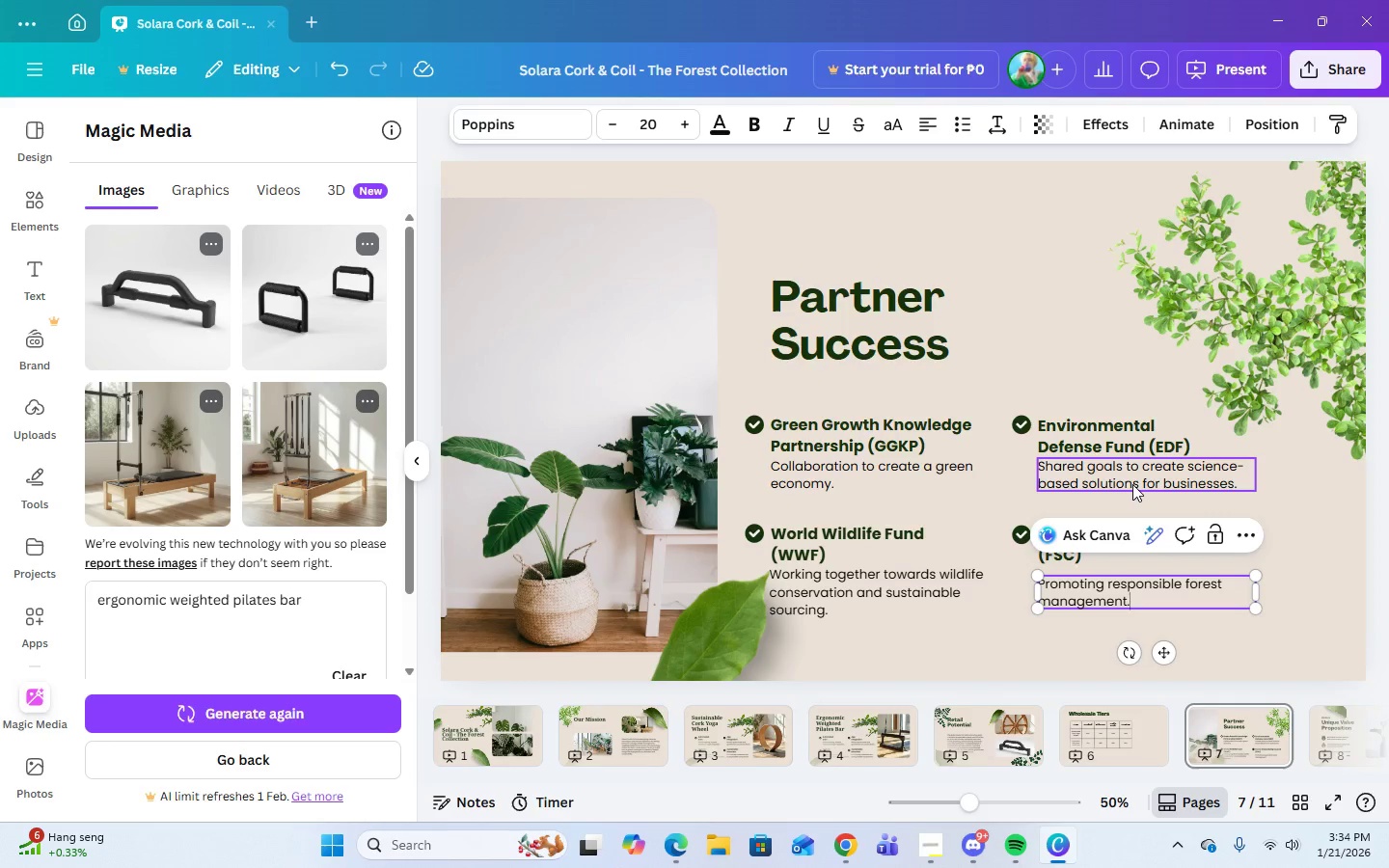 
left_click([1132, 484])
 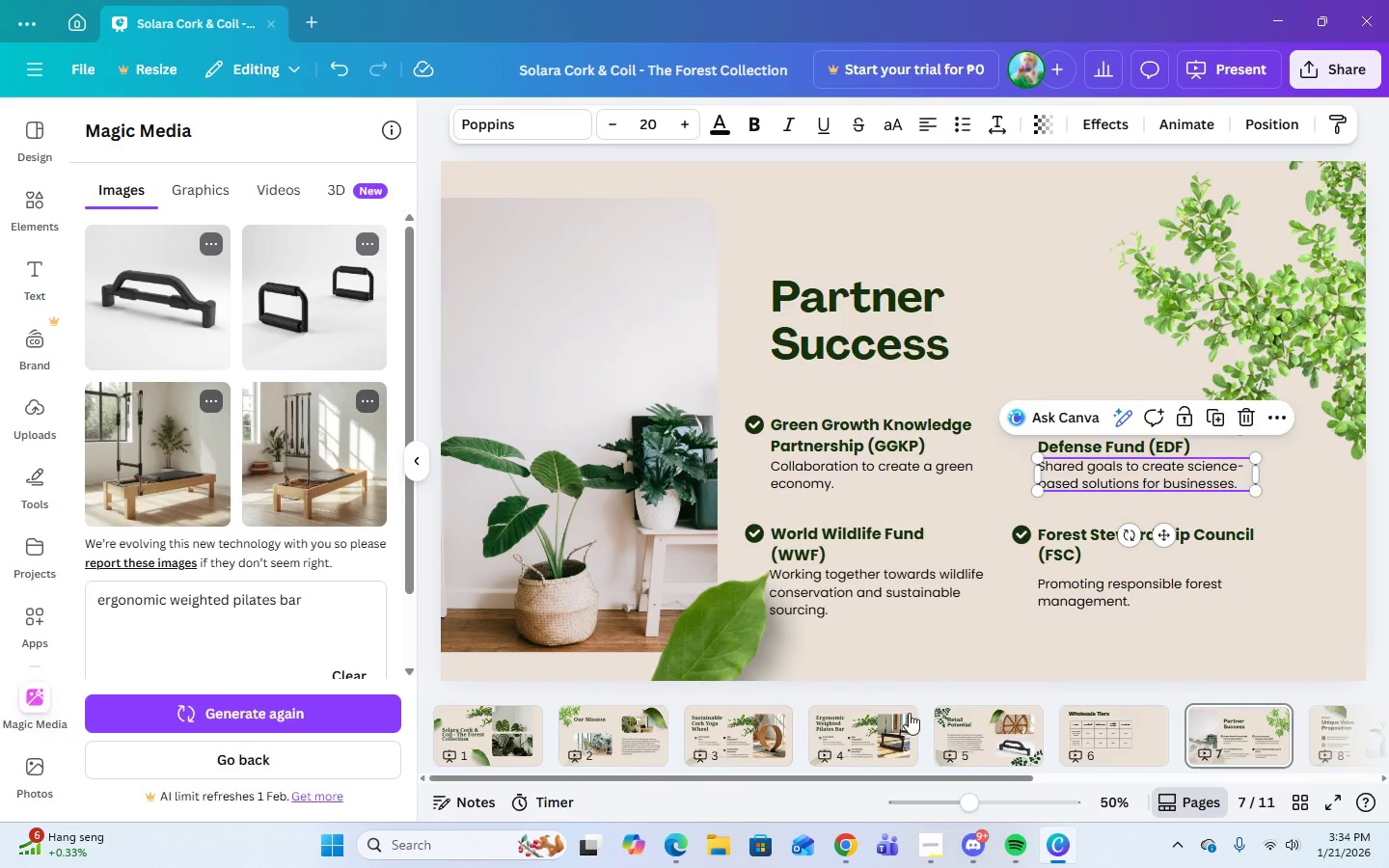 
left_click([930, 857])